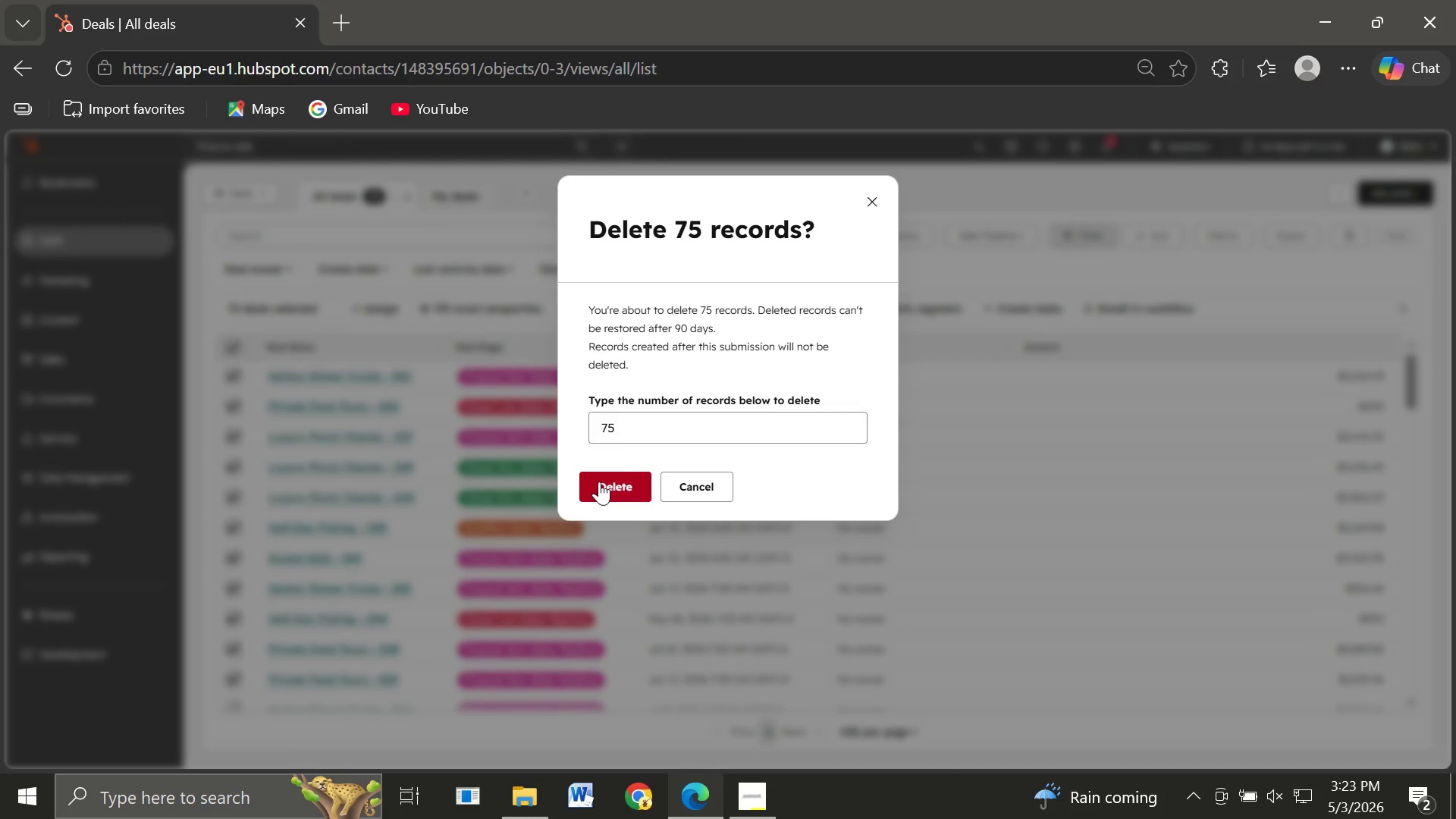 
left_click([599, 482])
 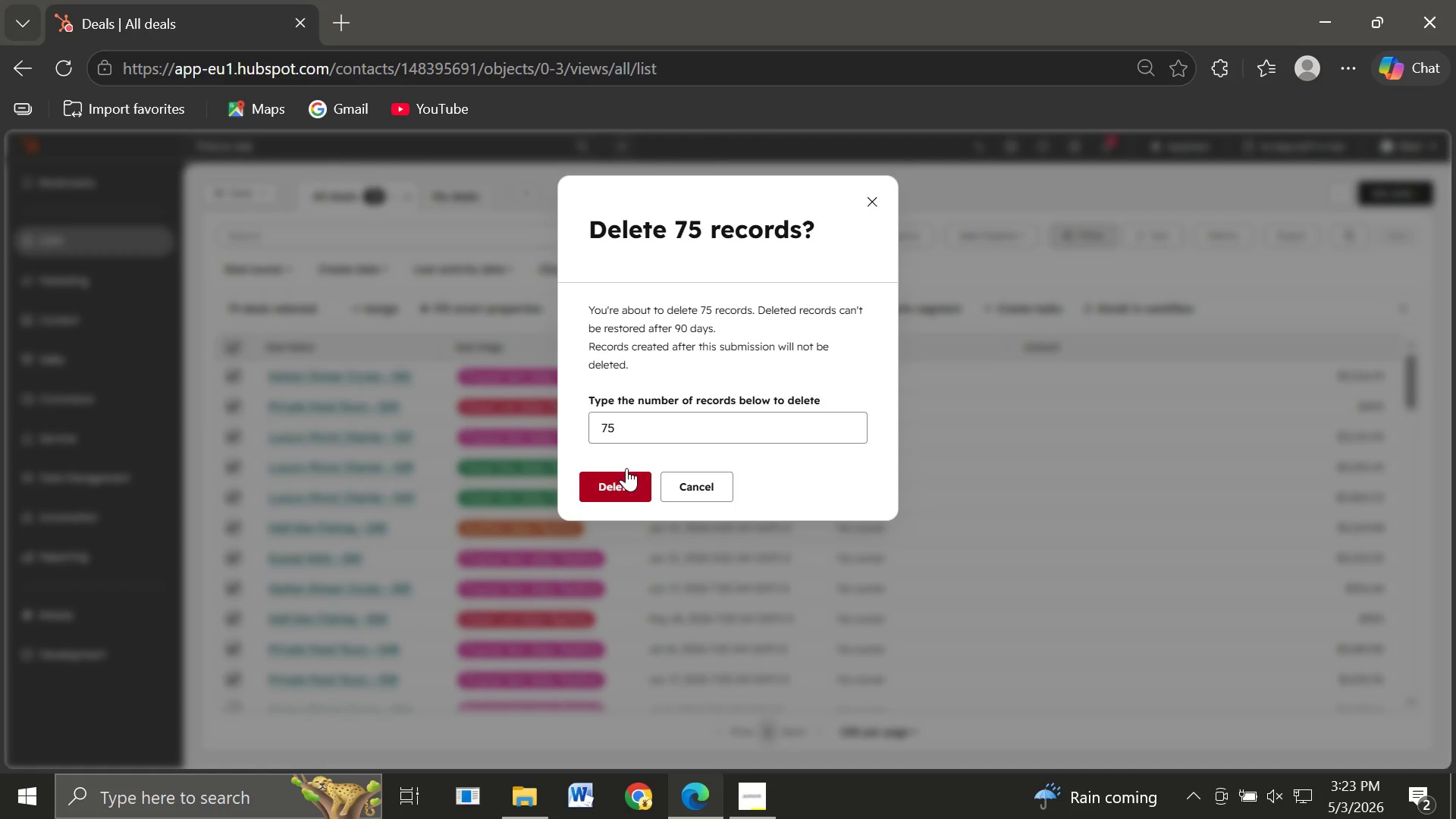 
left_click([620, 483])
 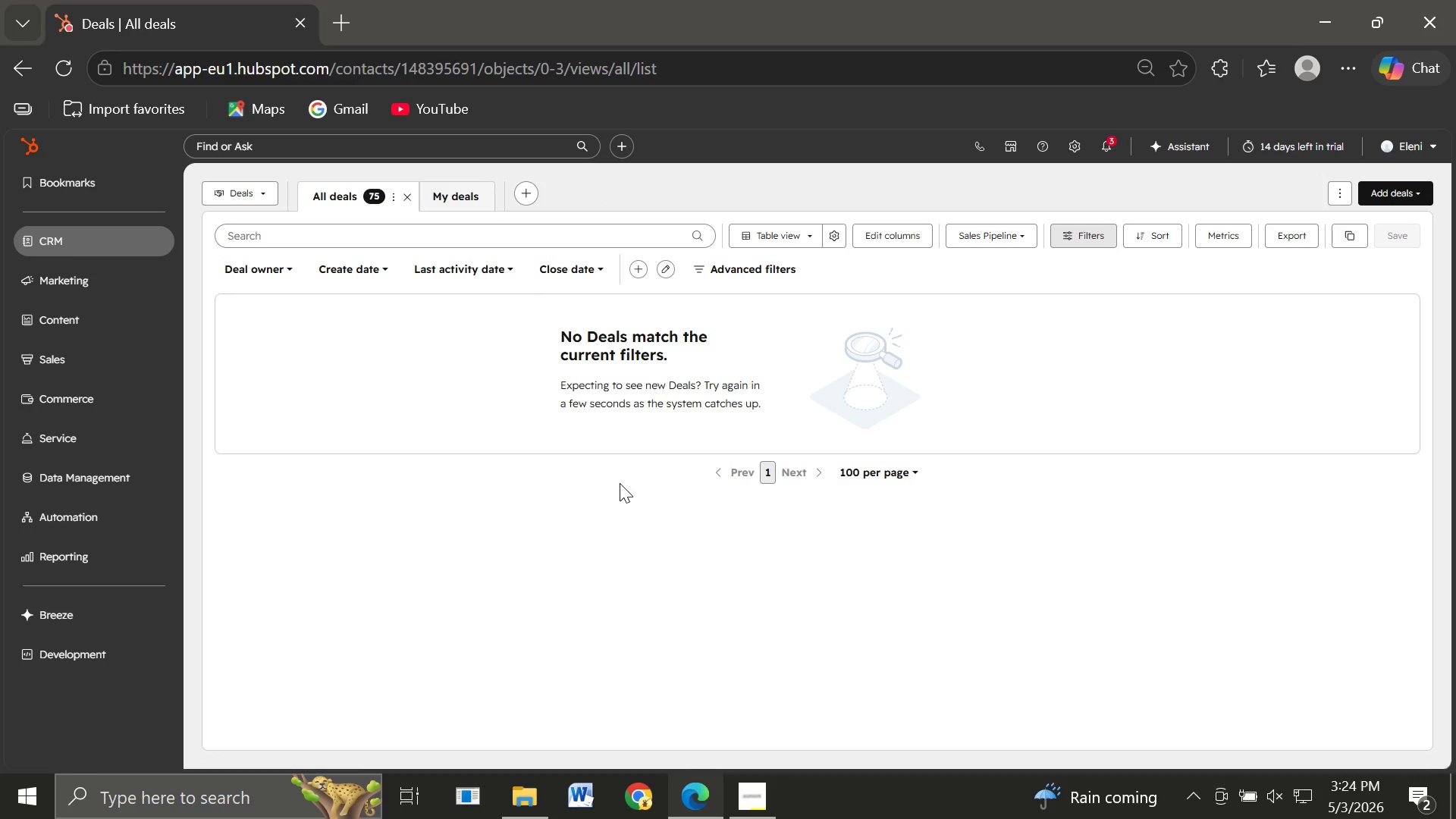 
wait(10.36)
 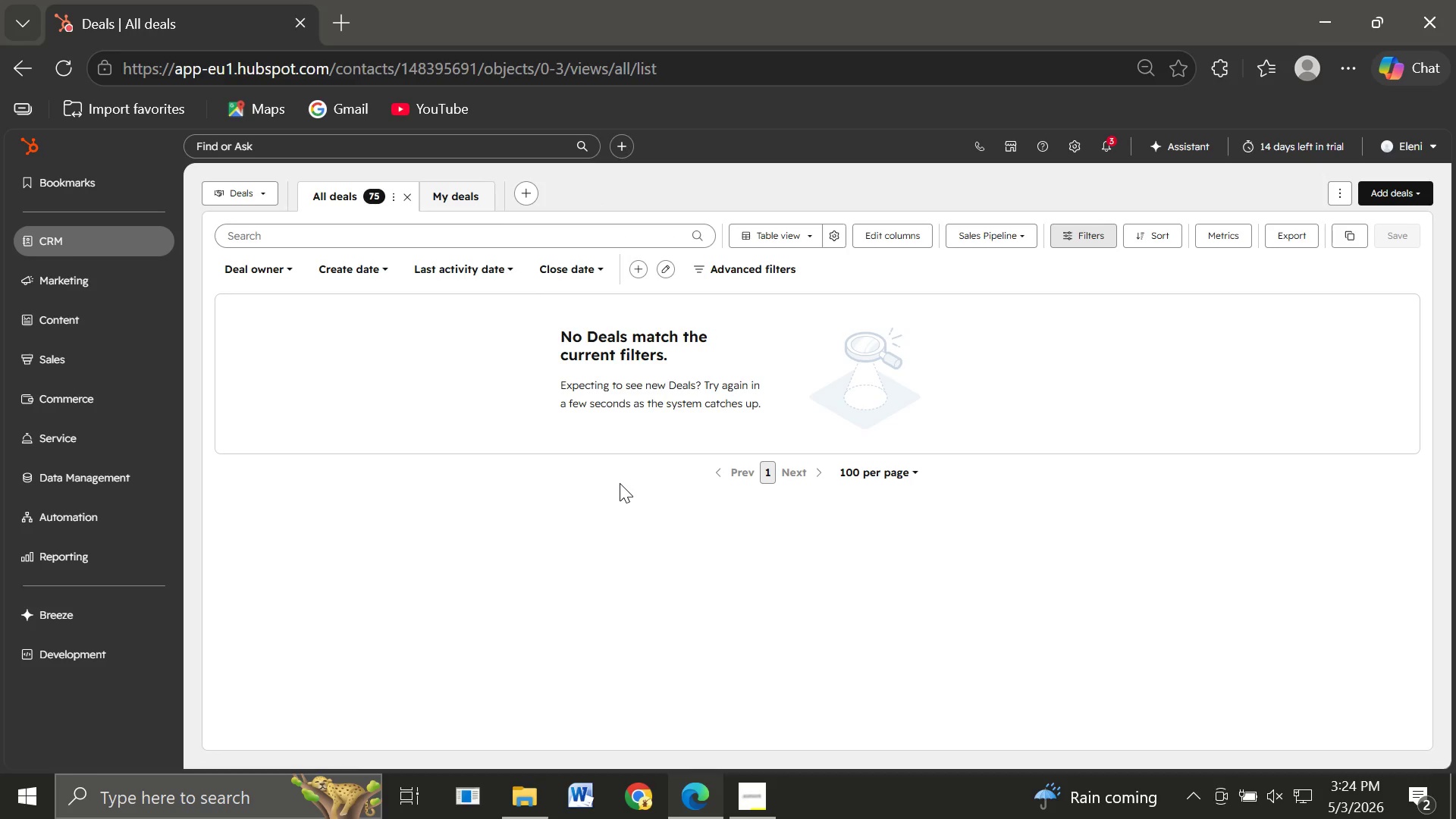 
left_click([1395, 196])
 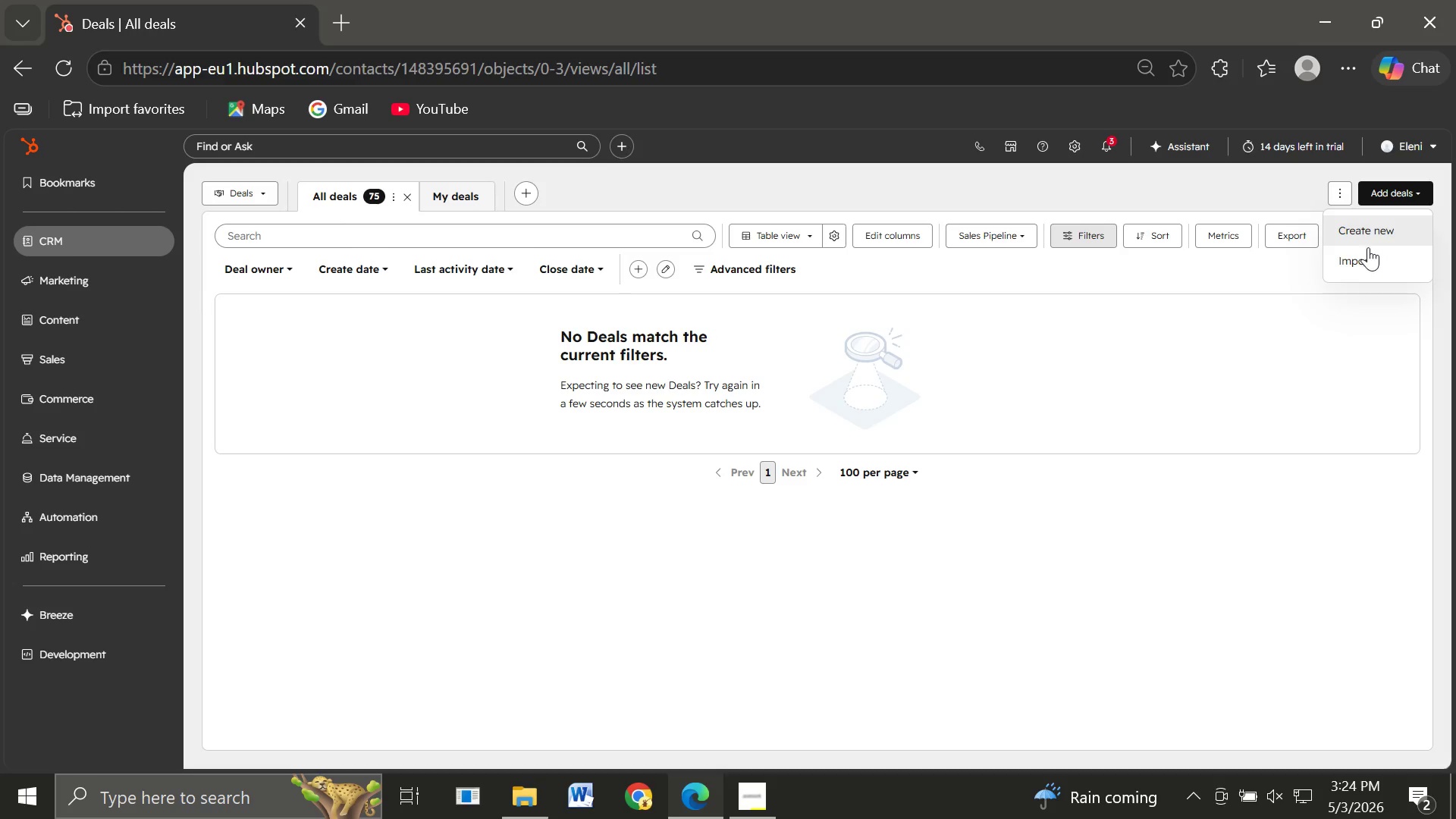 
left_click([1359, 258])
 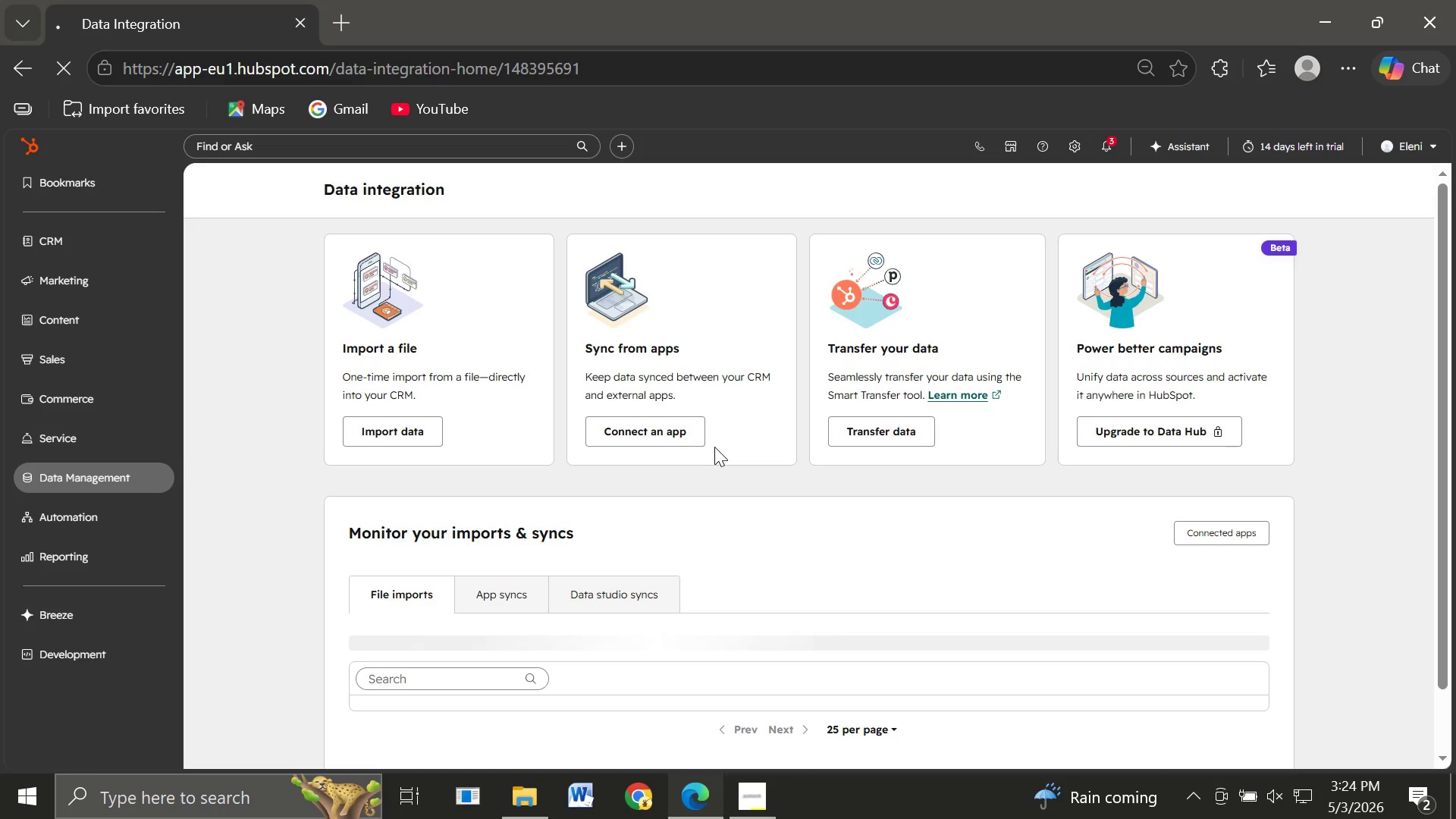 
wait(6.2)
 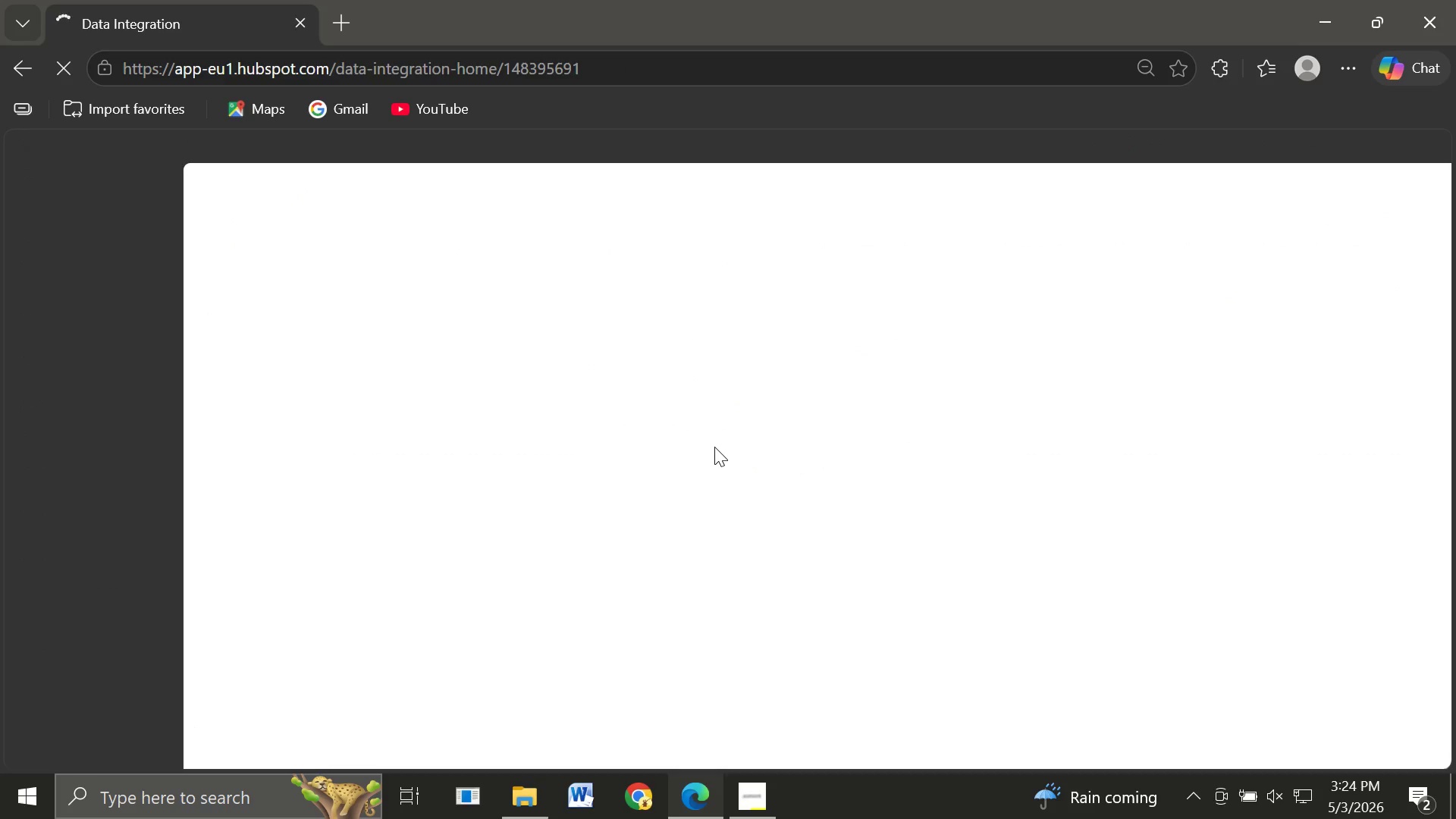 
left_click([388, 435])
 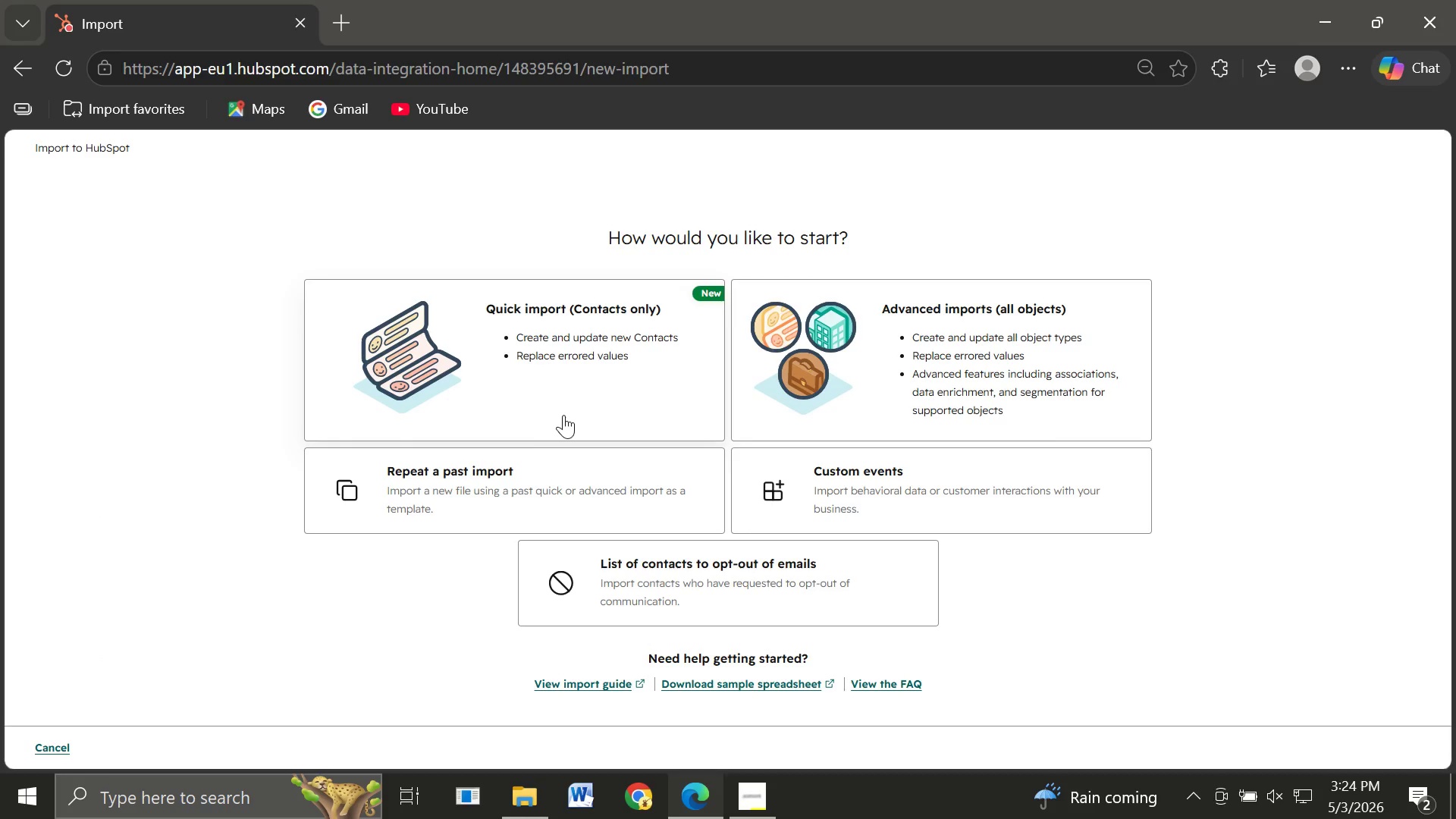 
left_click([566, 415])
 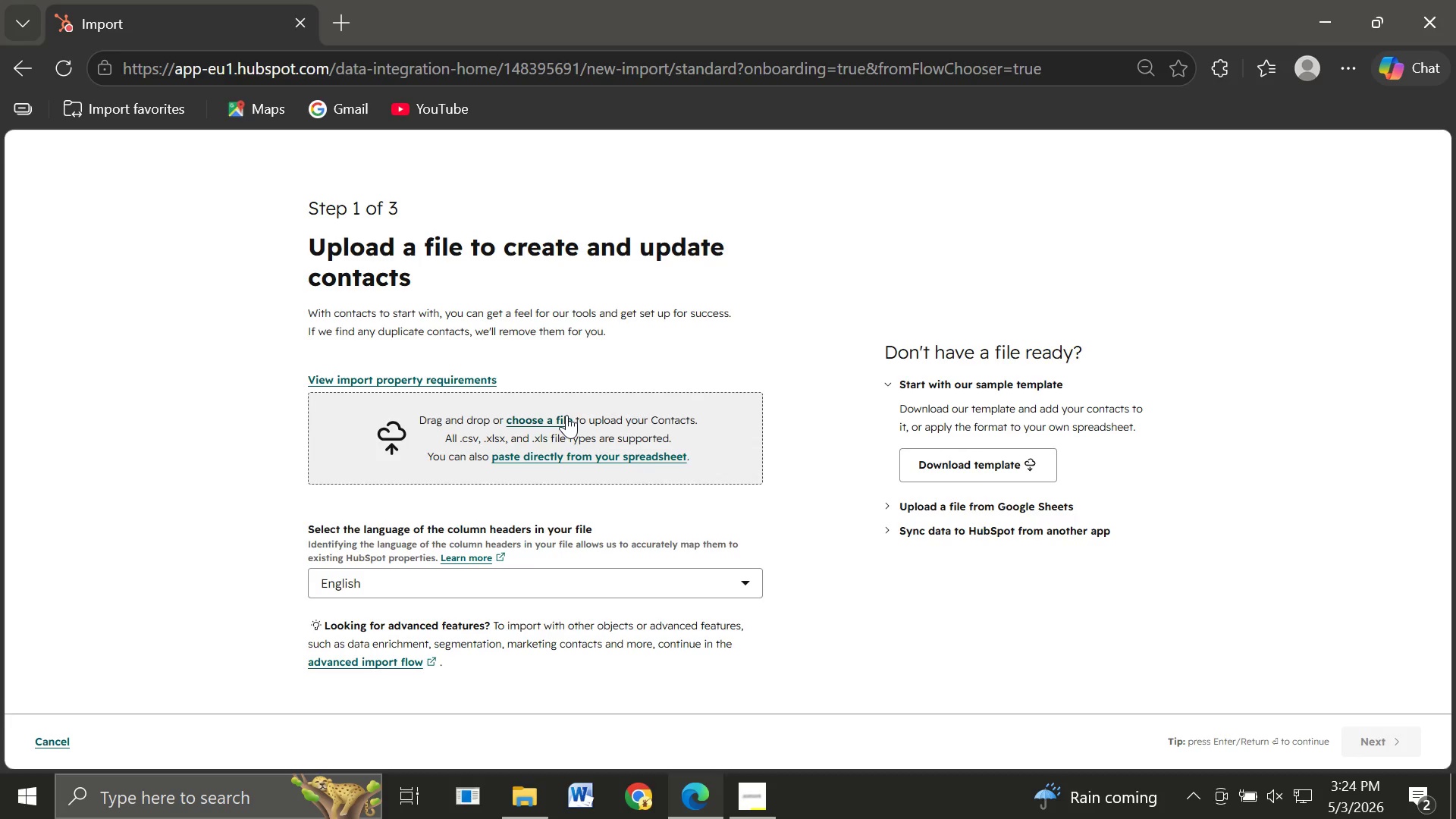 
left_click([538, 416])
 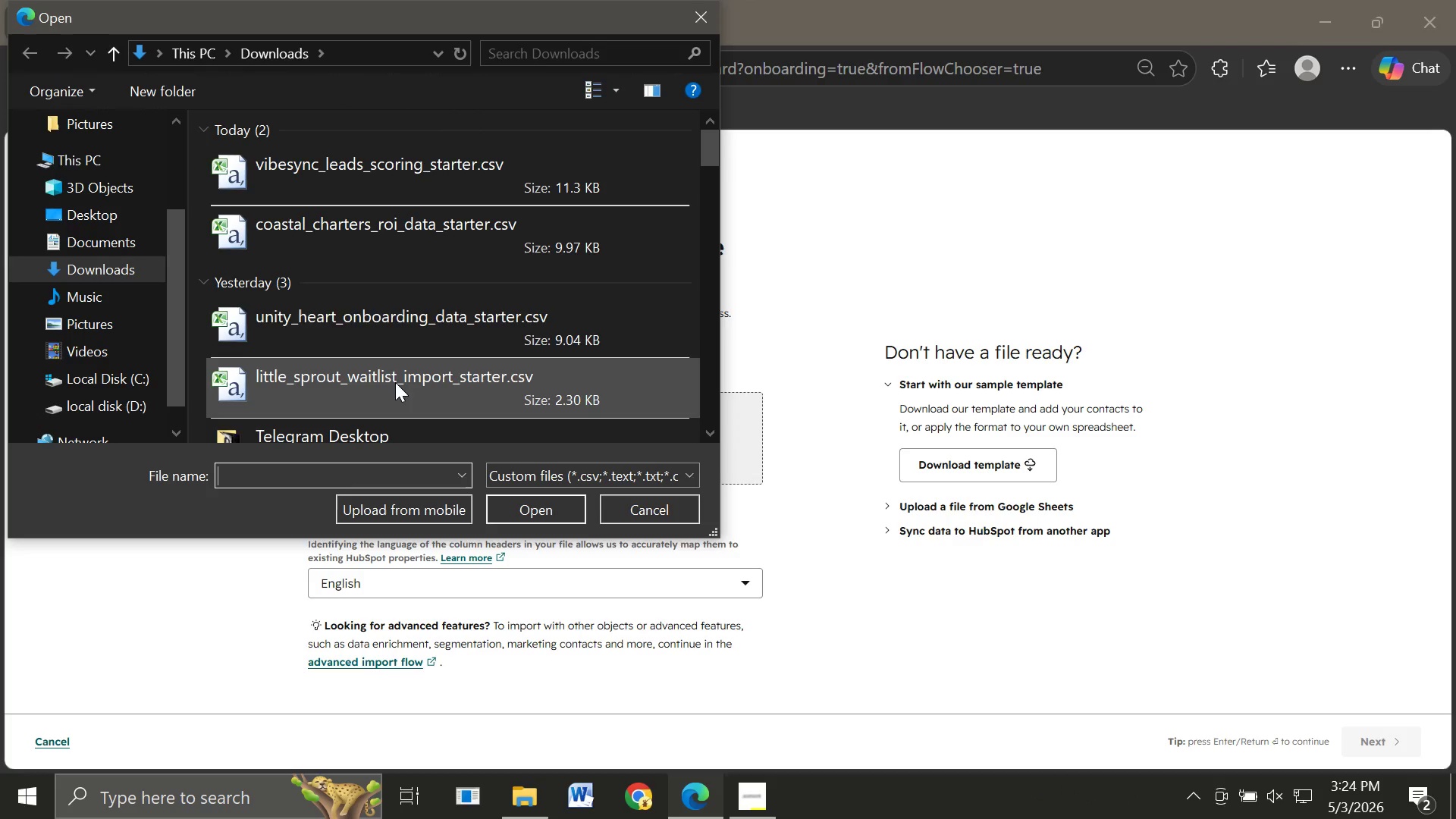 
scroll: coordinate [347, 224], scroll_direction: up, amount: 3.0
 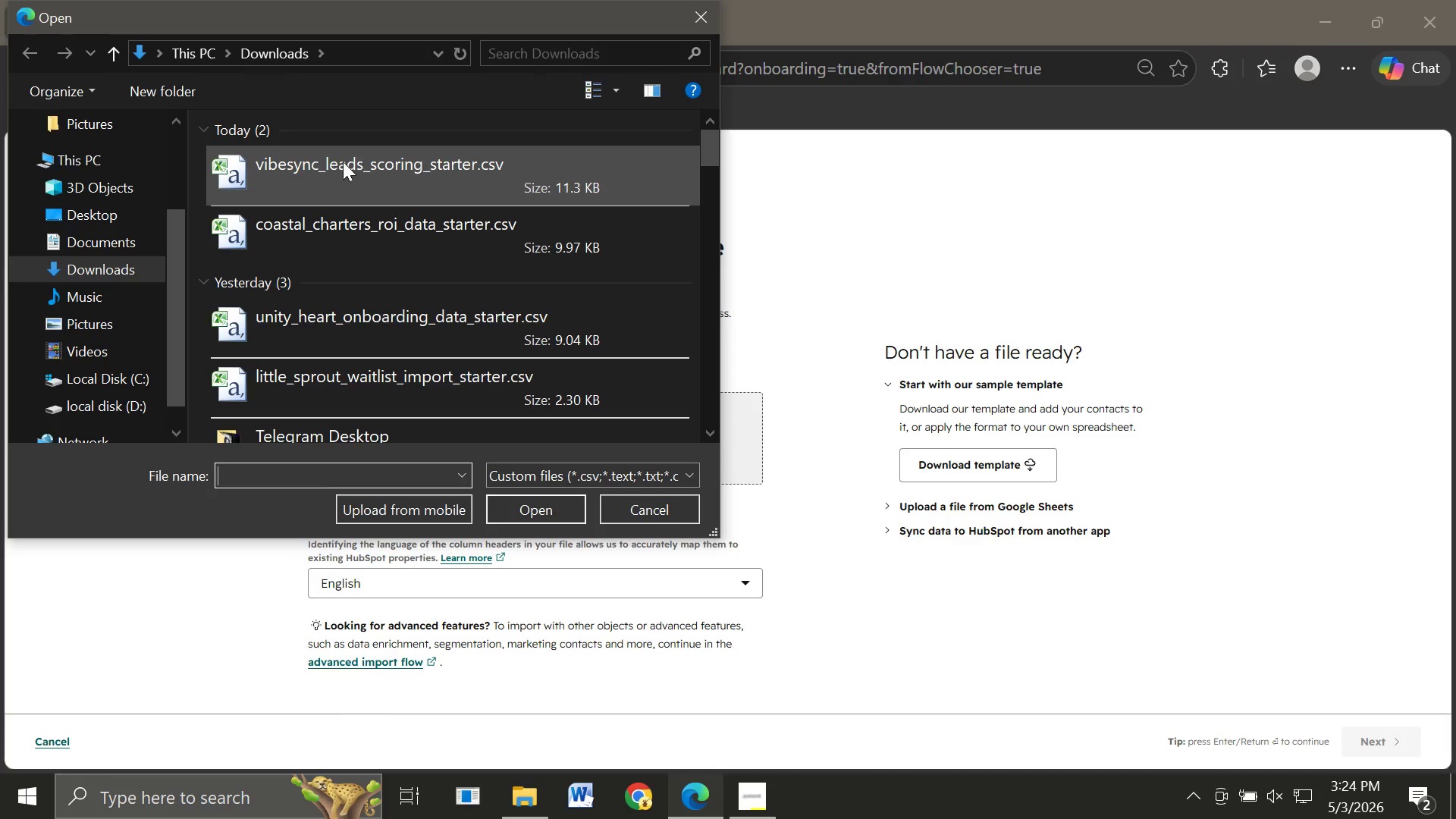 
left_click([343, 162])
 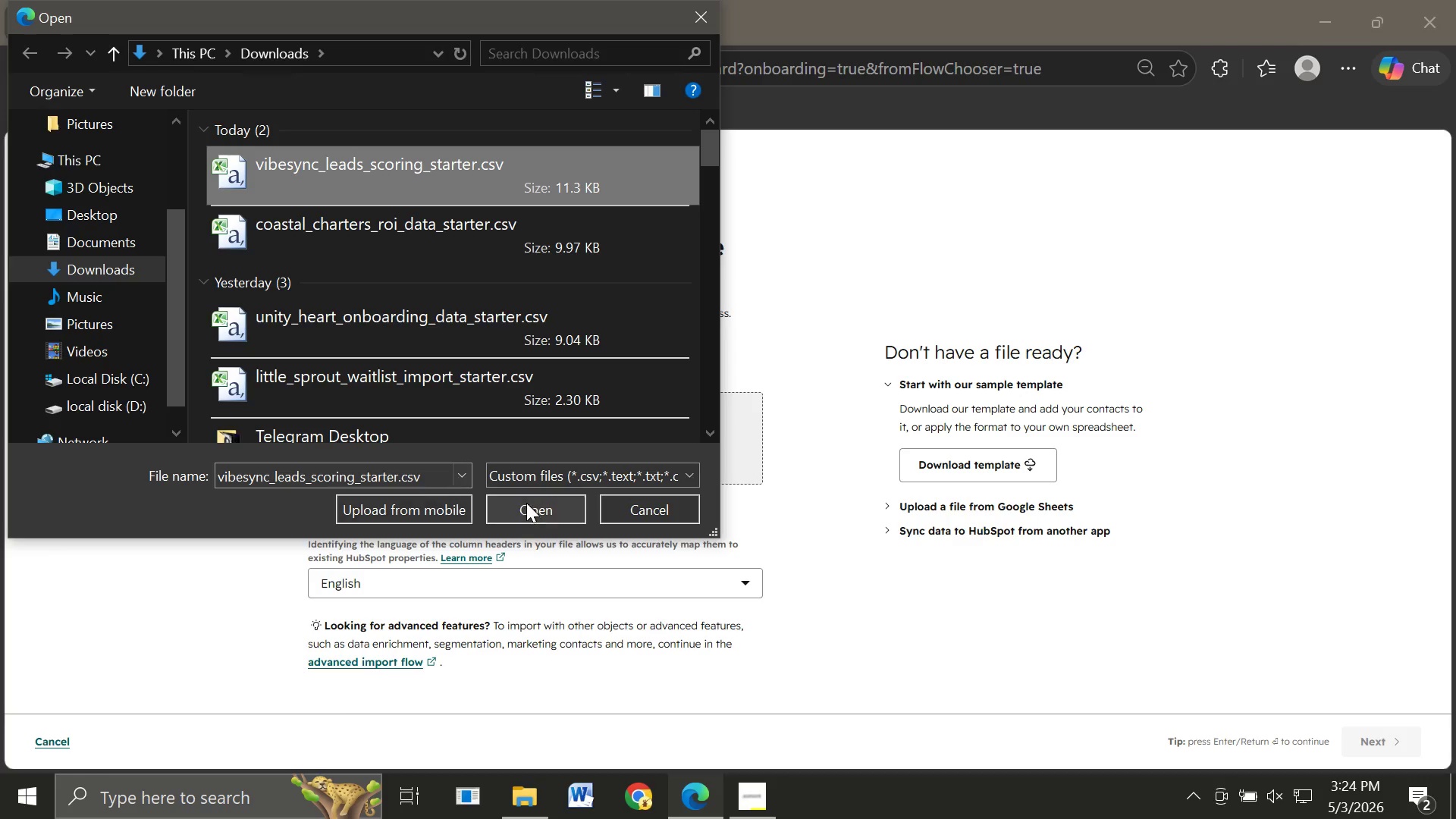 
left_click([528, 503])
 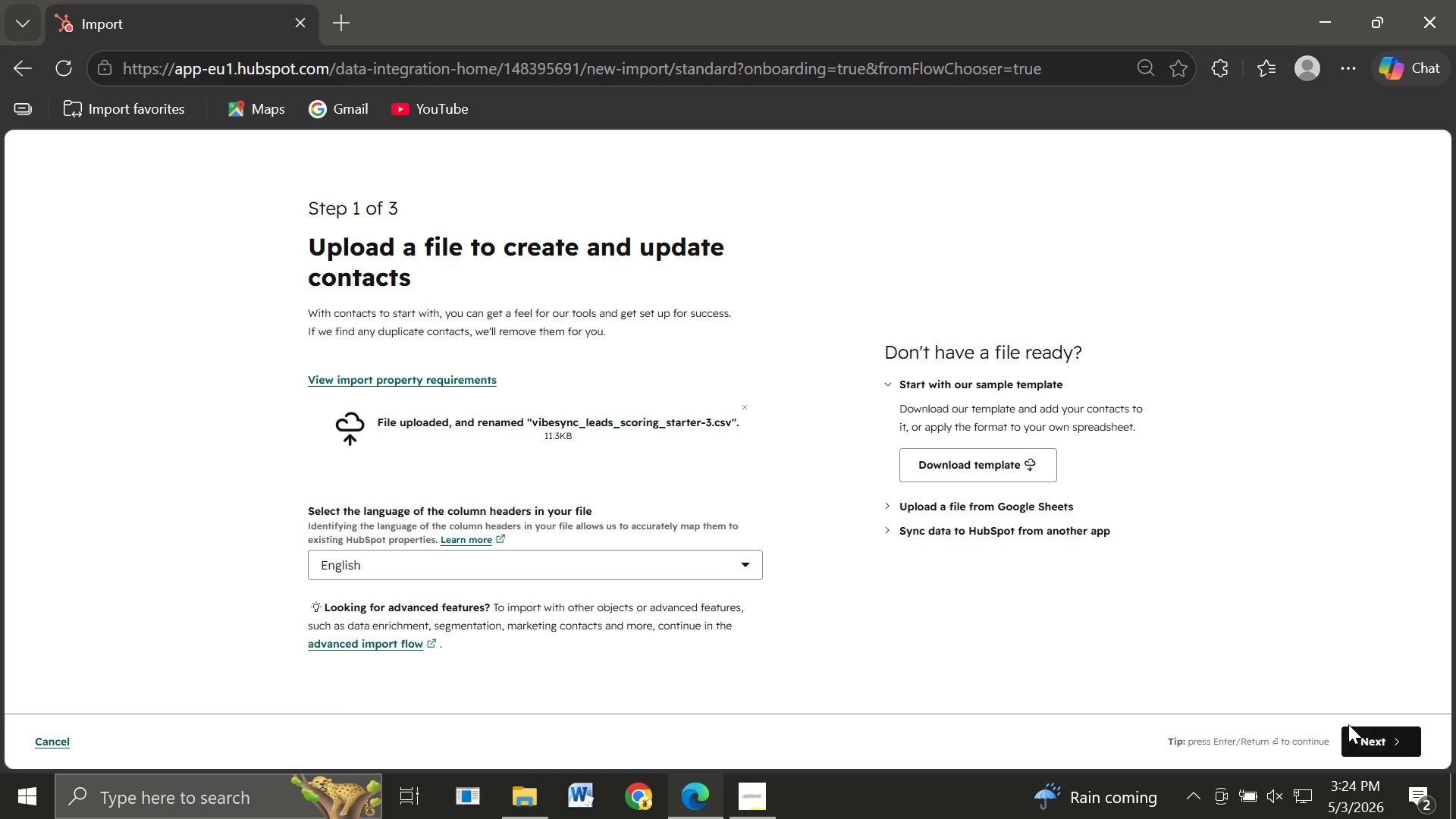 
left_click([1363, 733])
 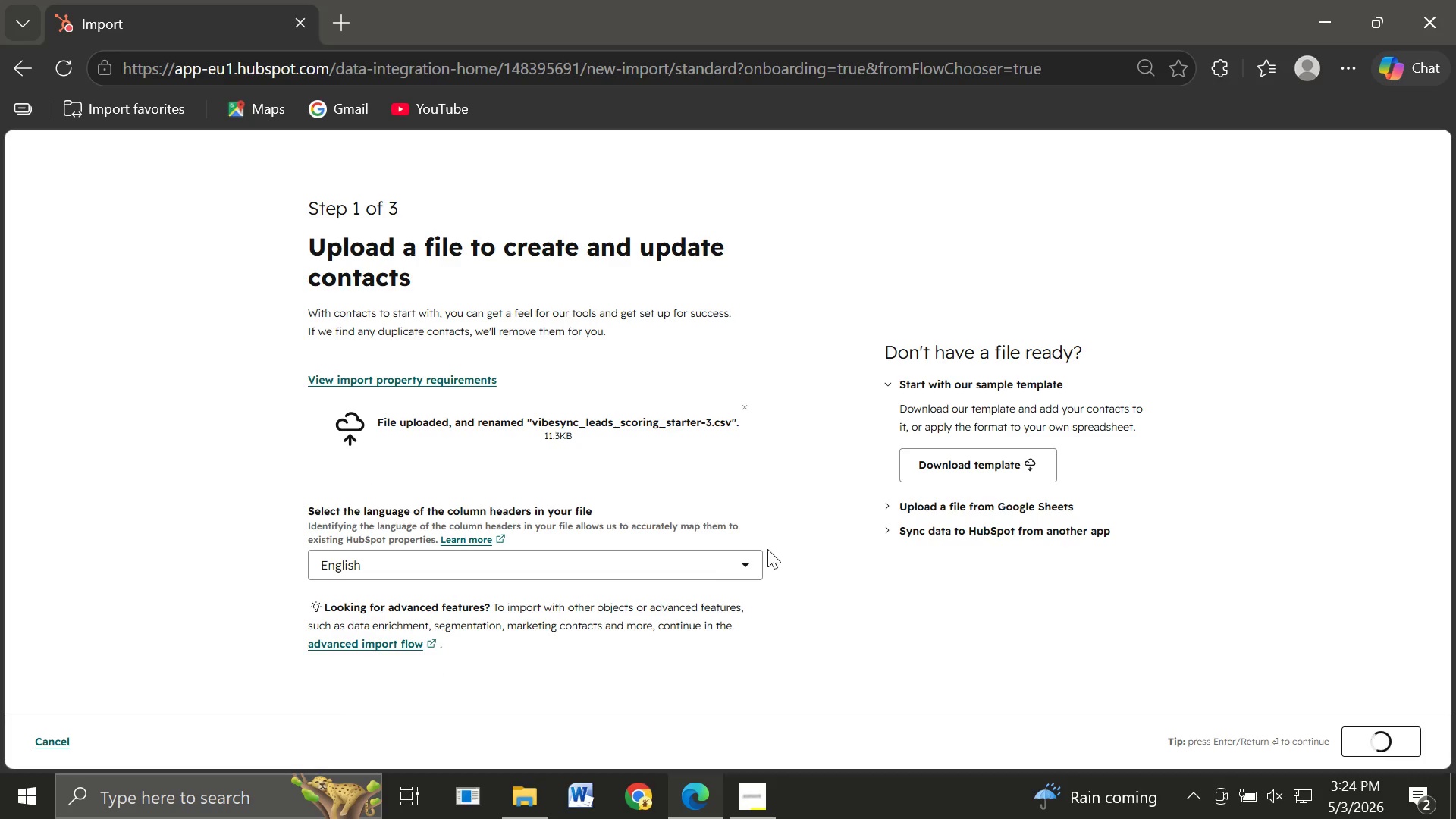 
mouse_move([748, 519])
 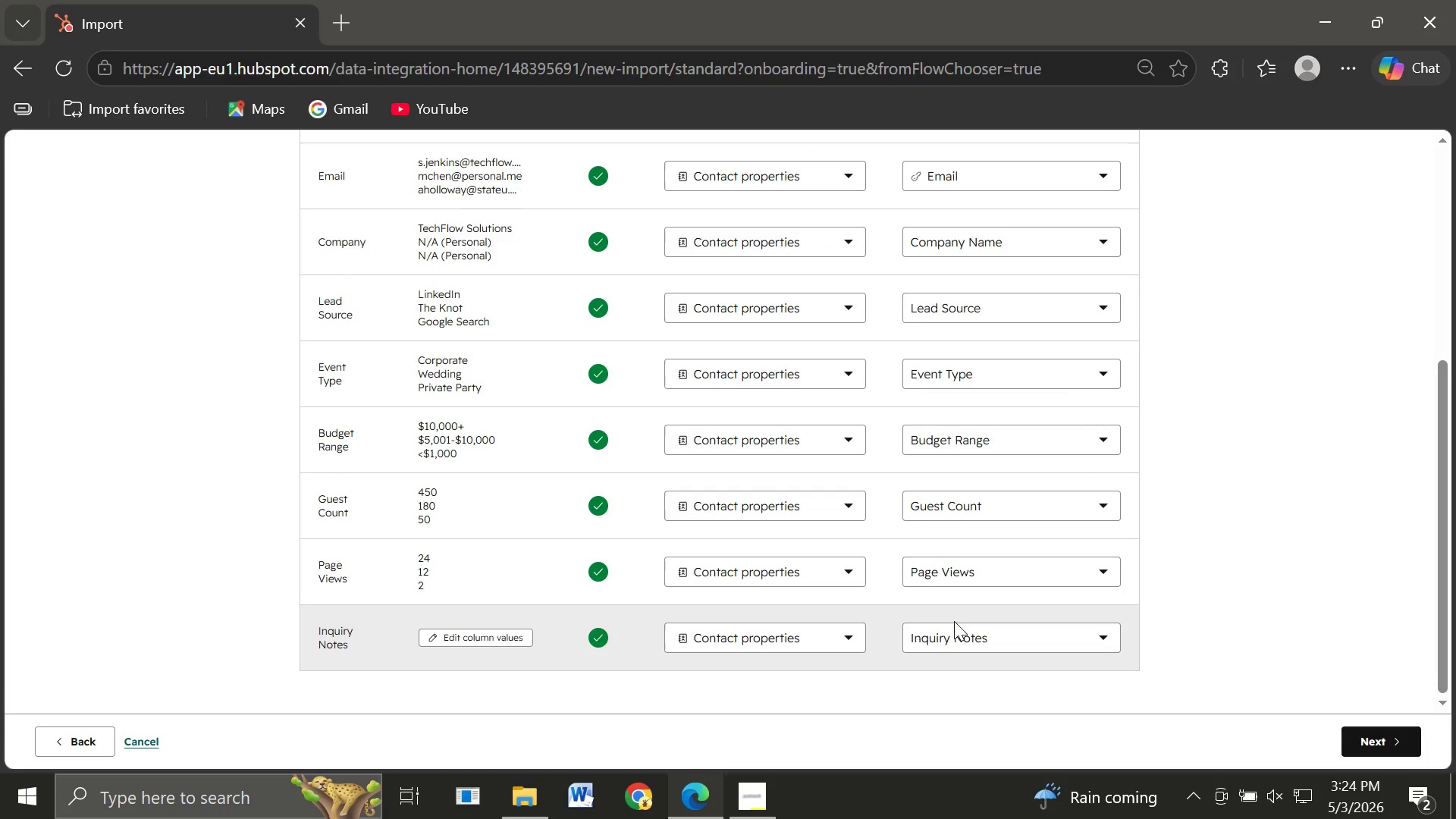 
wait(10.06)
 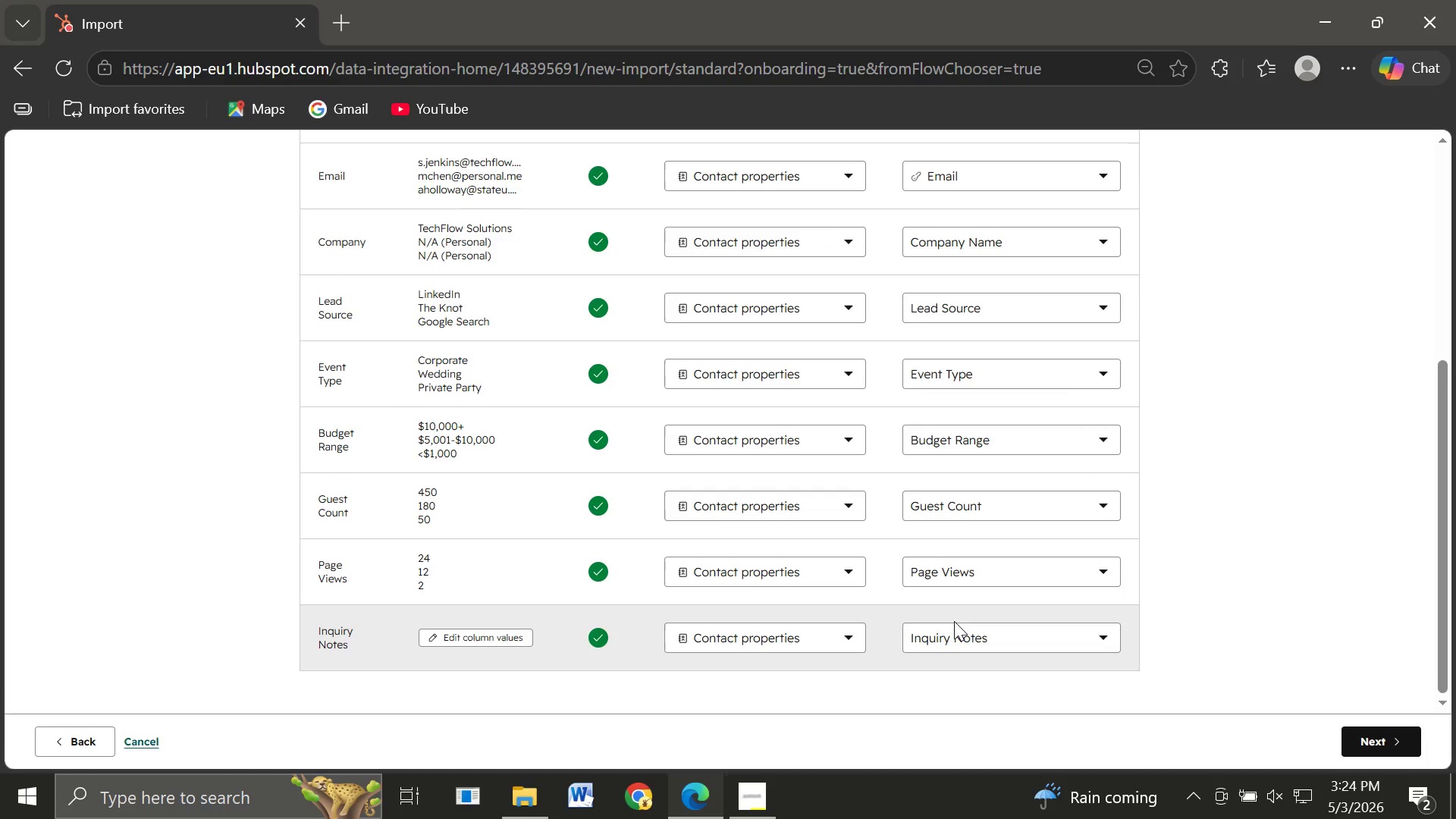 
left_click([1363, 734])
 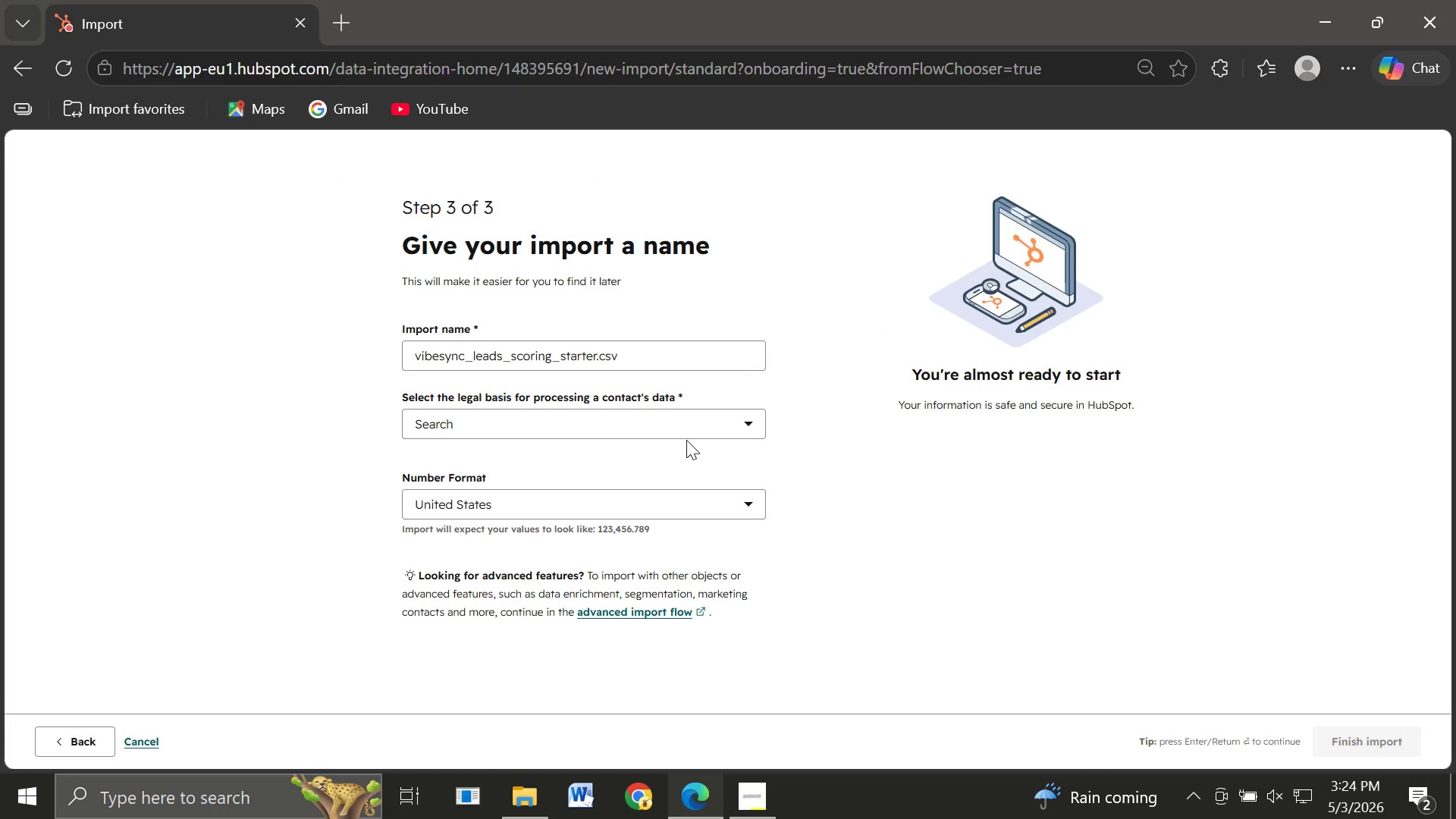 
left_click([550, 431])
 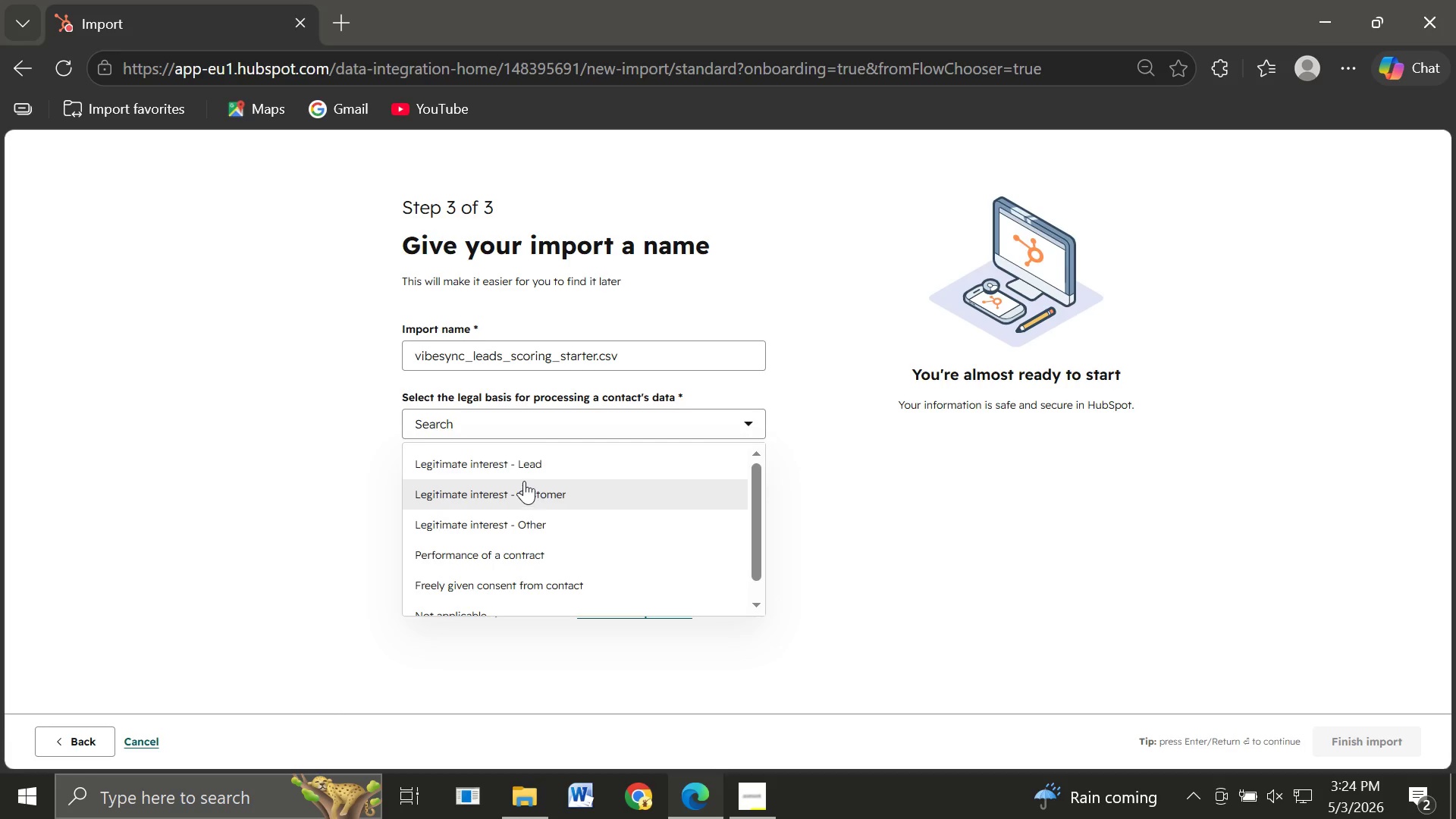 
left_click([516, 472])
 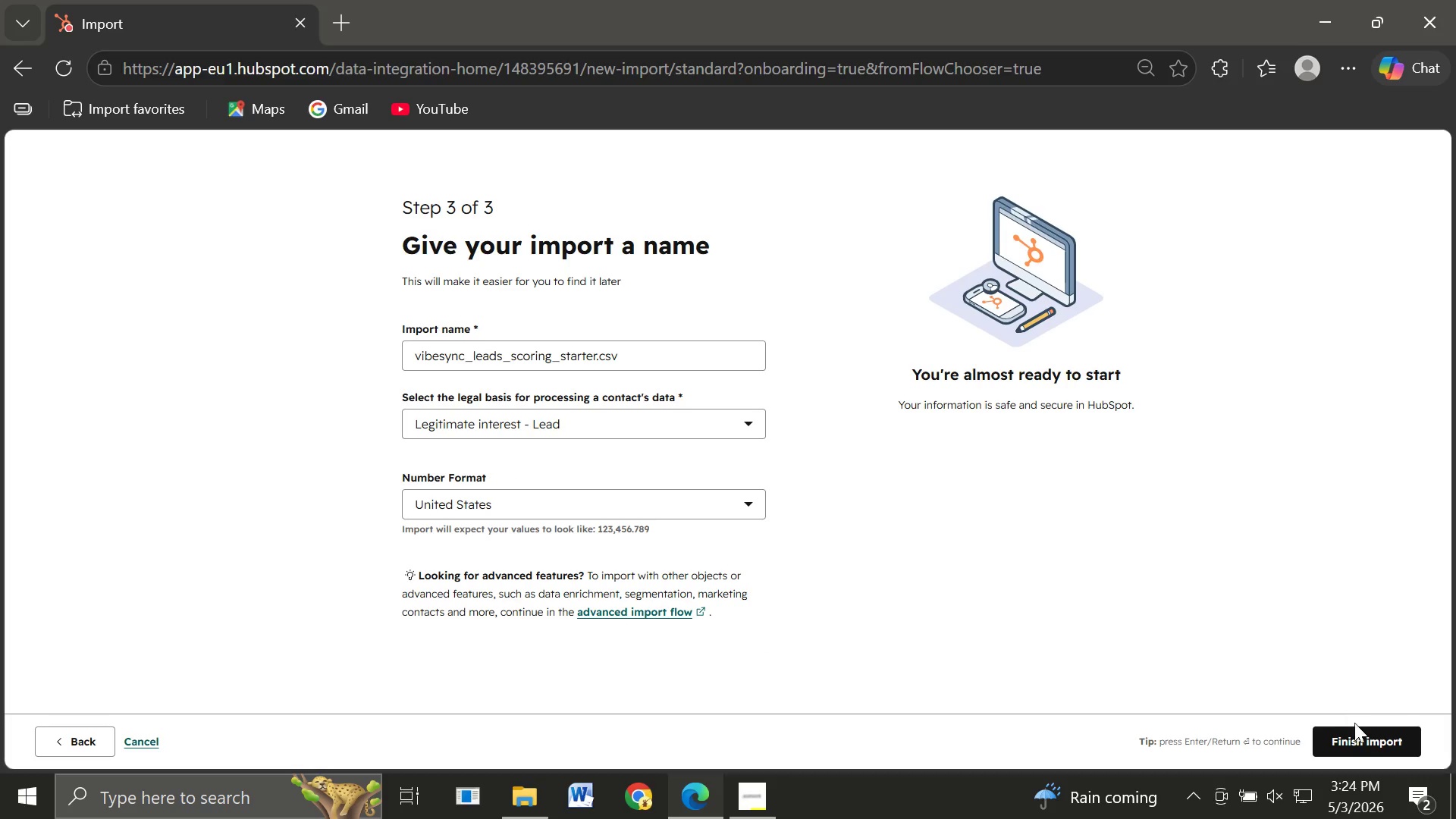 
left_click([1359, 735])
 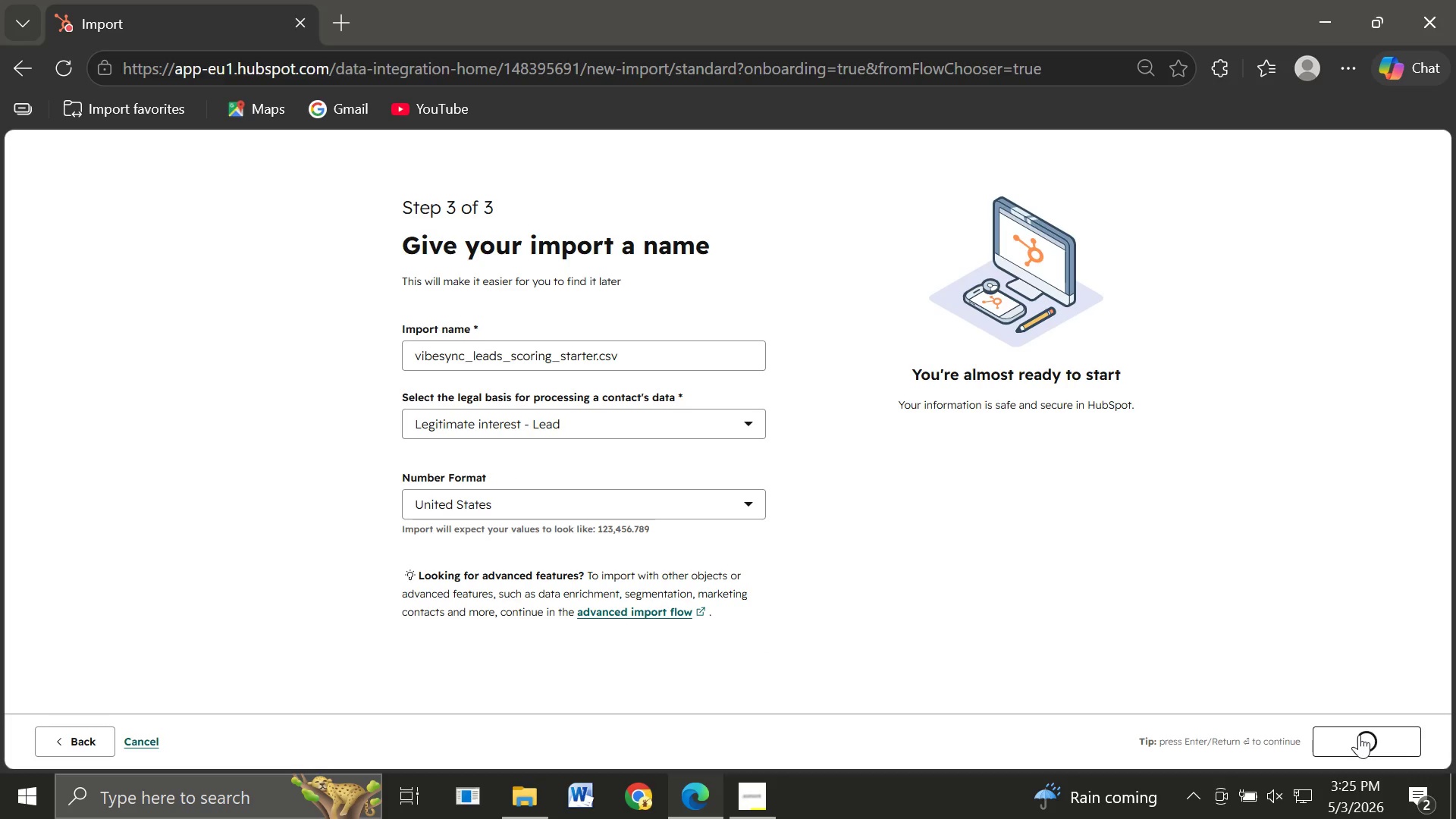 
mouse_move([1018, 520])
 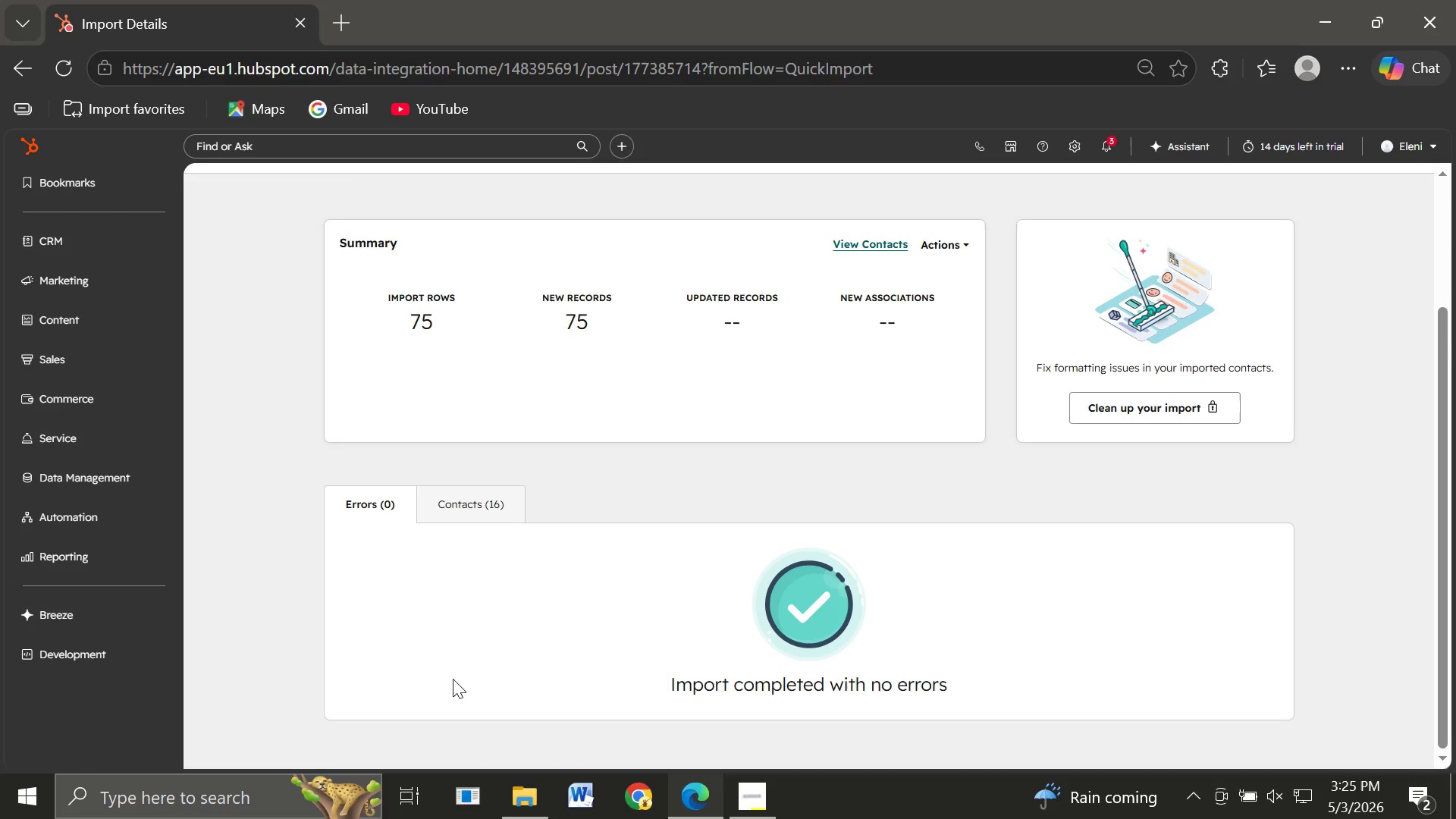 
wait(12.37)
 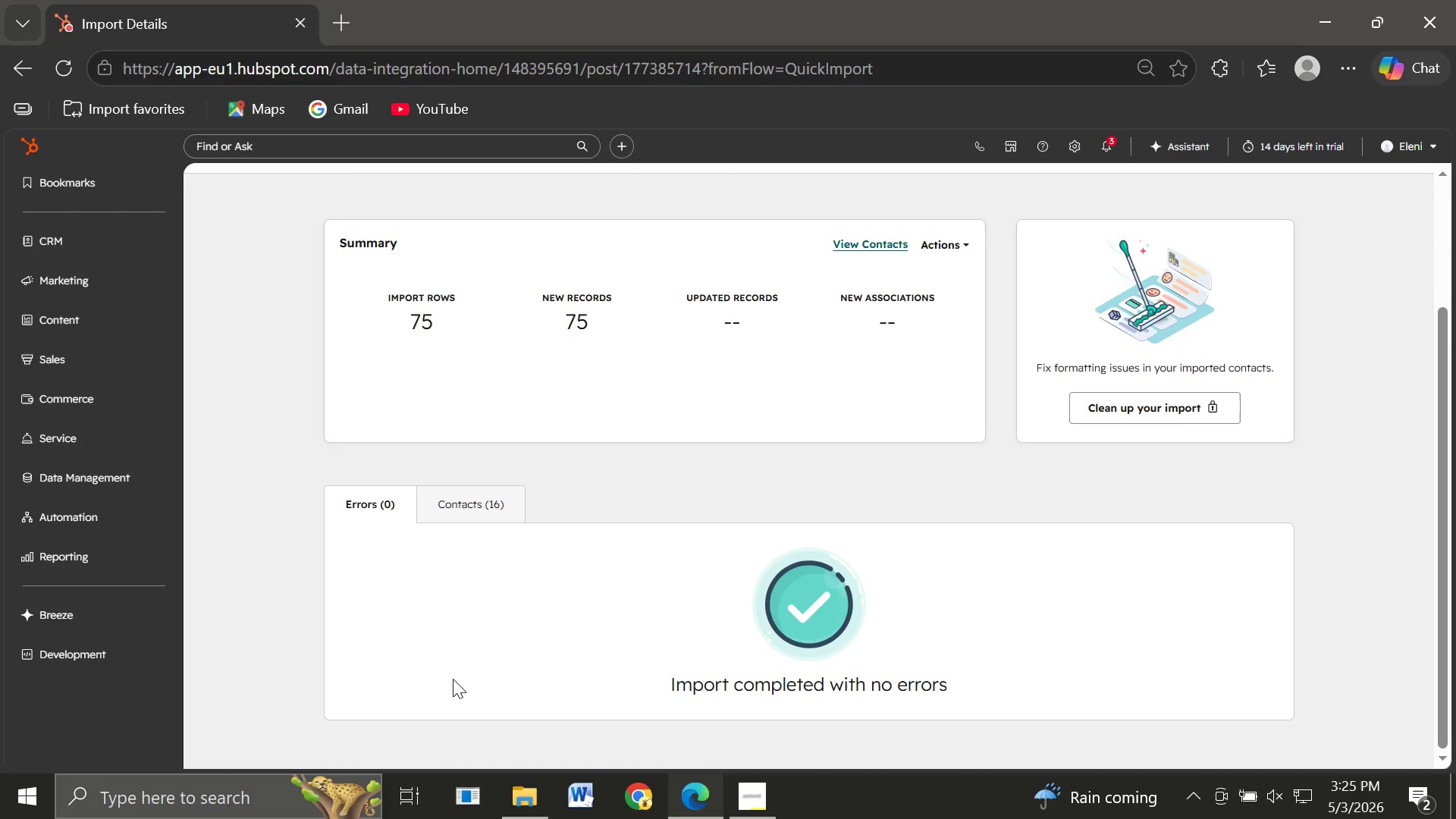 
left_click([1072, 138])
 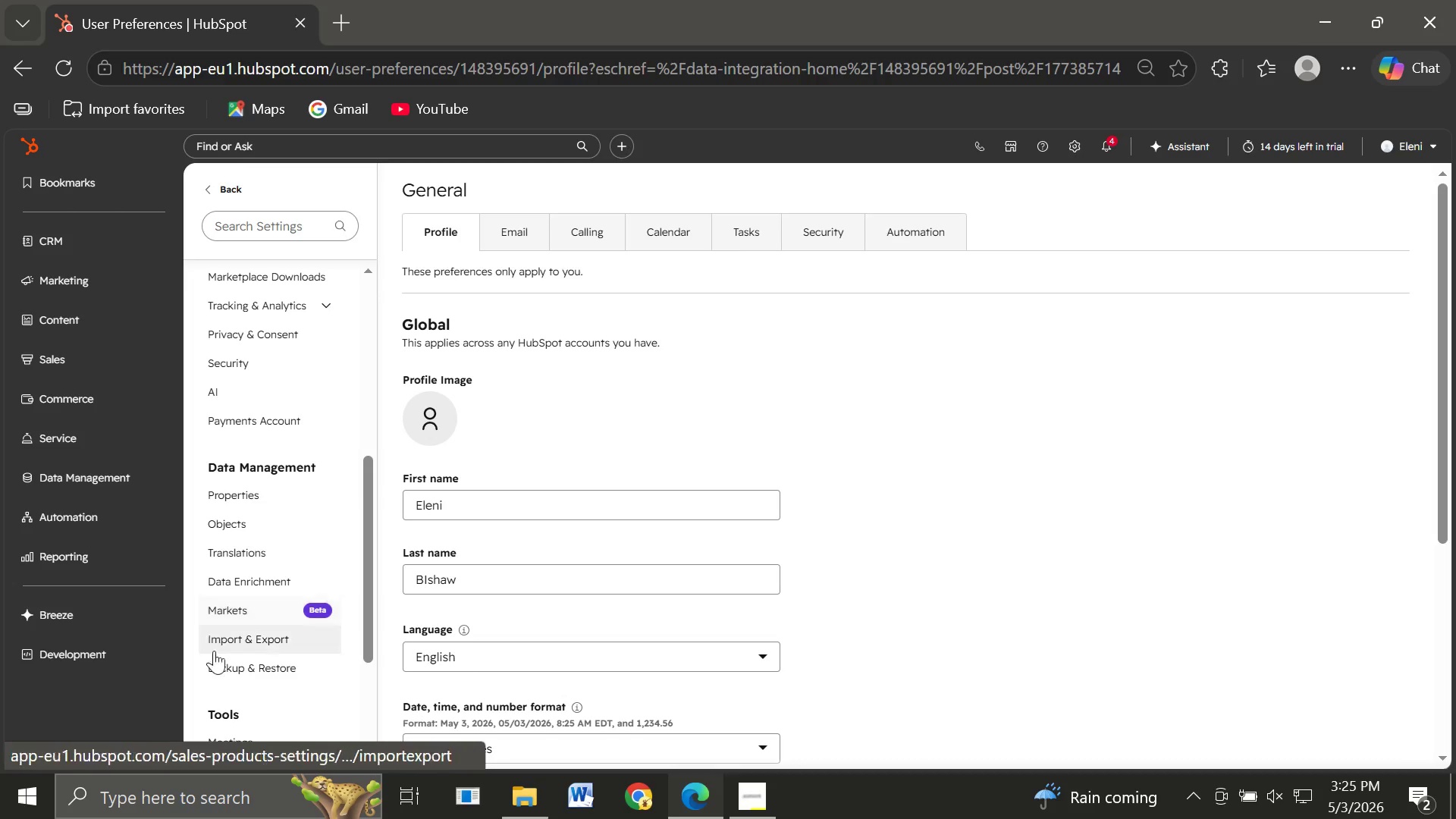 
wait(45.78)
 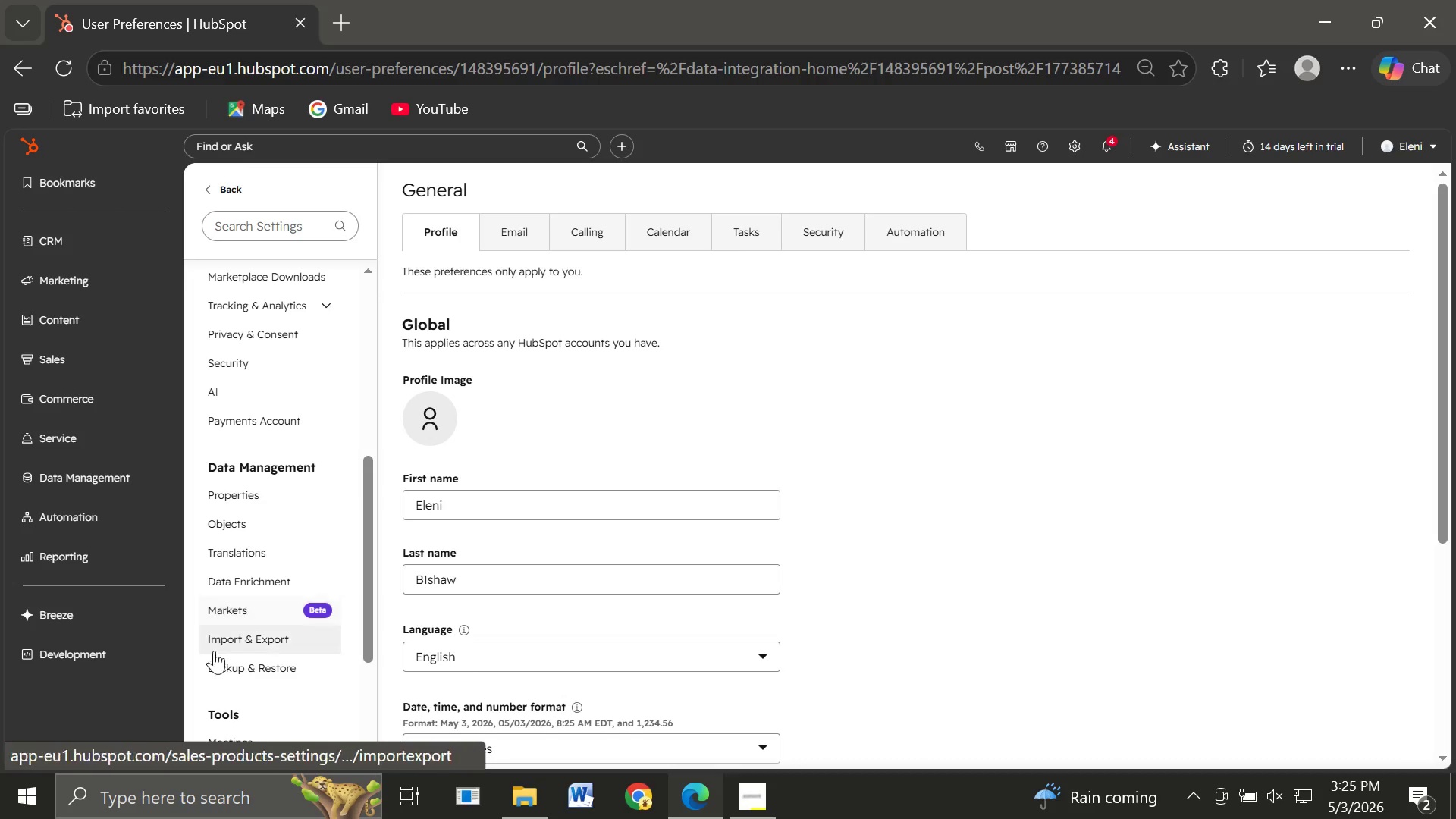 
left_click([242, 517])
 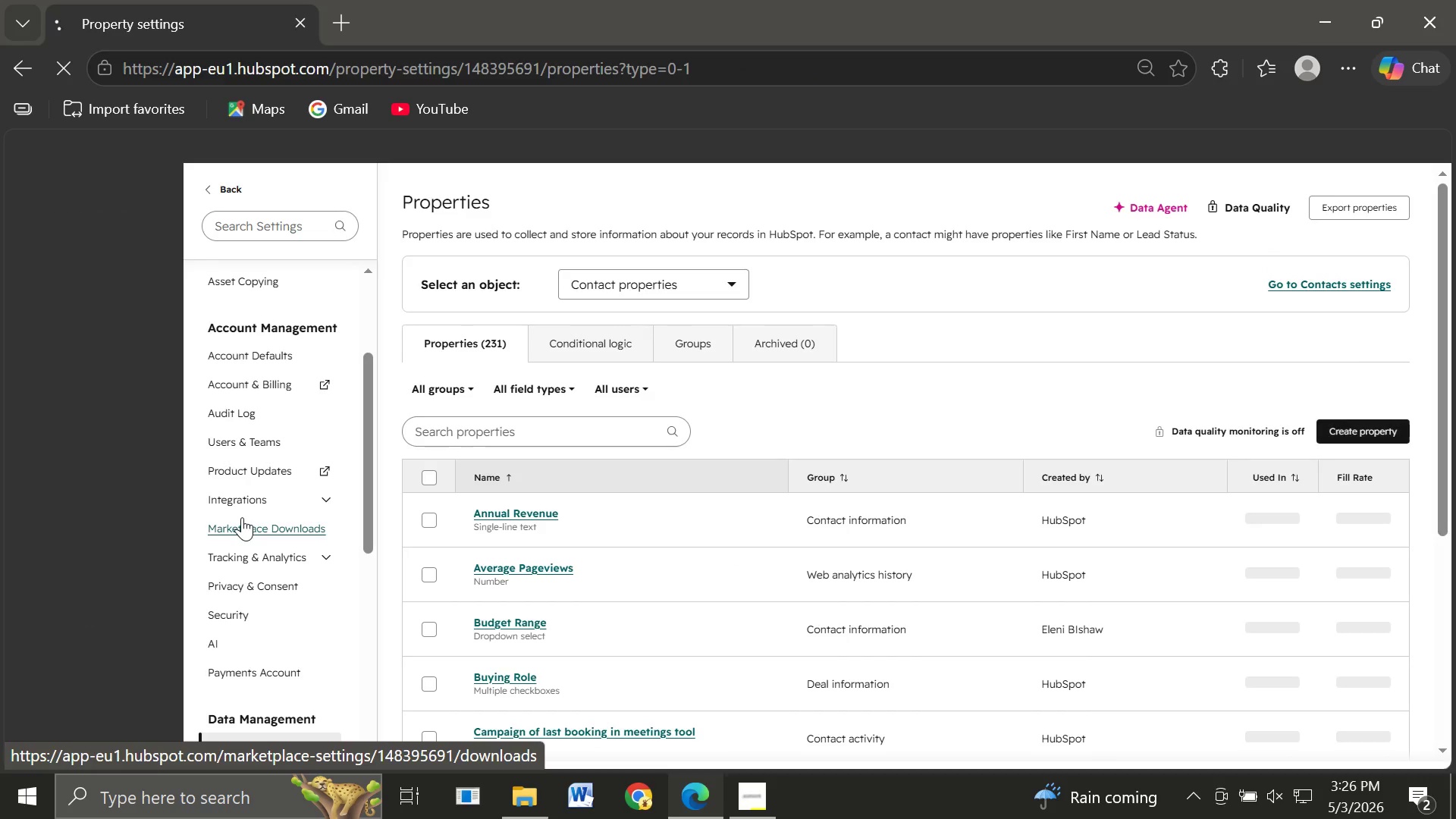 
wait(9.73)
 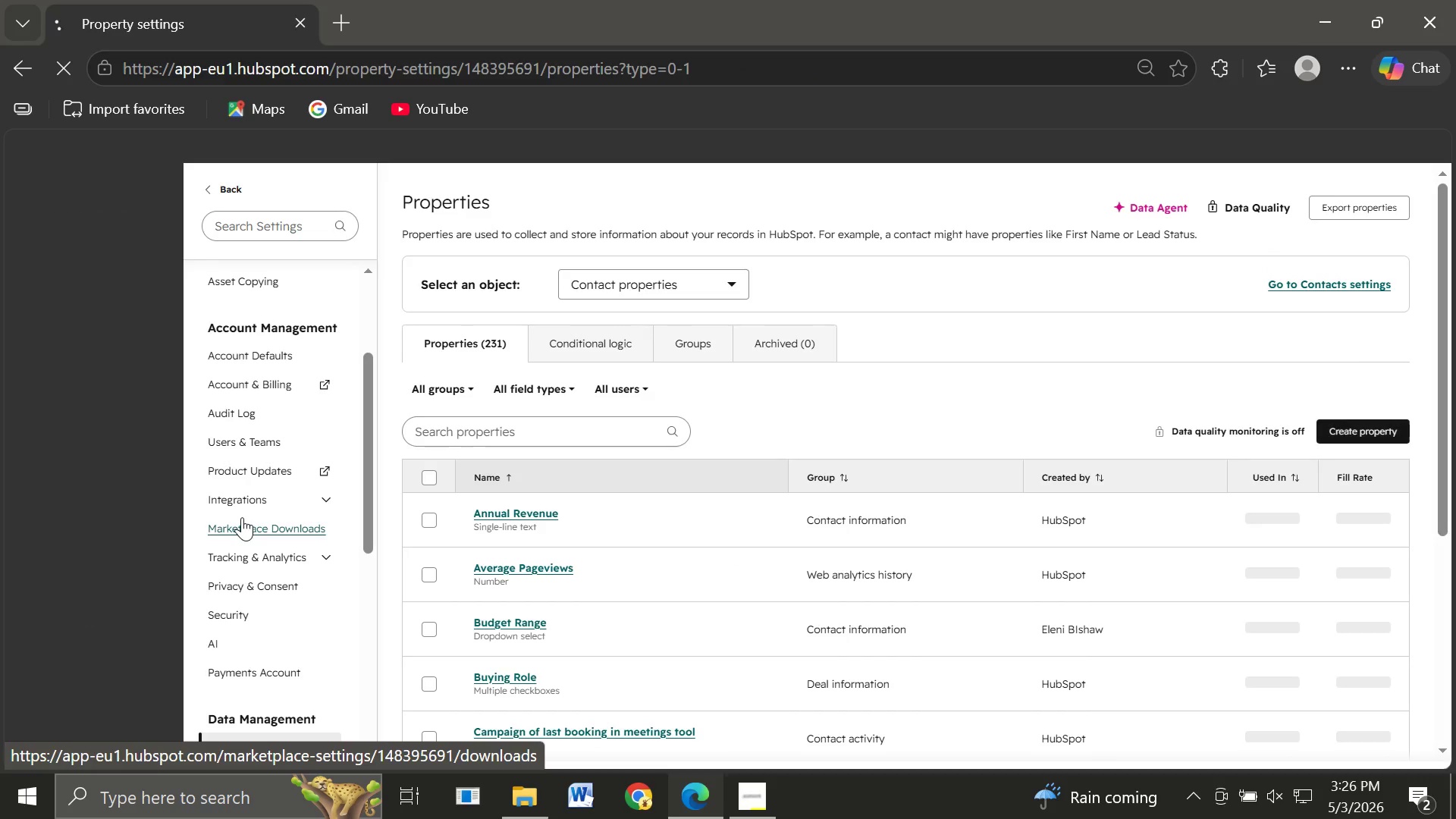 
left_click([612, 287])
 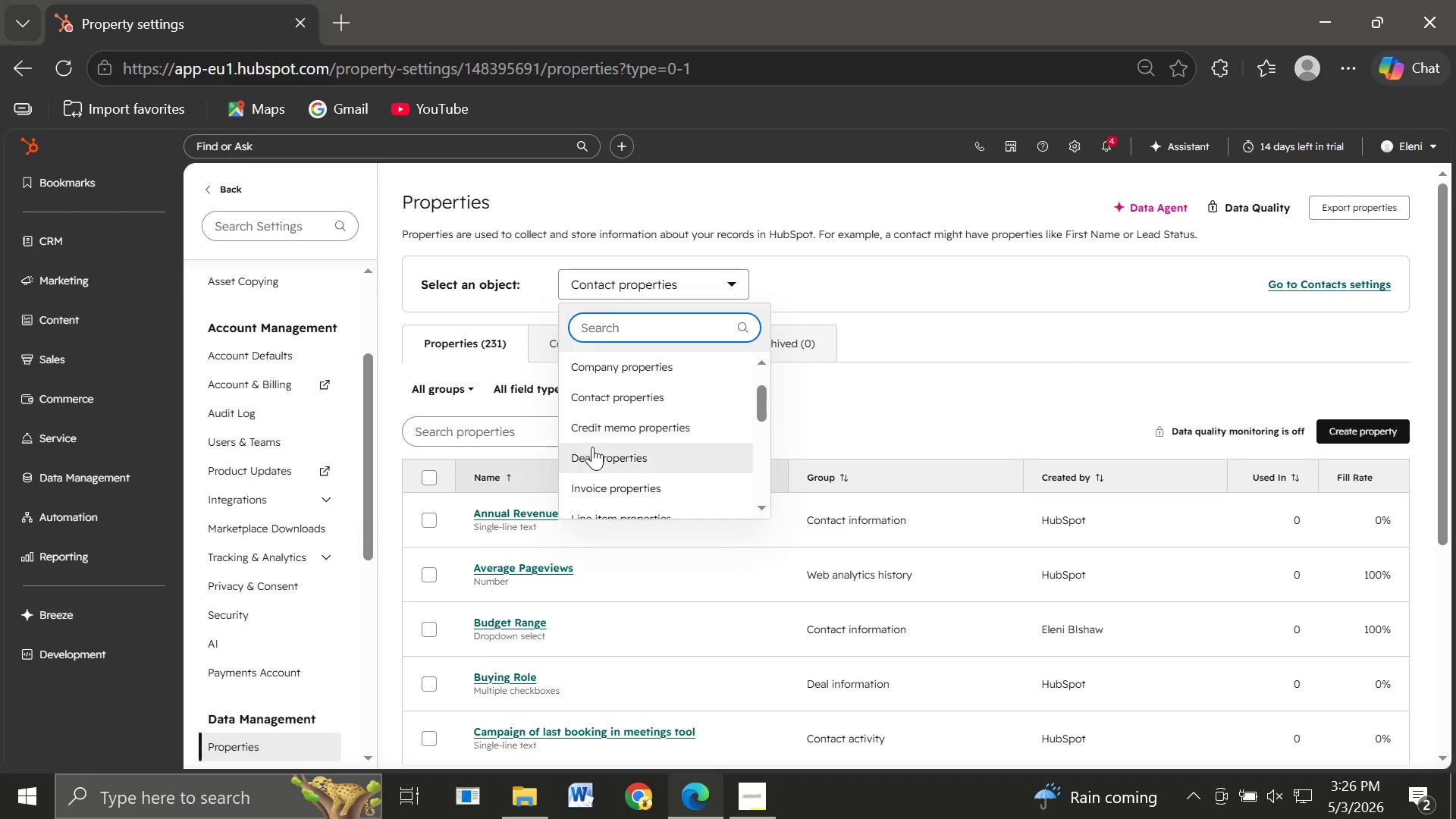 
left_click([592, 451])
 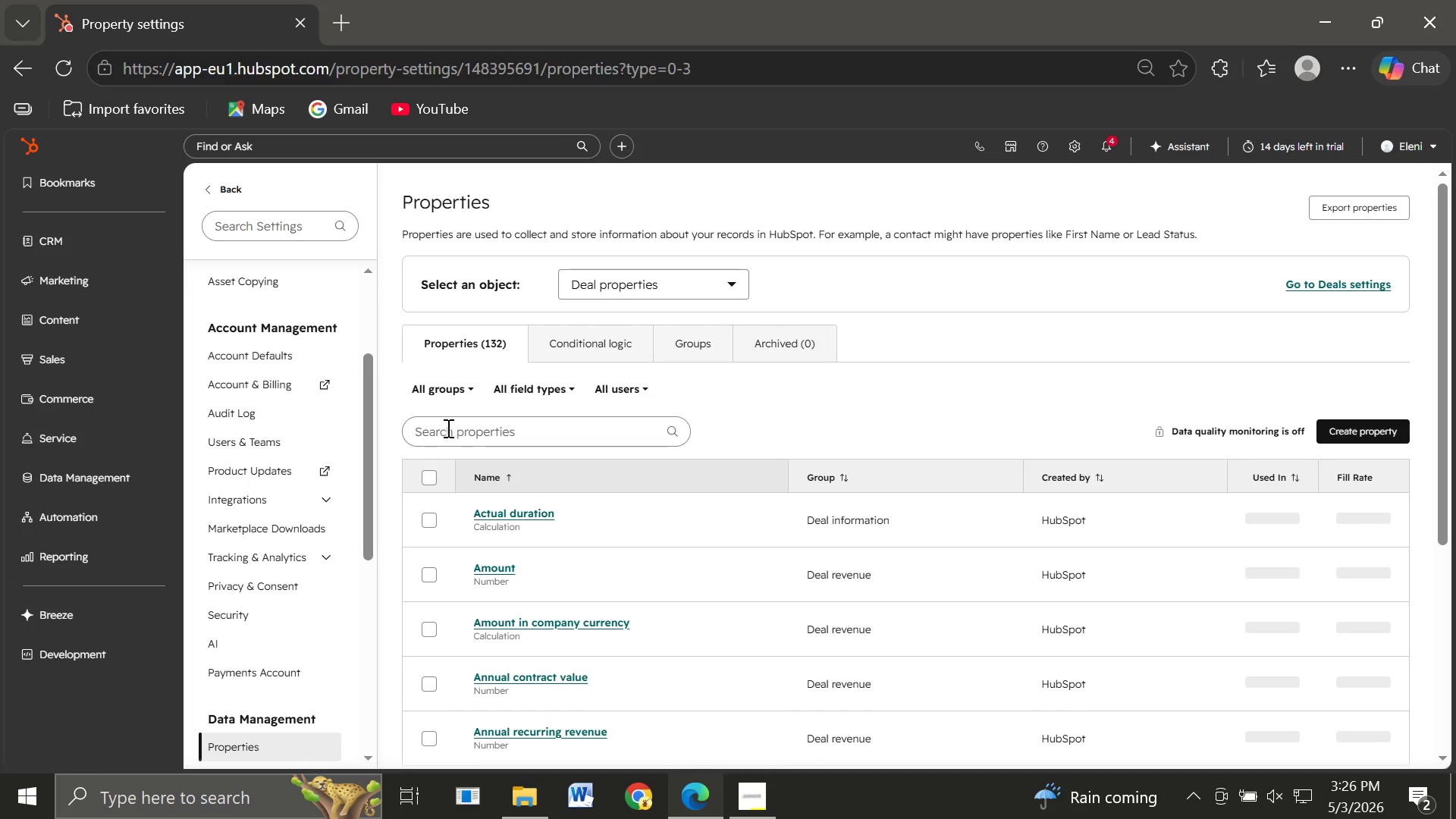 
left_click([436, 428])
 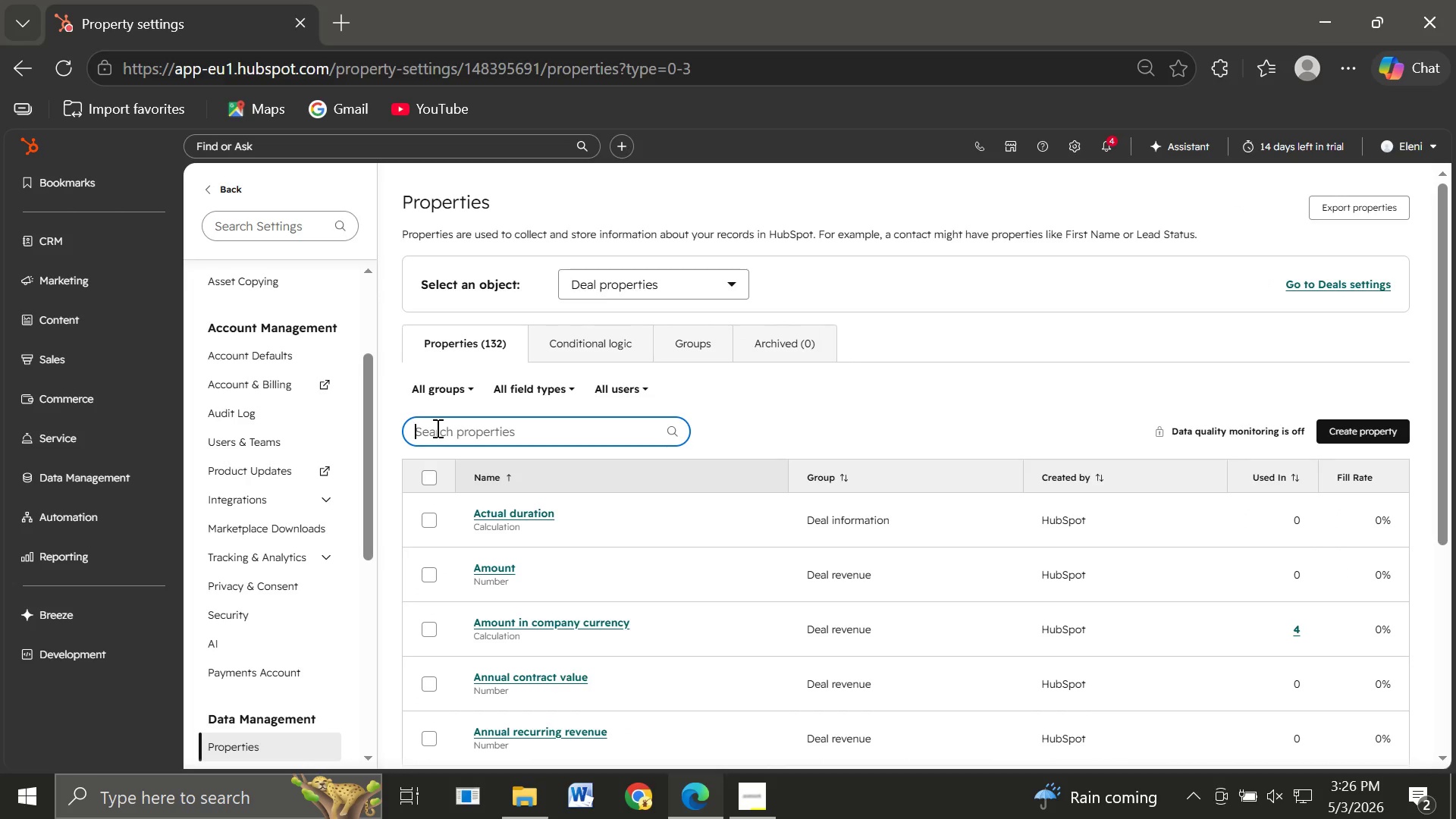 
type(closed)
 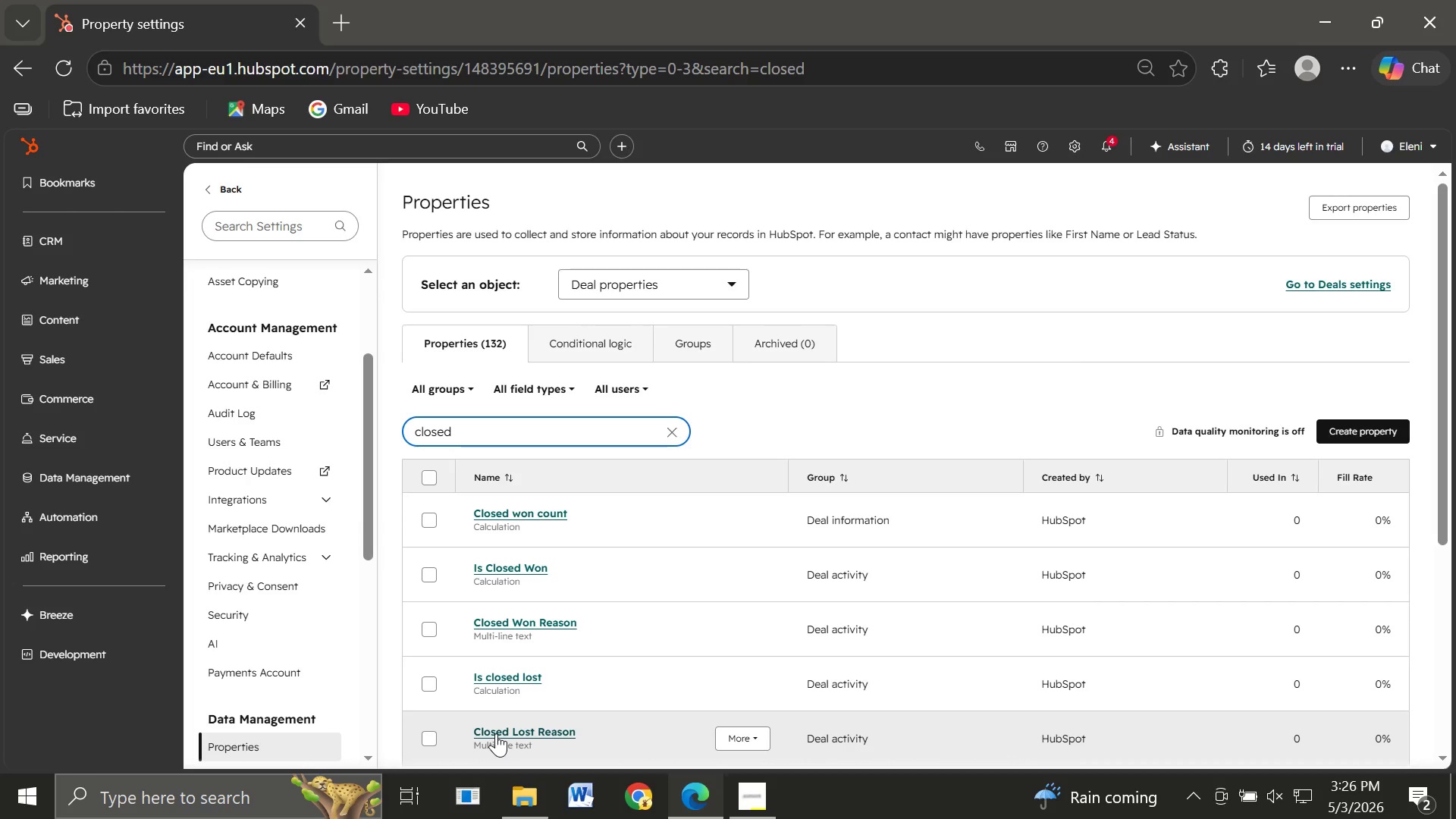 
wait(12.89)
 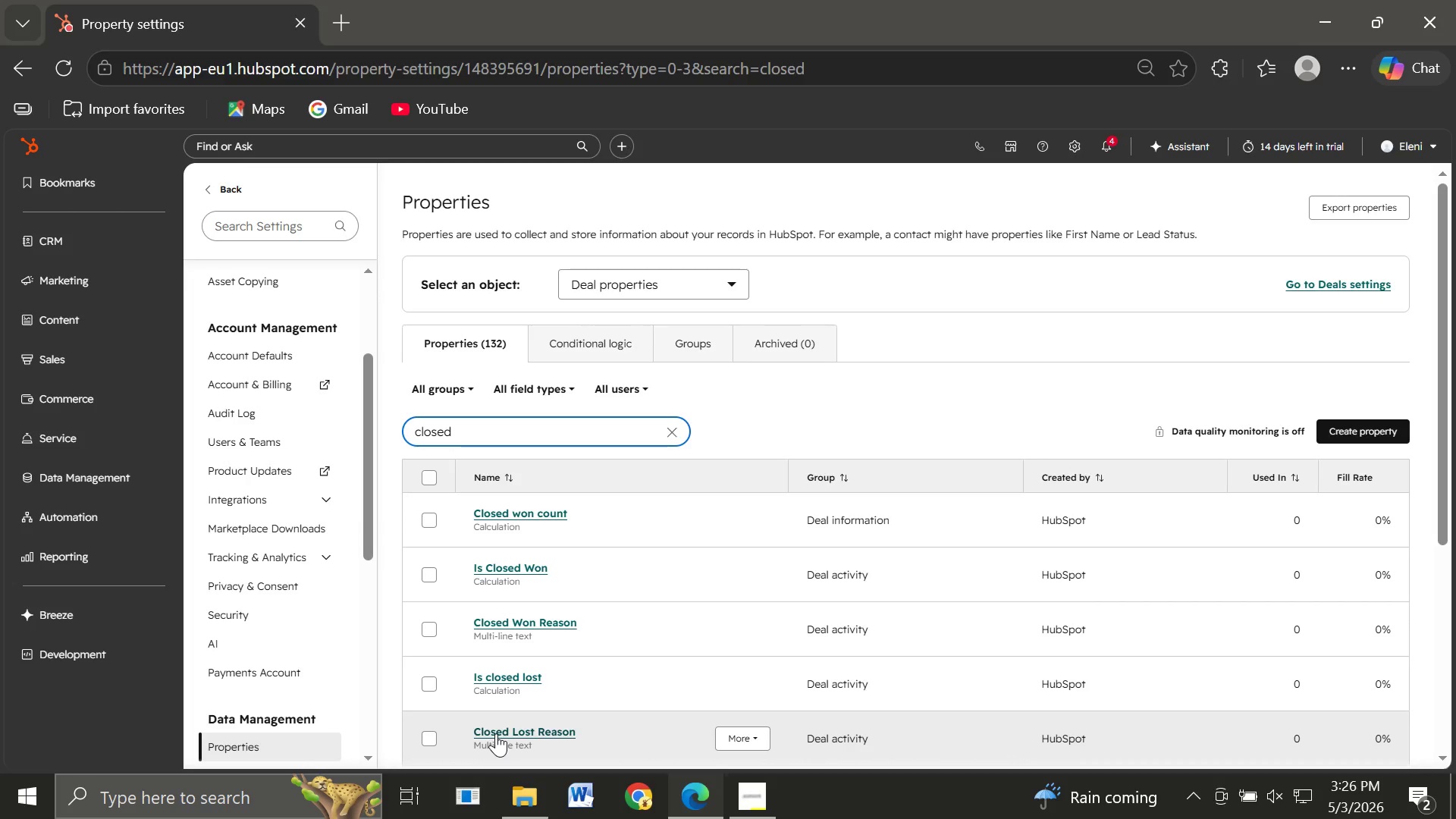 
left_click([510, 607])
 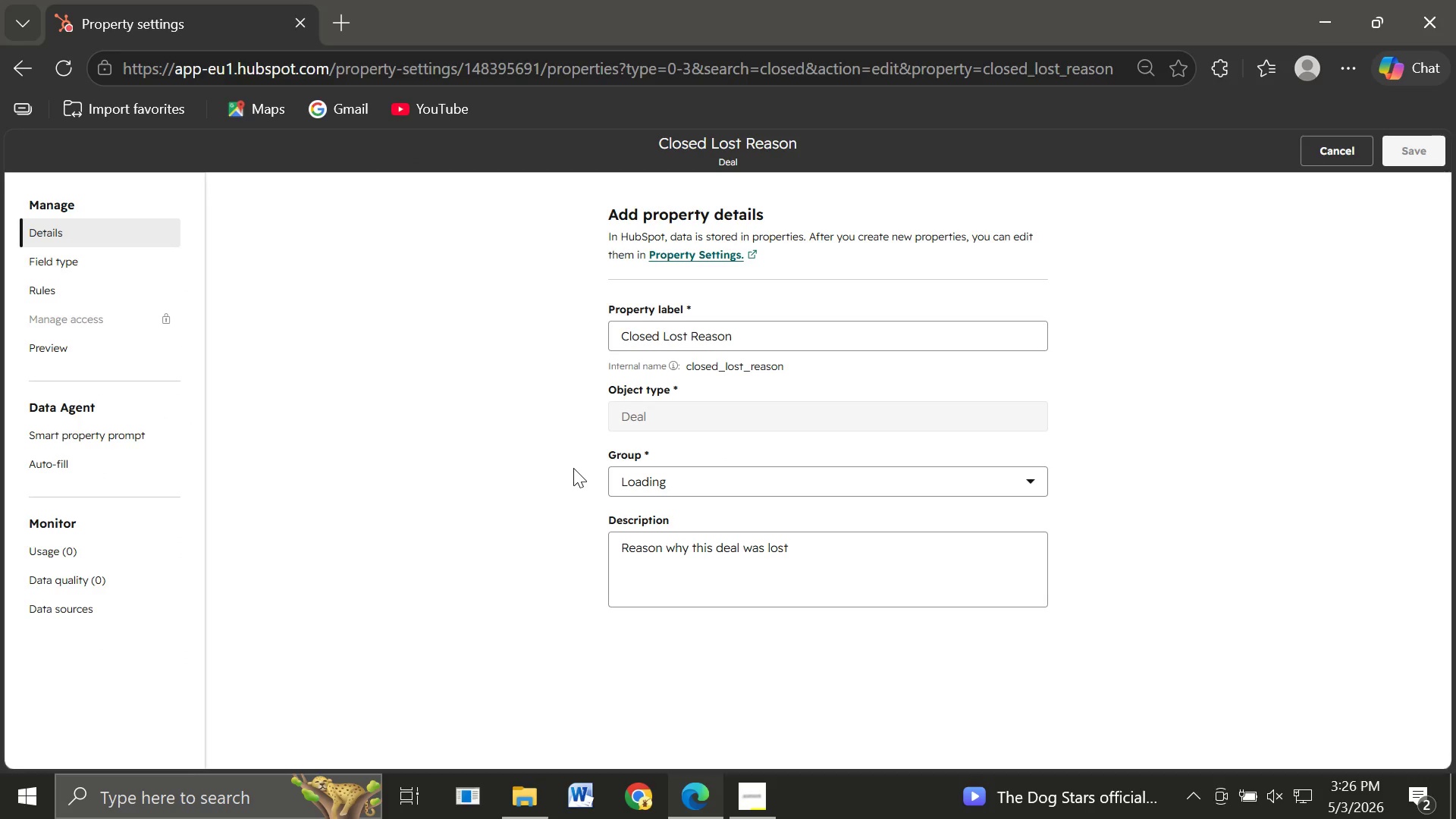 
wait(14.41)
 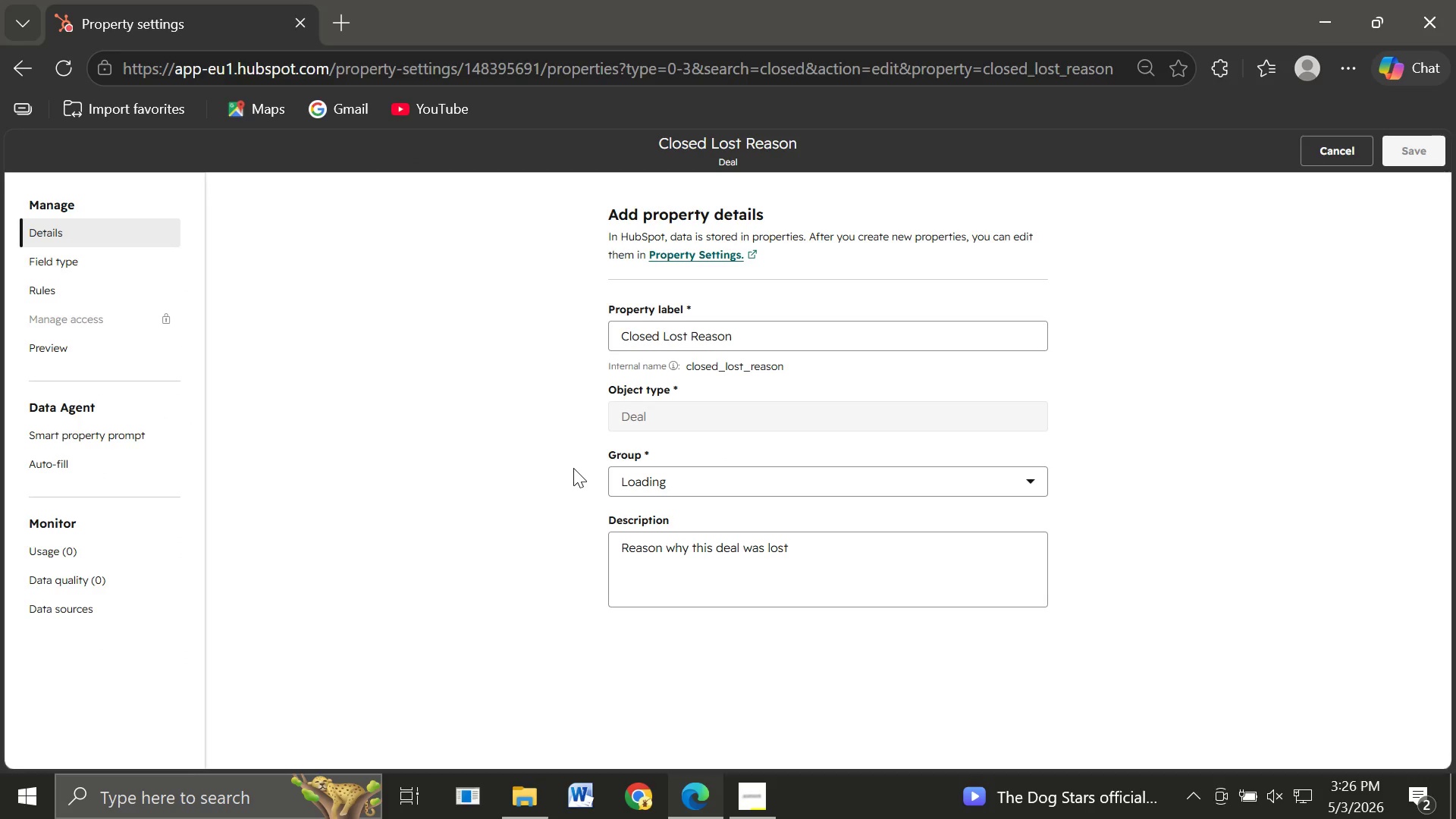 
left_click([84, 266])
 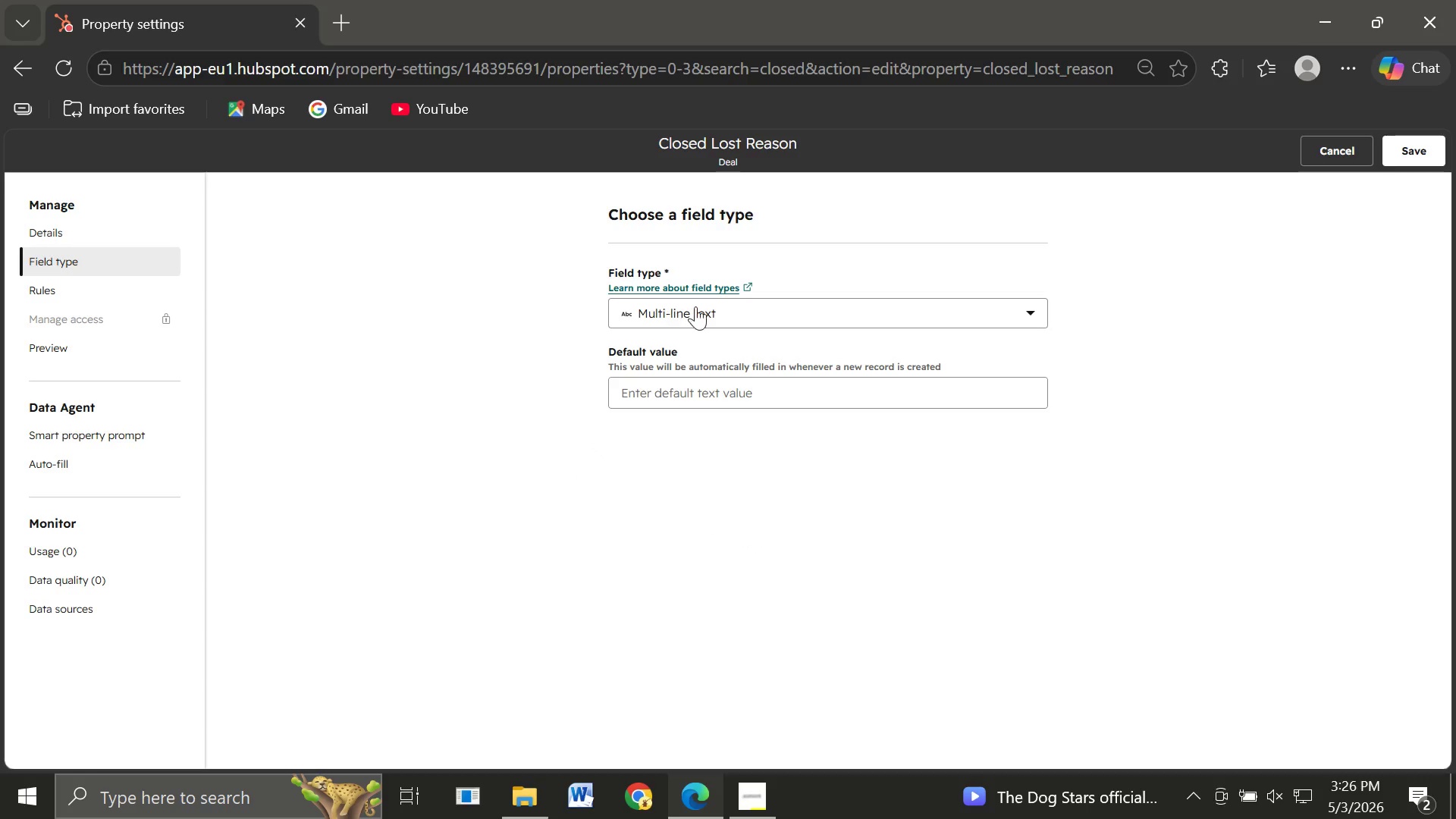 
left_click([718, 306])
 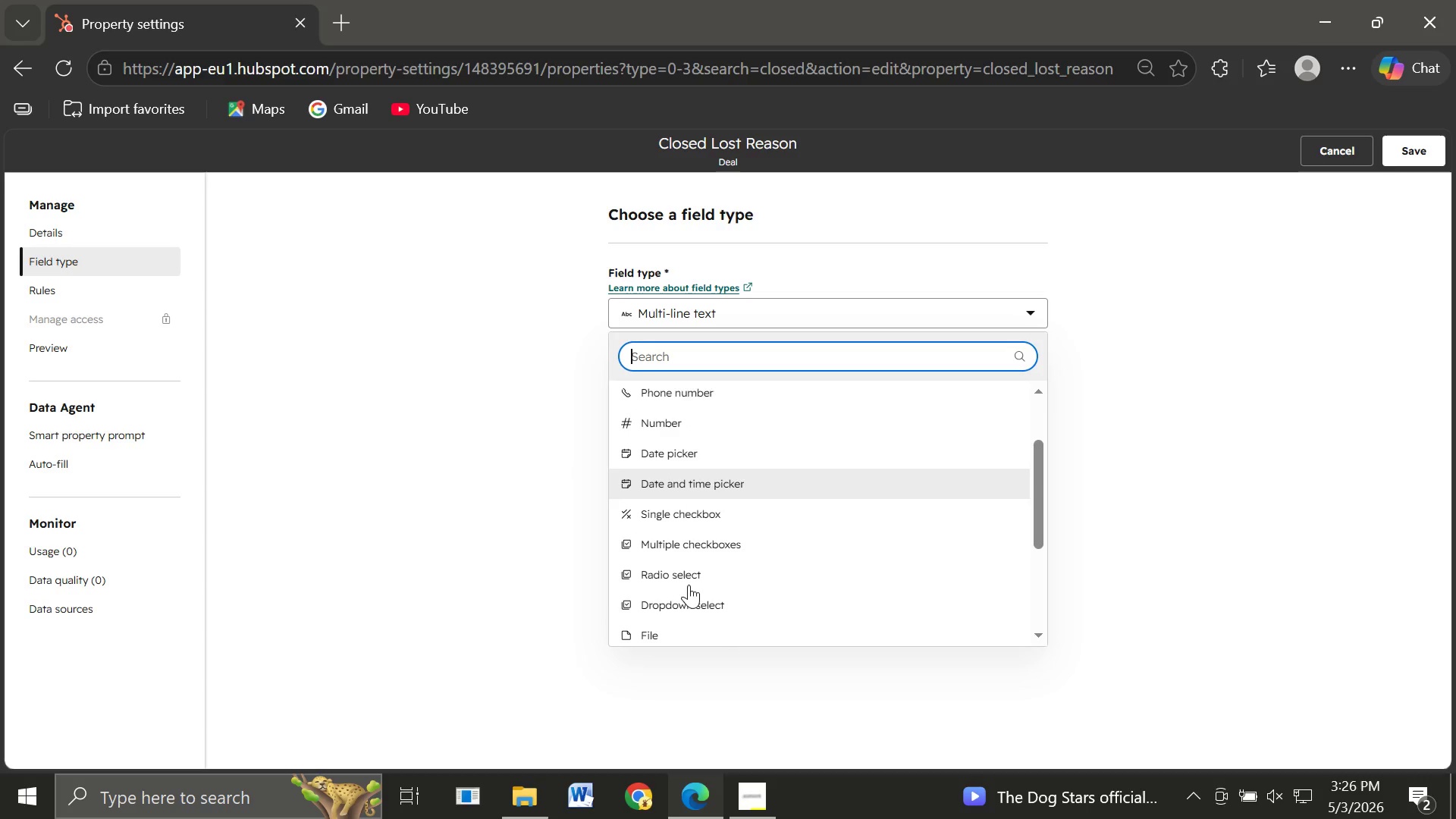 
wait(5.05)
 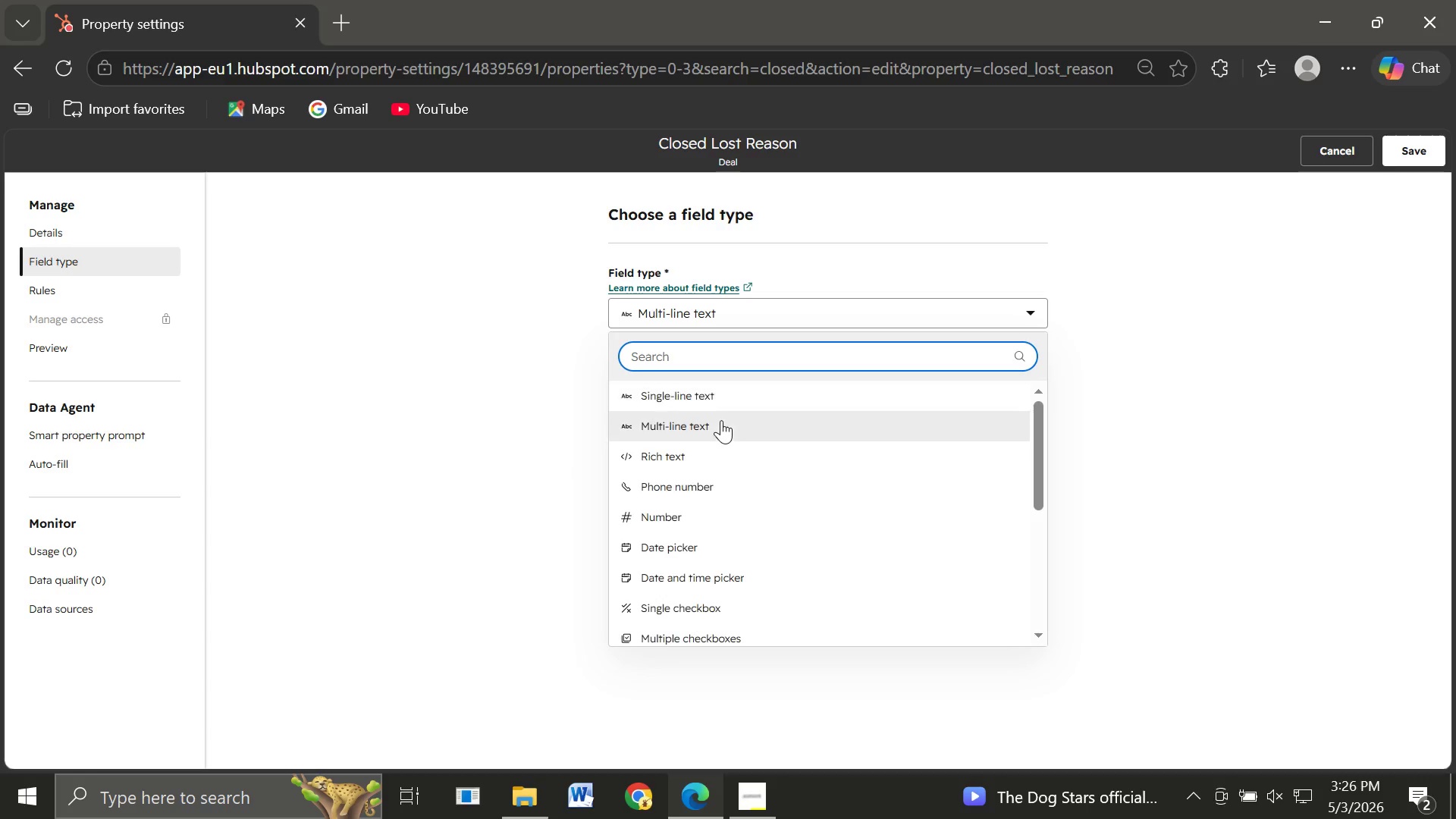 
left_click([689, 585])
 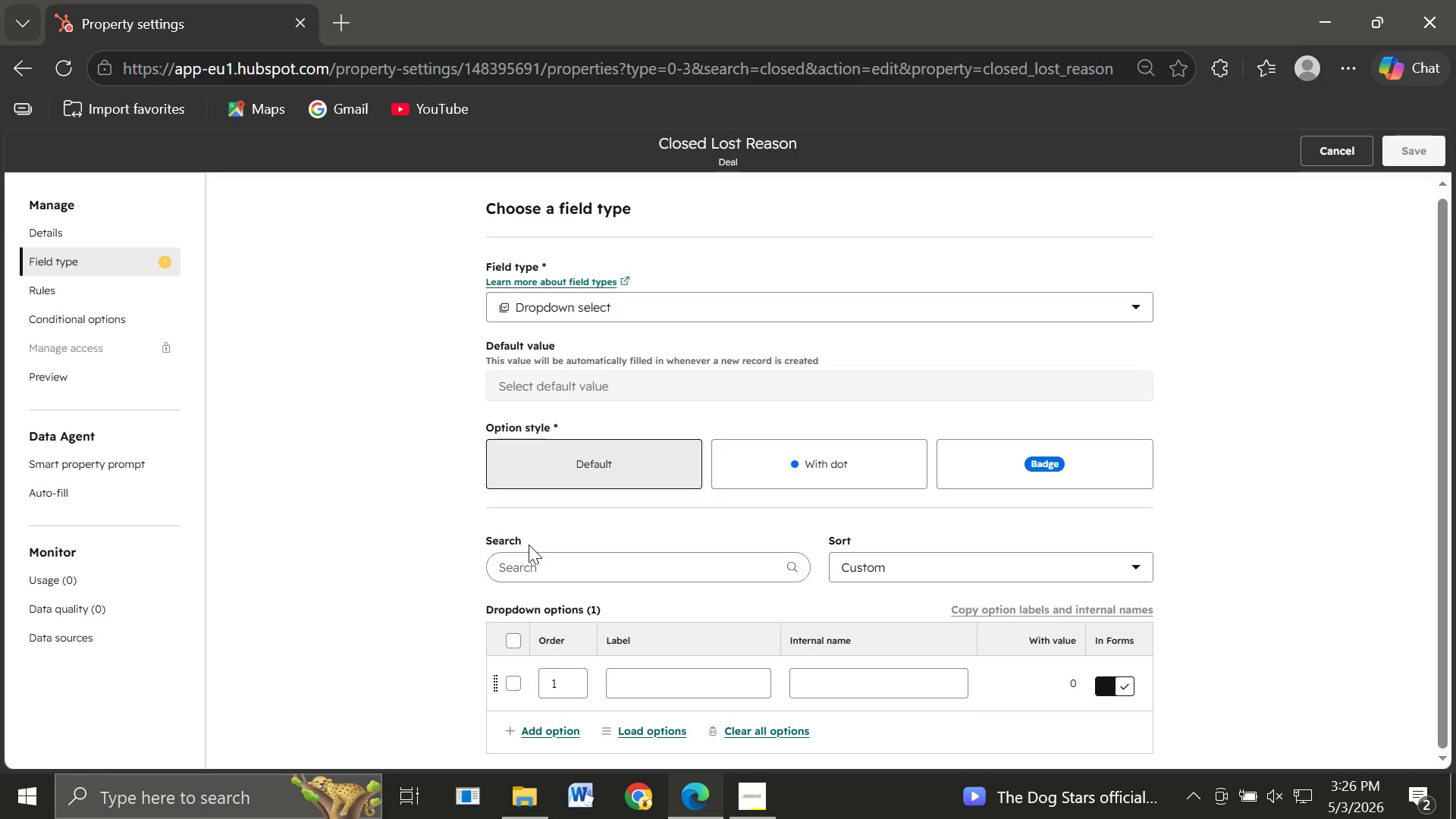 
left_click([535, 570])
 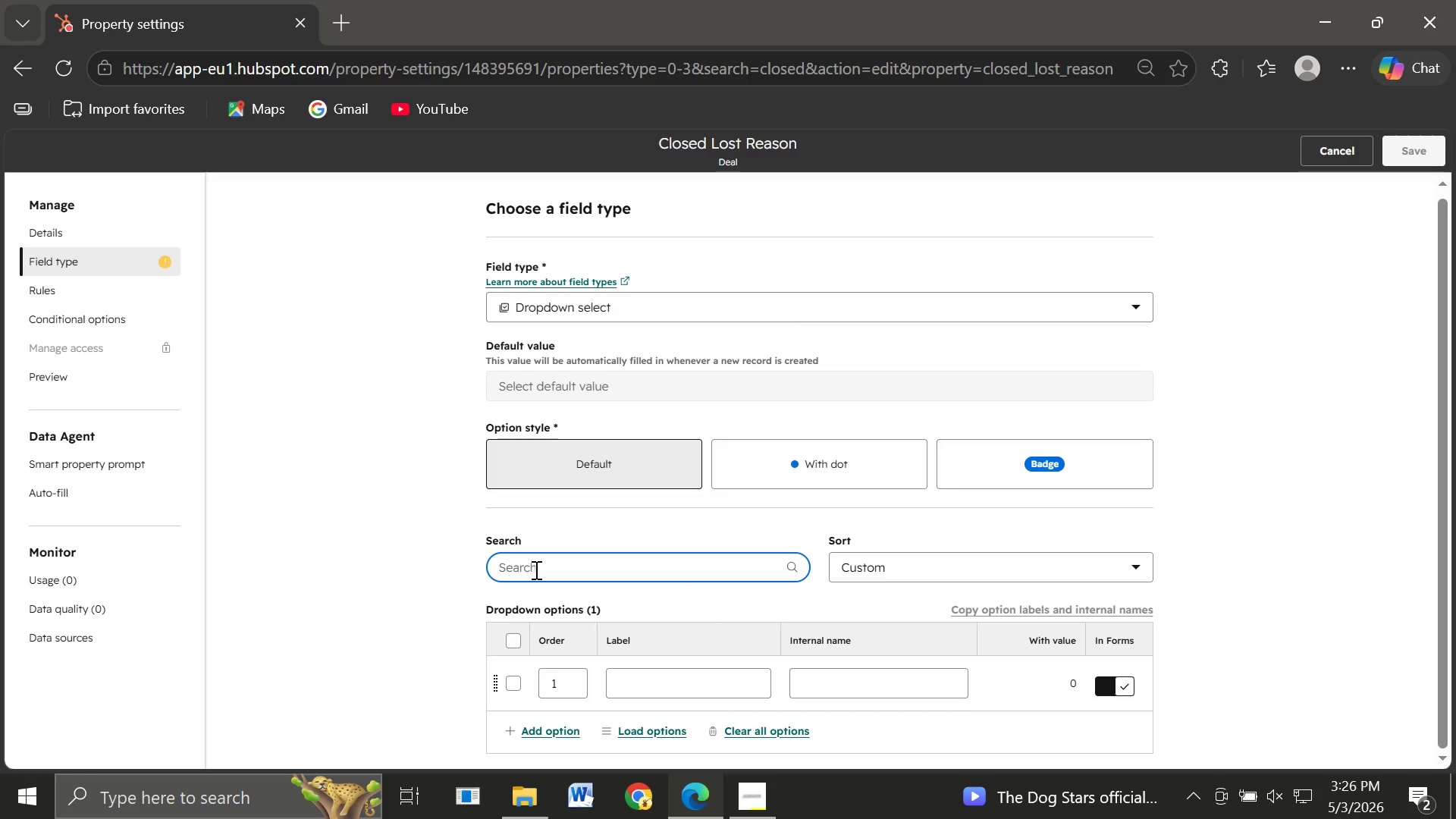 
type(Out of )
 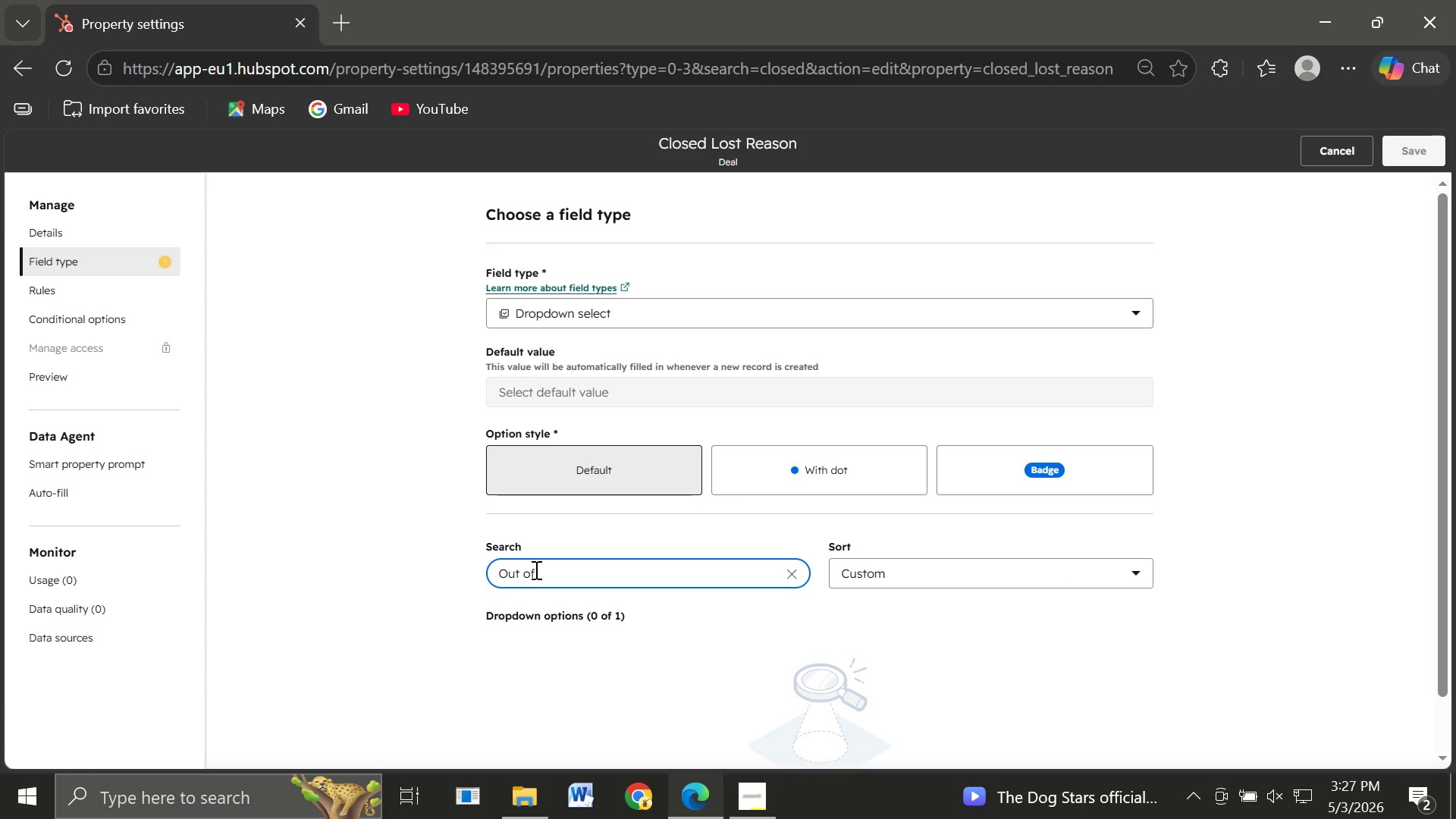 
type(Network)
 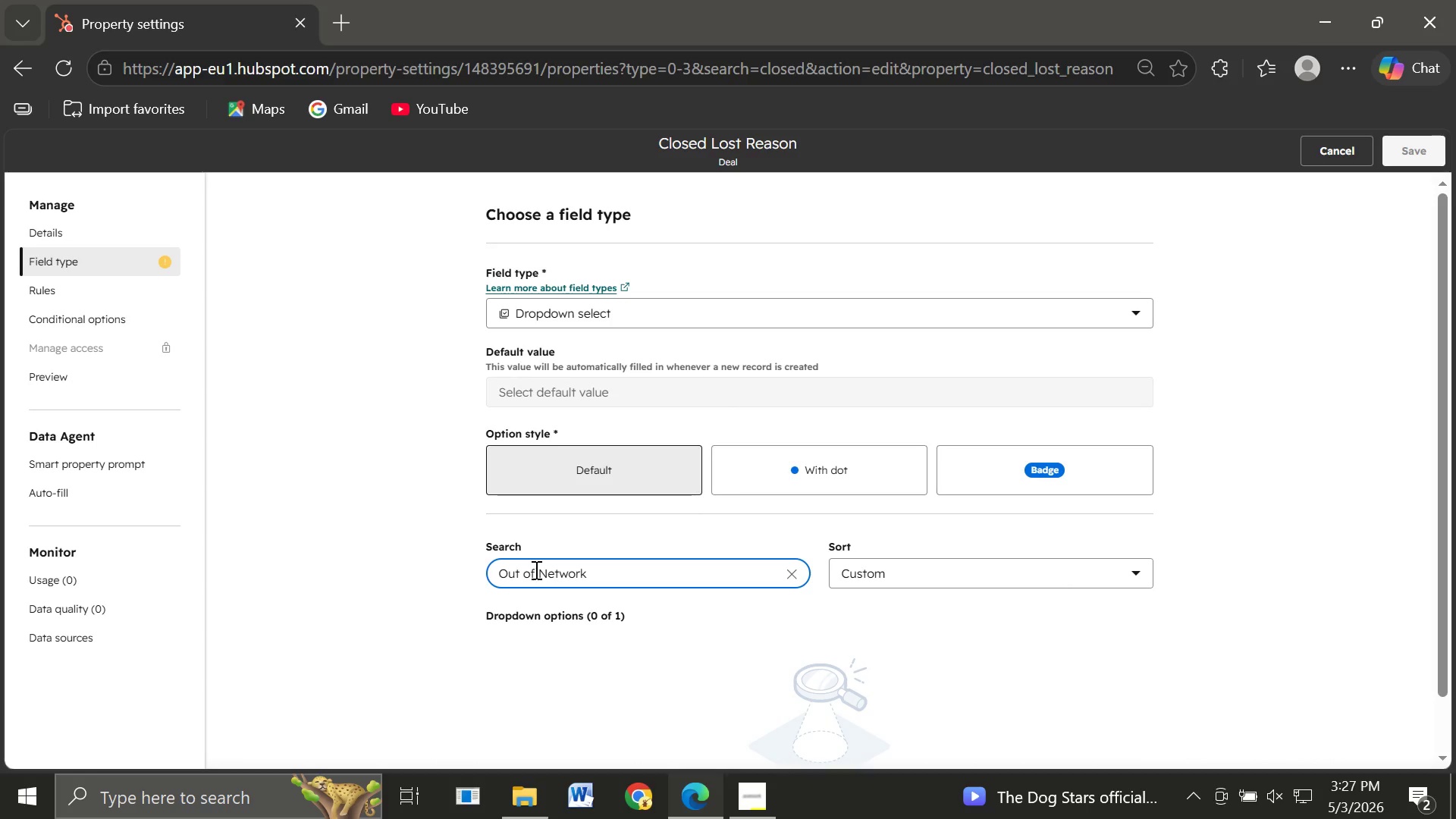 
key(Enter)
 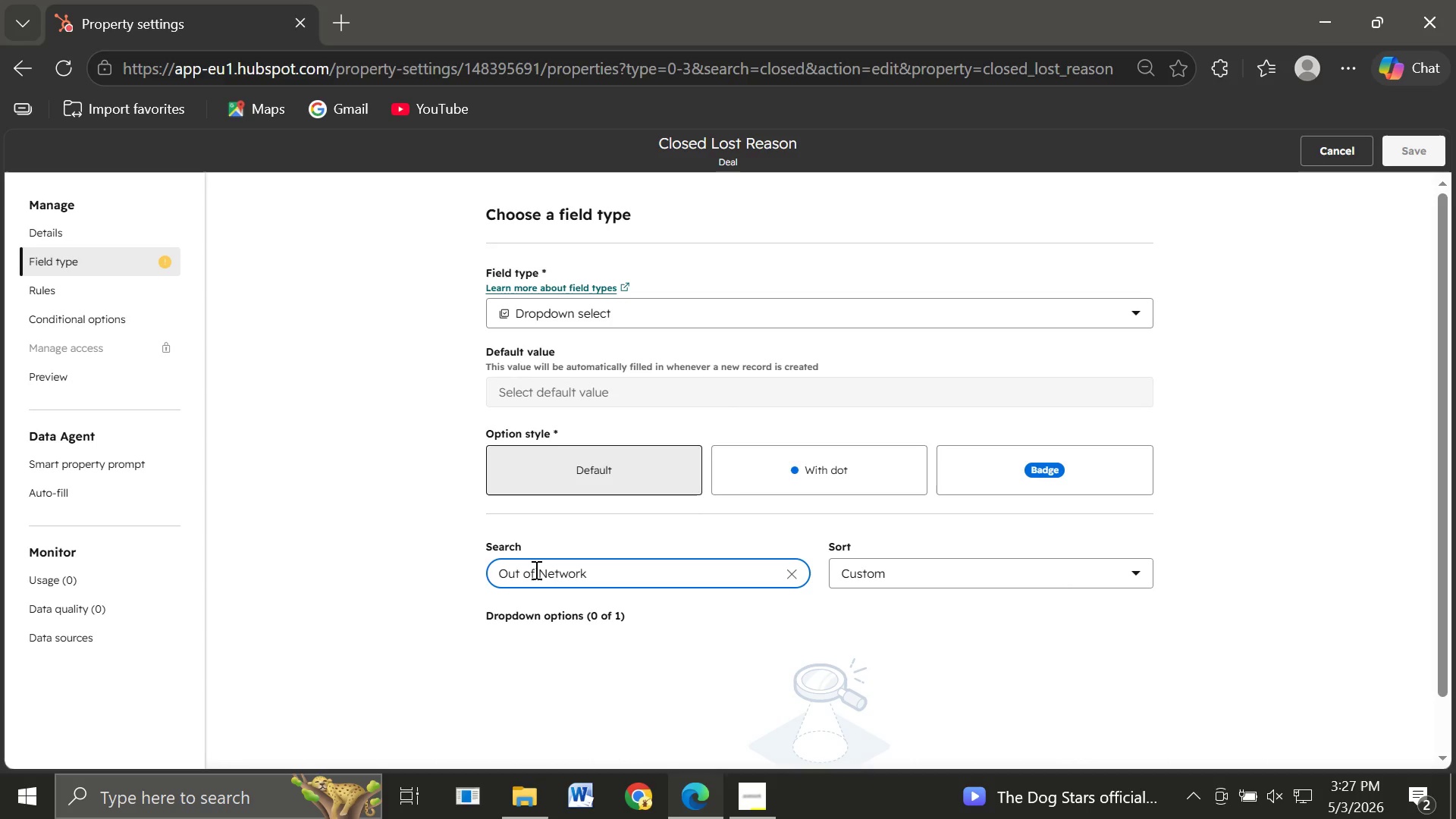 
key(Enter)
 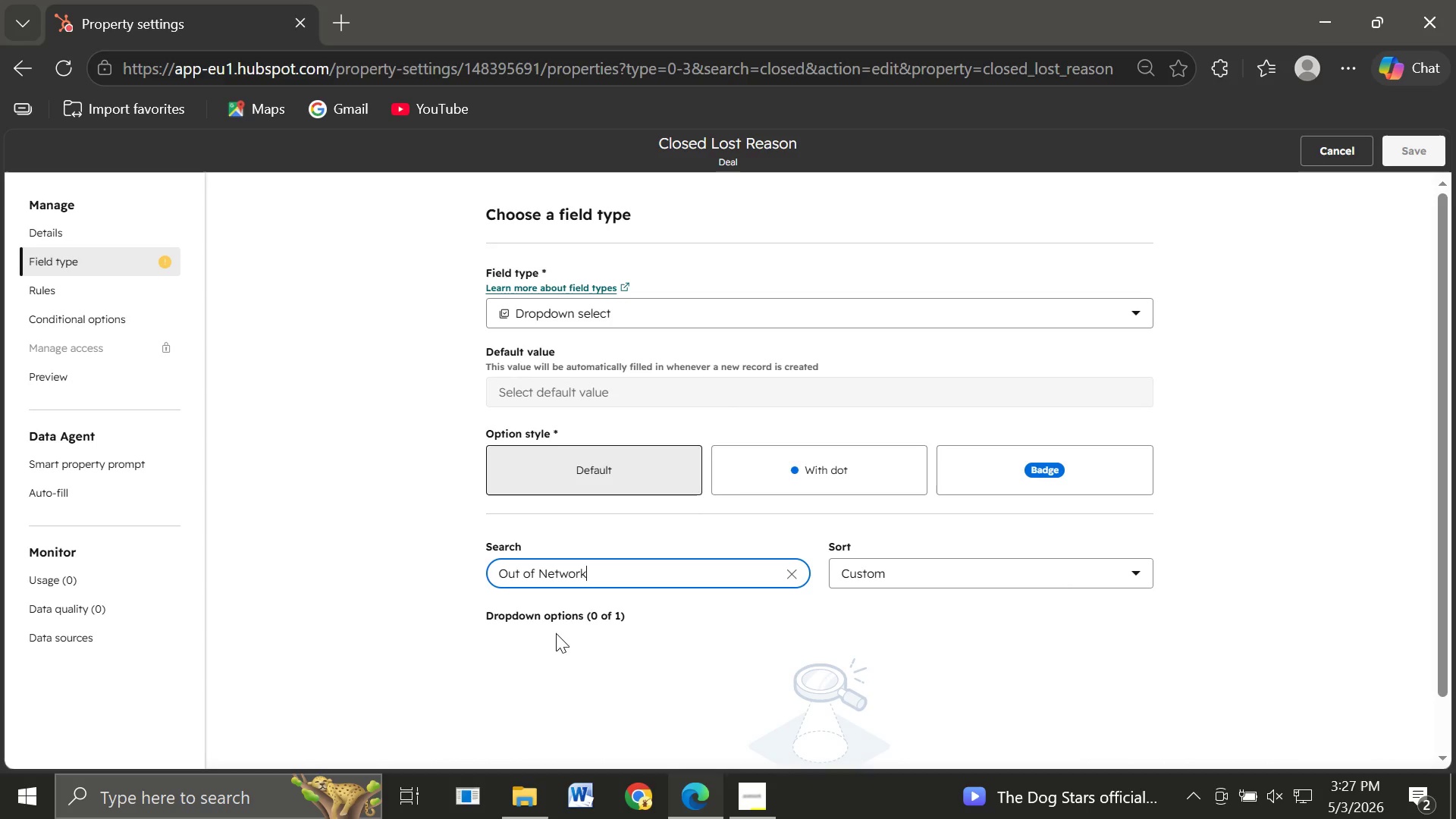 
wait(6.0)
 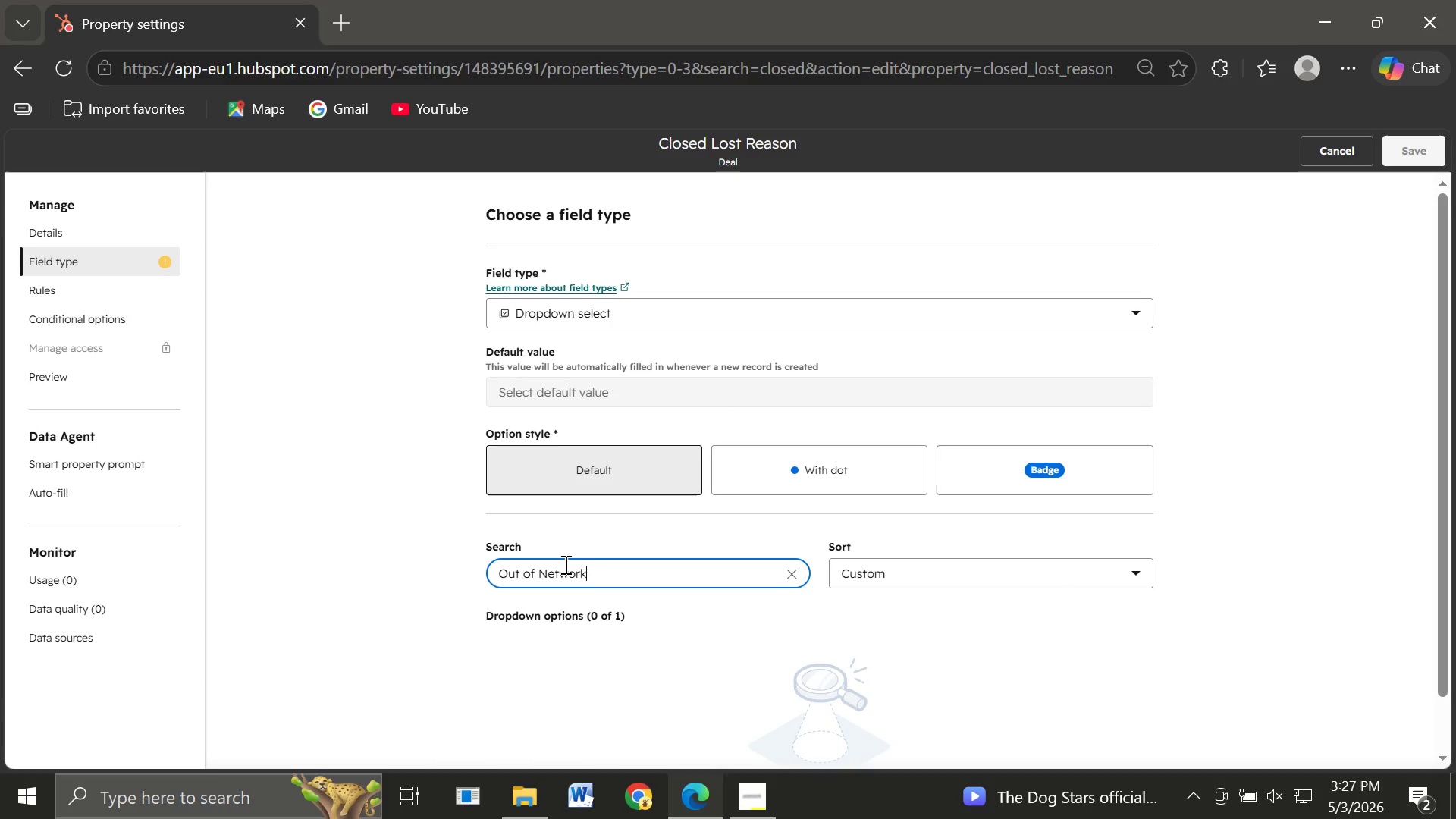 
left_click([580, 613])
 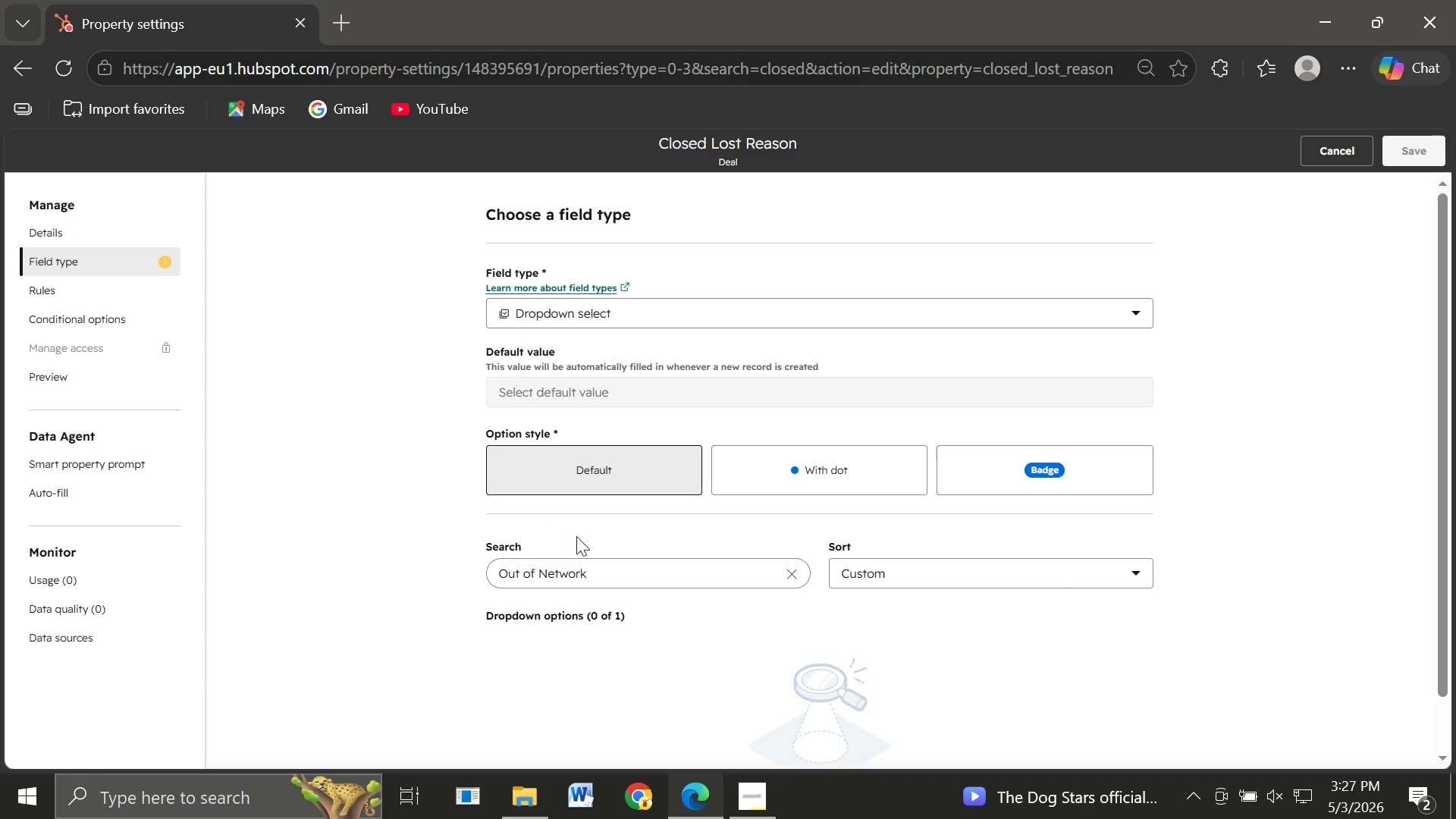 
wait(7.48)
 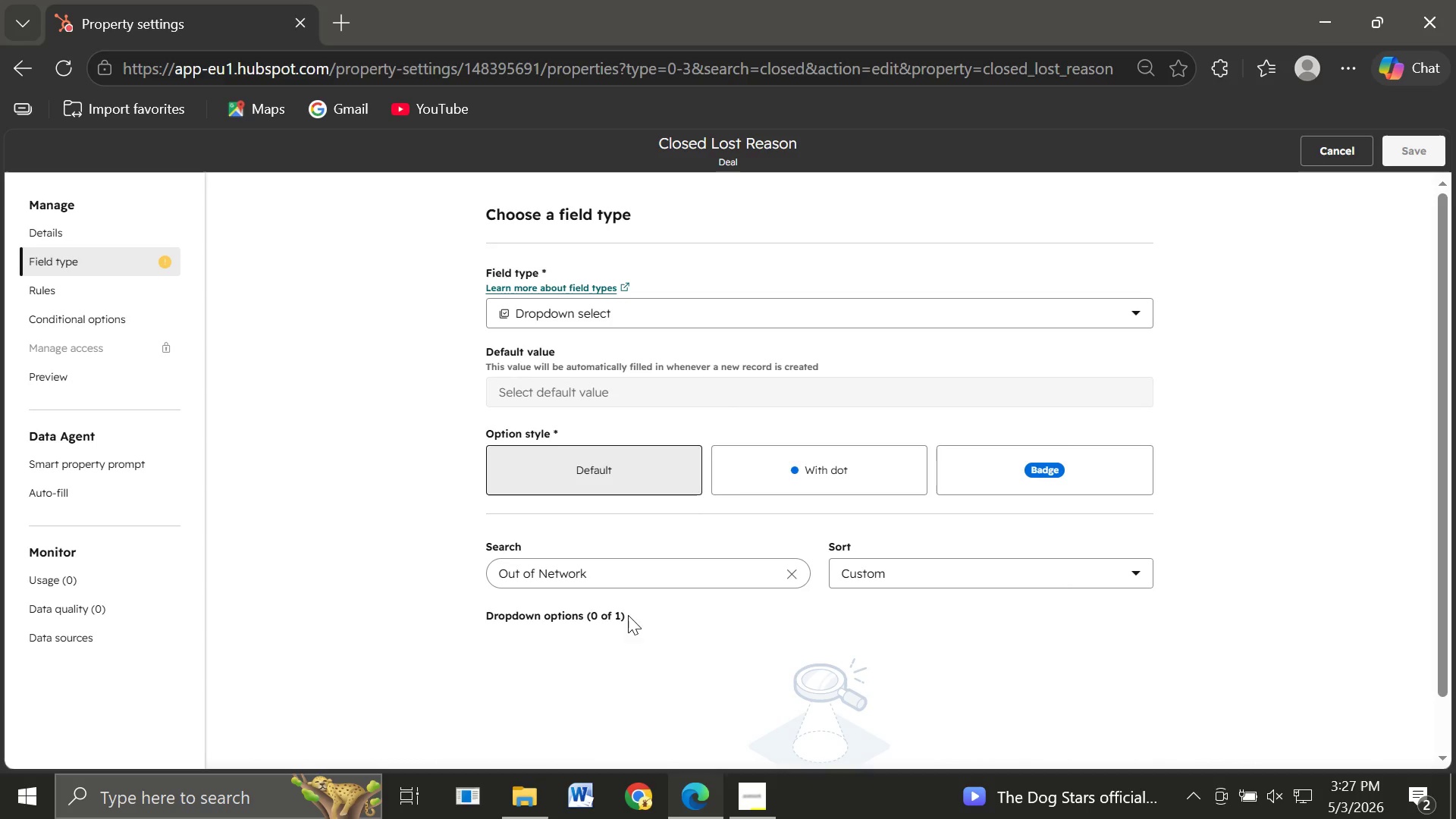 
left_click([627, 576])
 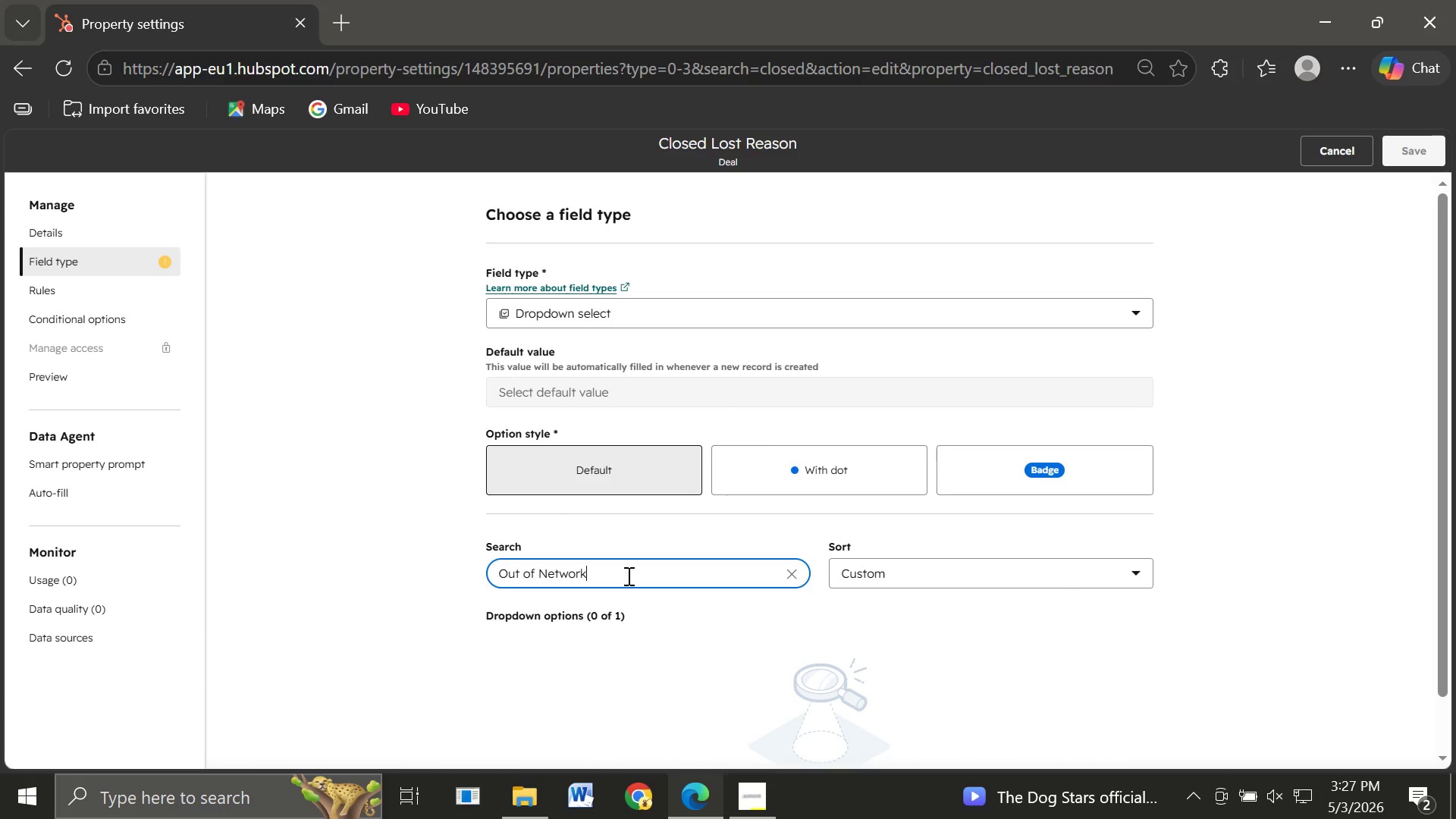 
key(Enter)
 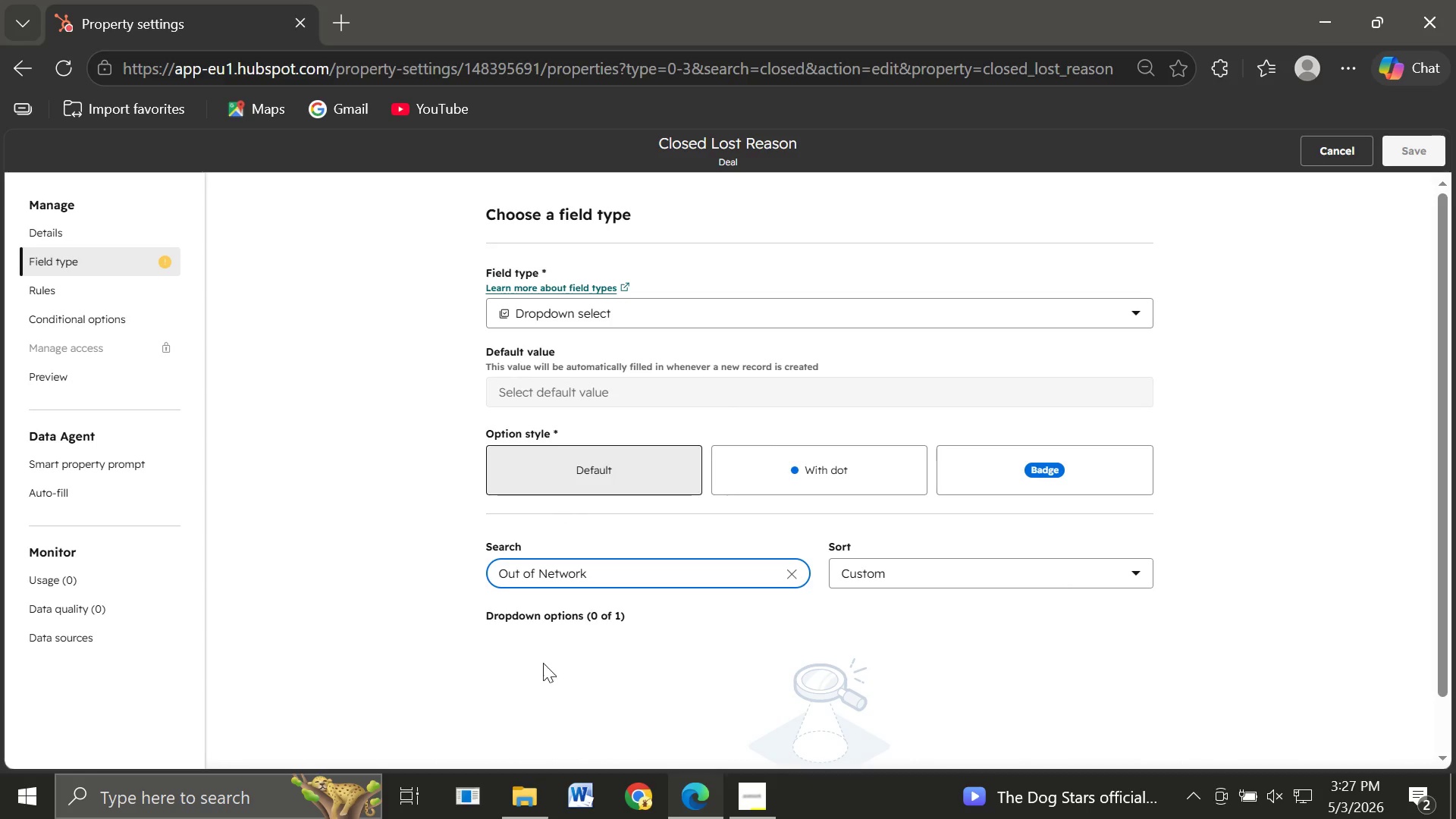 
left_click([601, 674])
 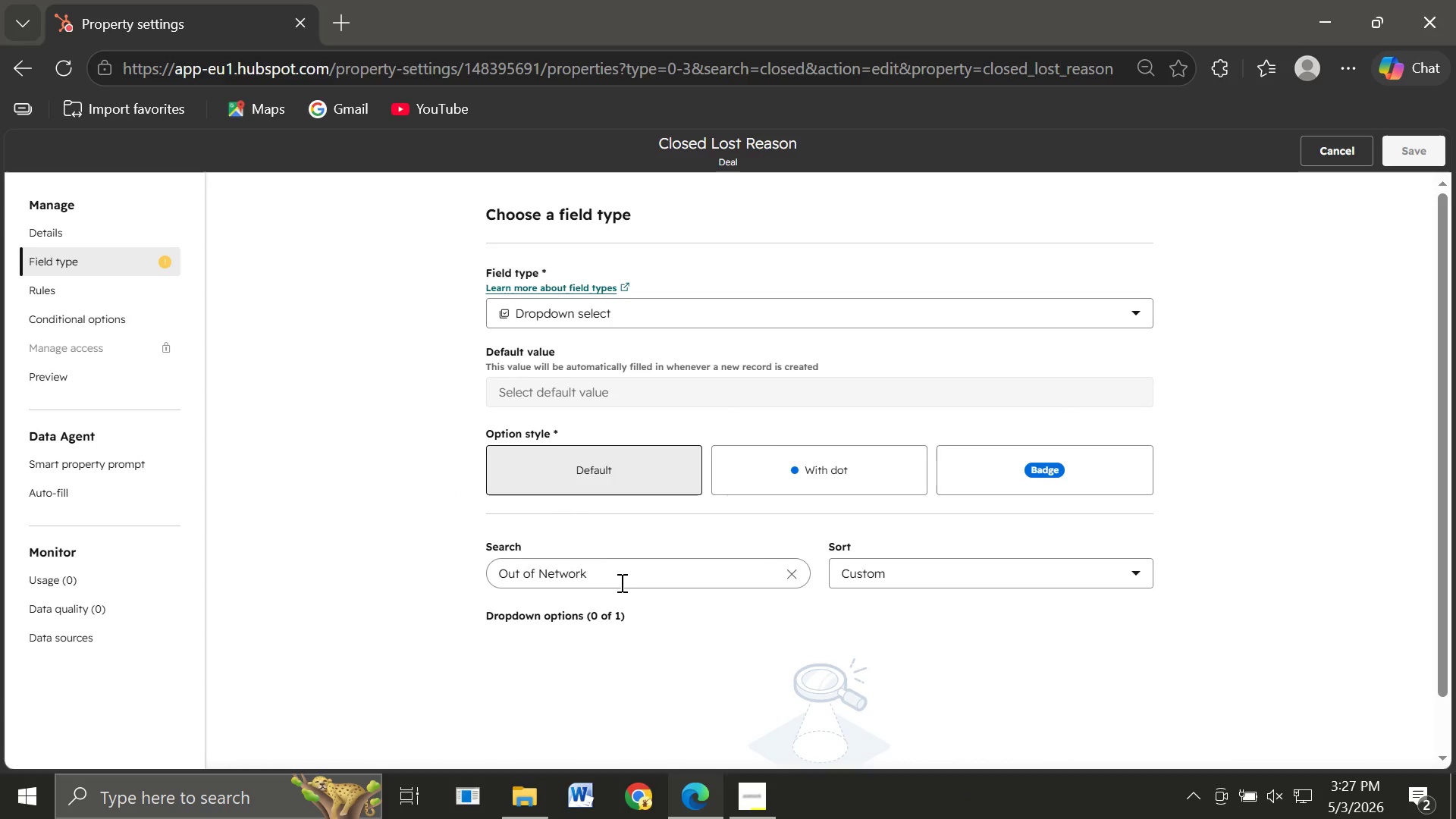 
left_click([890, 572])
 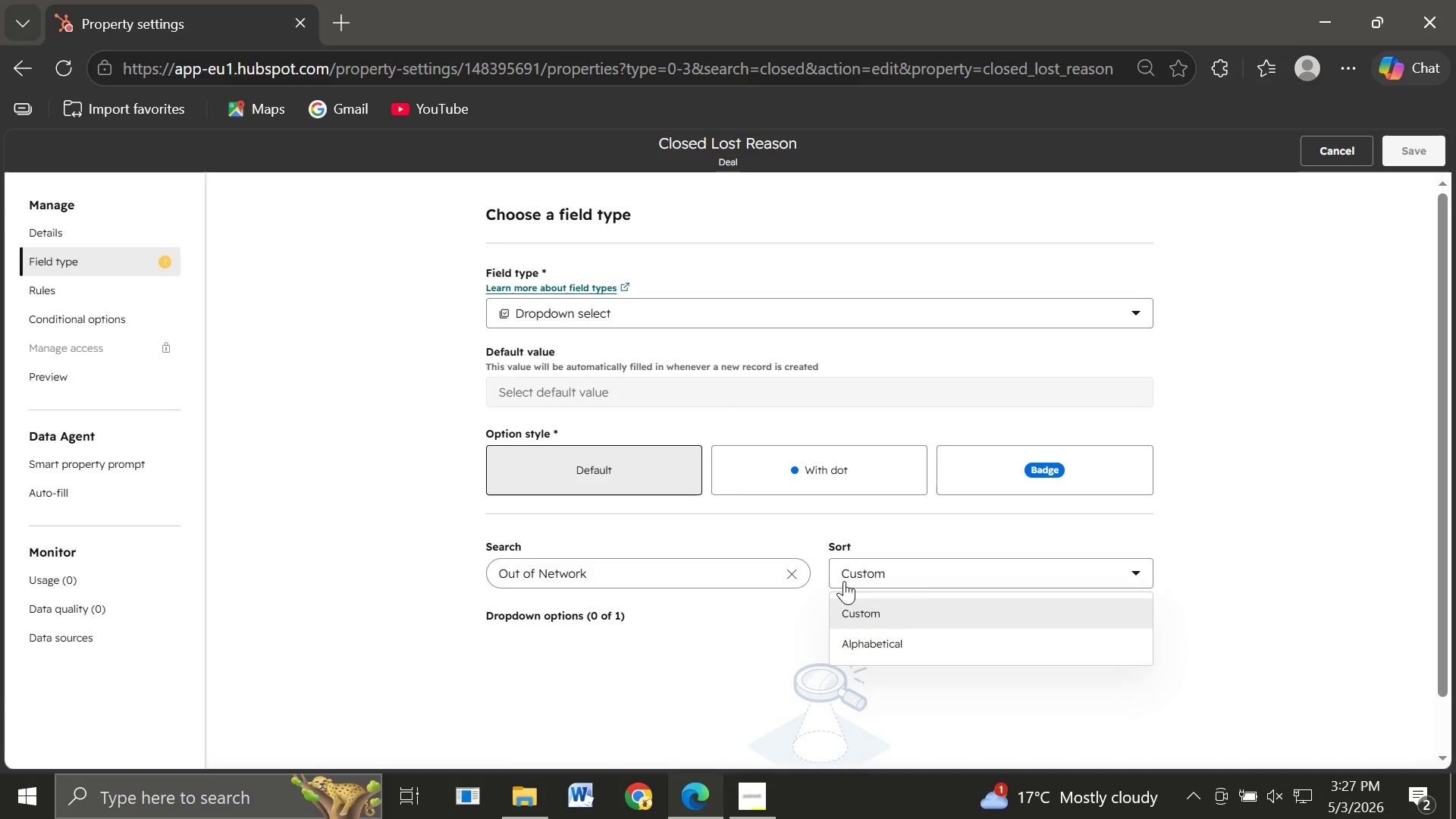 
left_click([749, 665])
 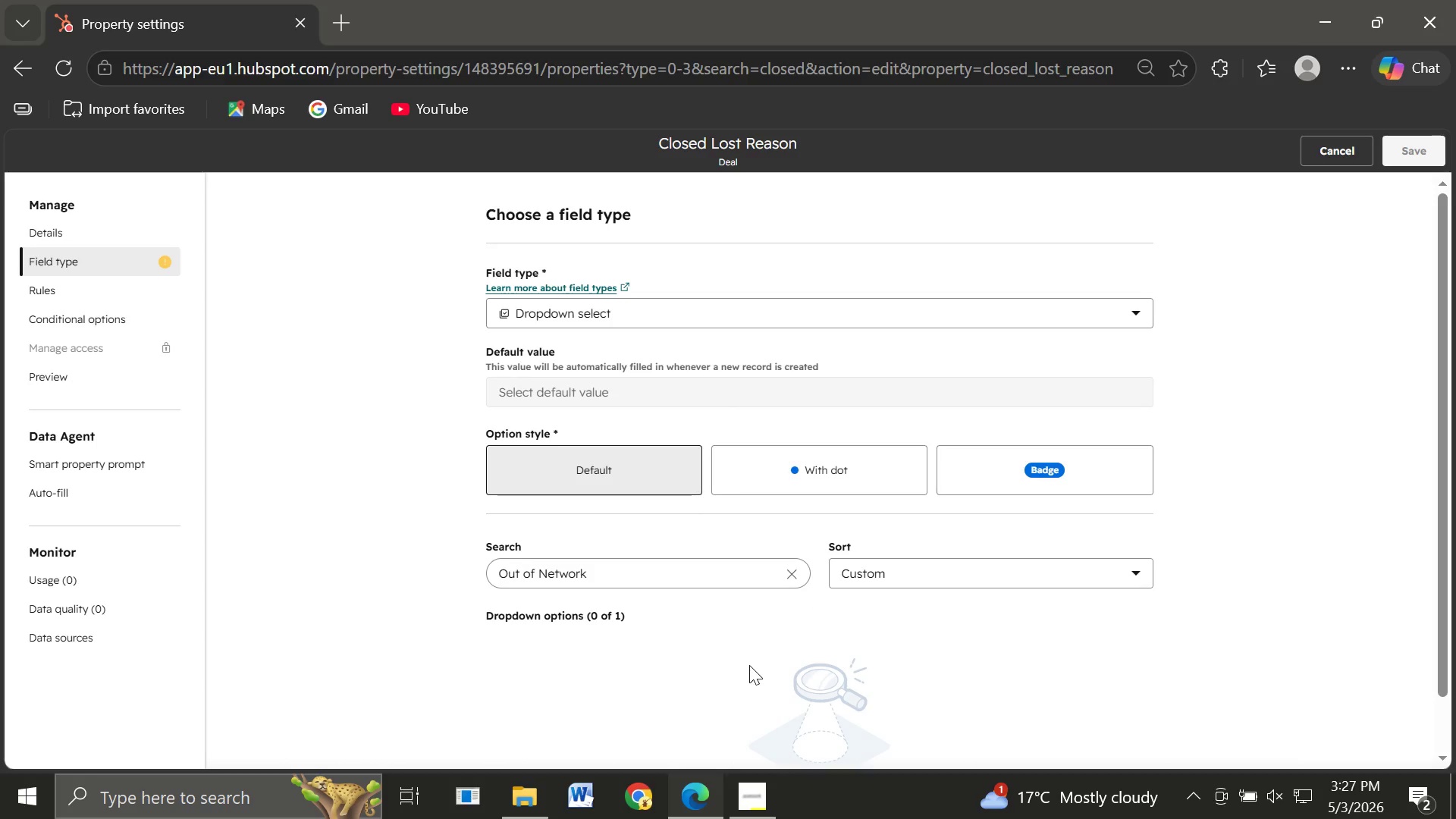 
wait(14.72)
 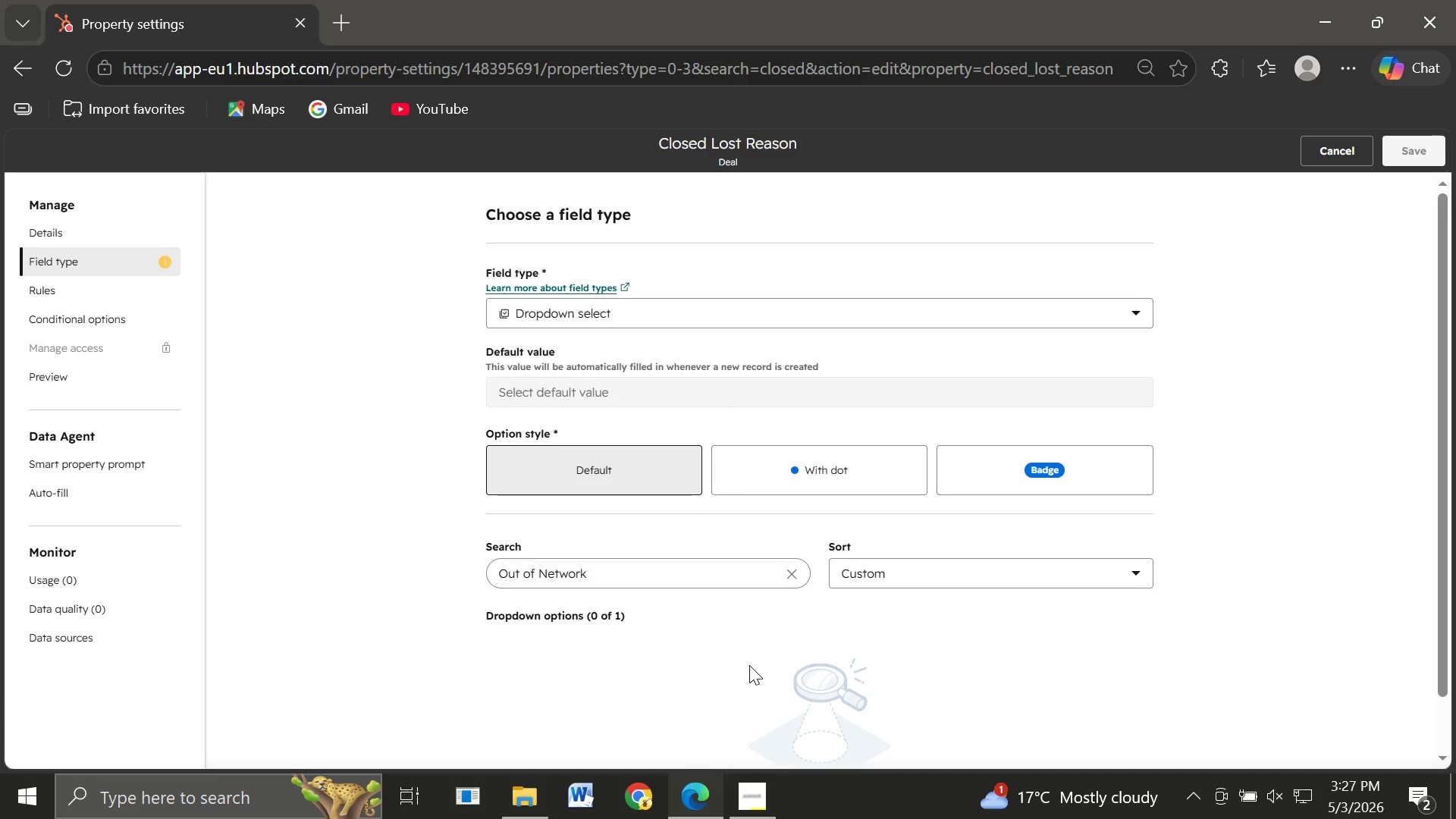 
left_click([1332, 149])
 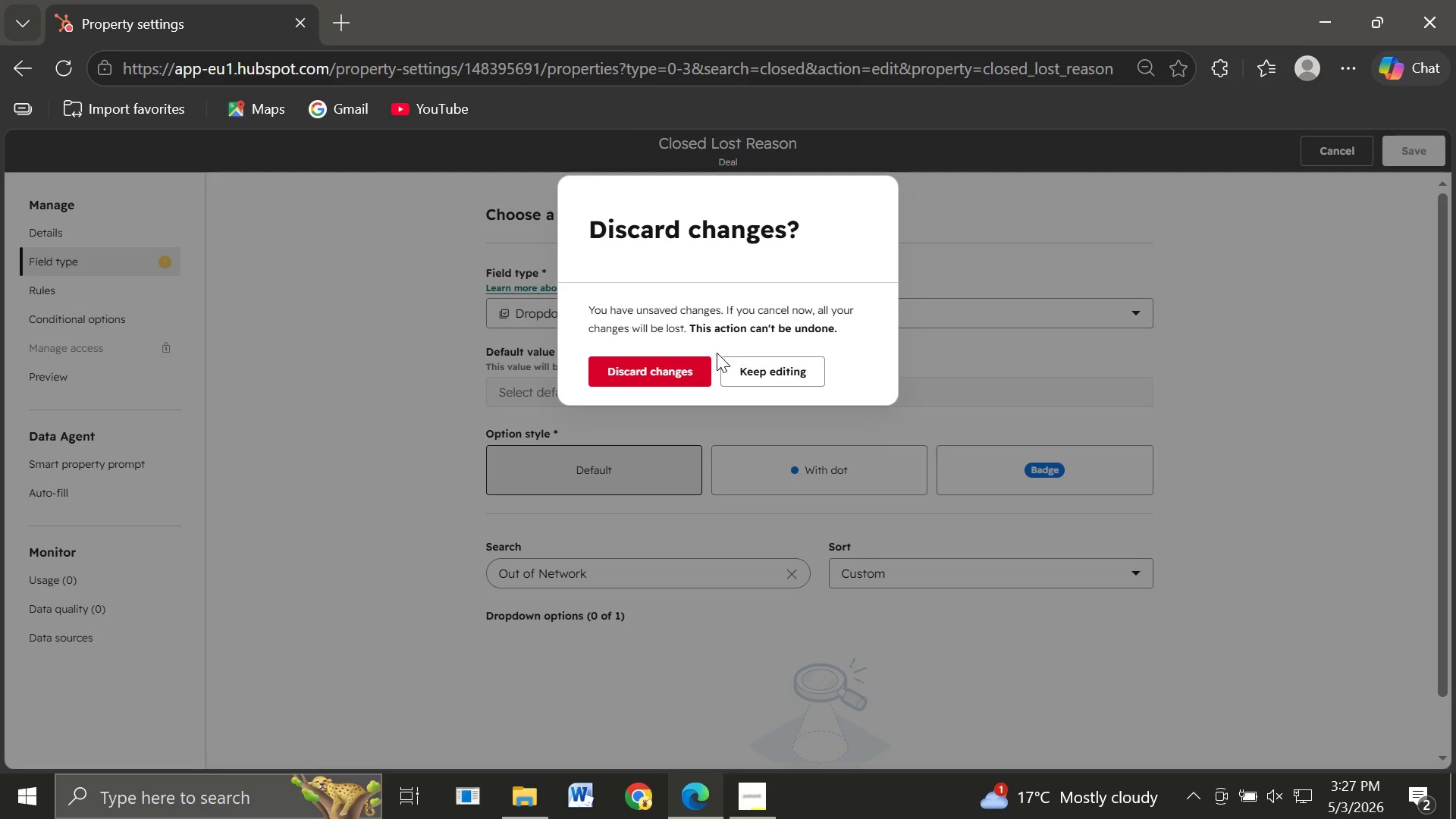 
left_click([664, 368])
 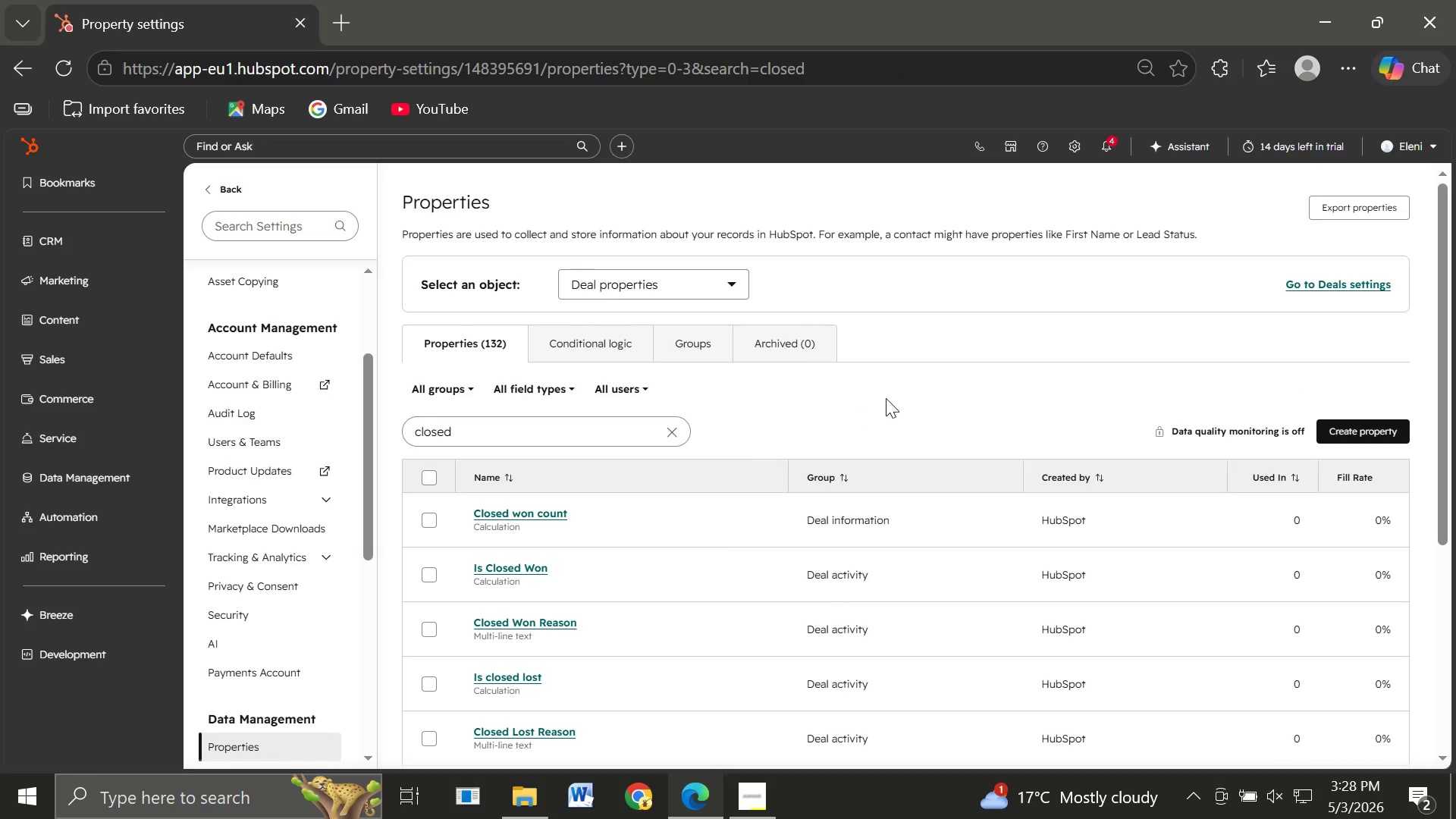 
wait(5.97)
 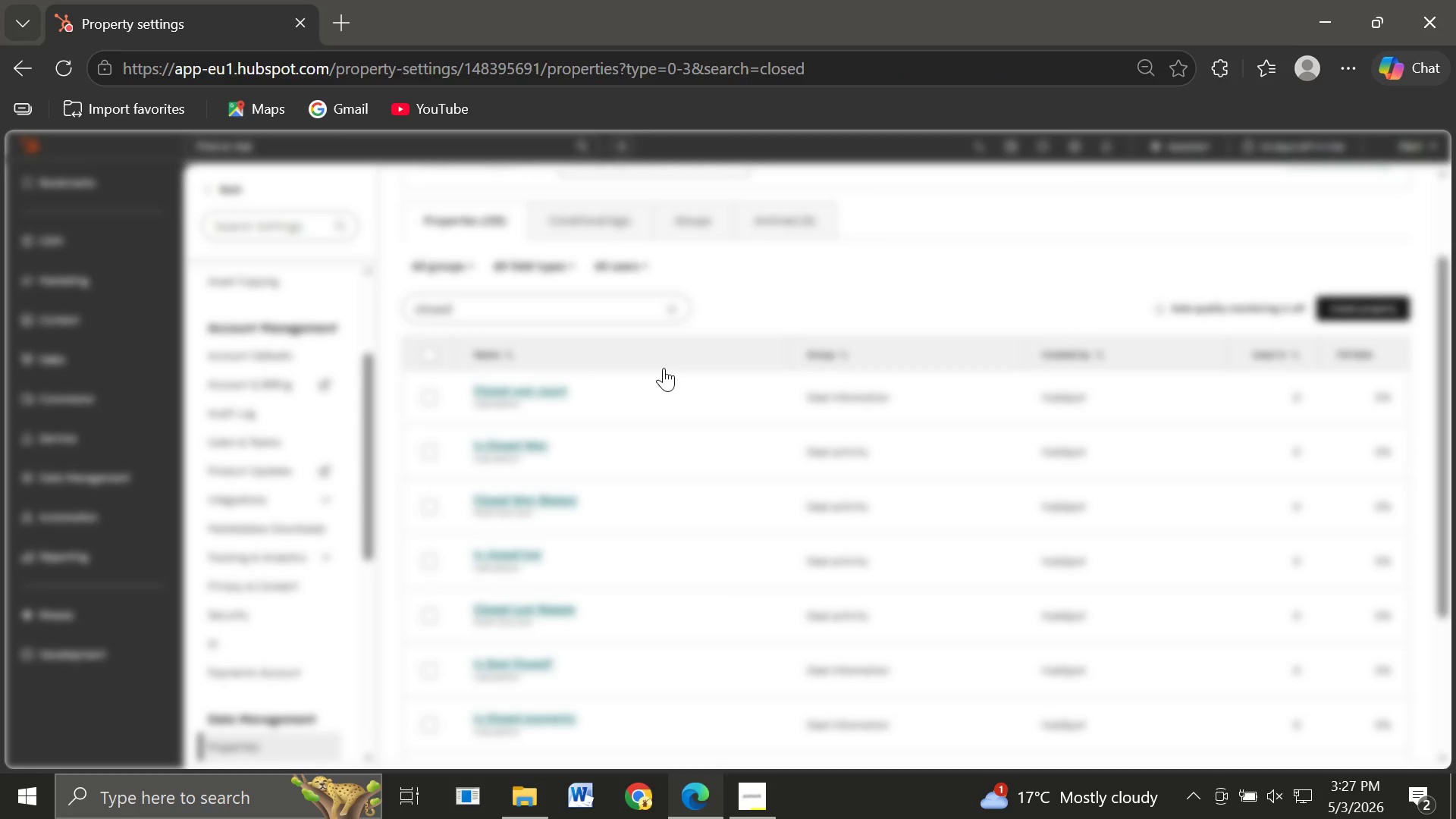 
left_click([1363, 431])
 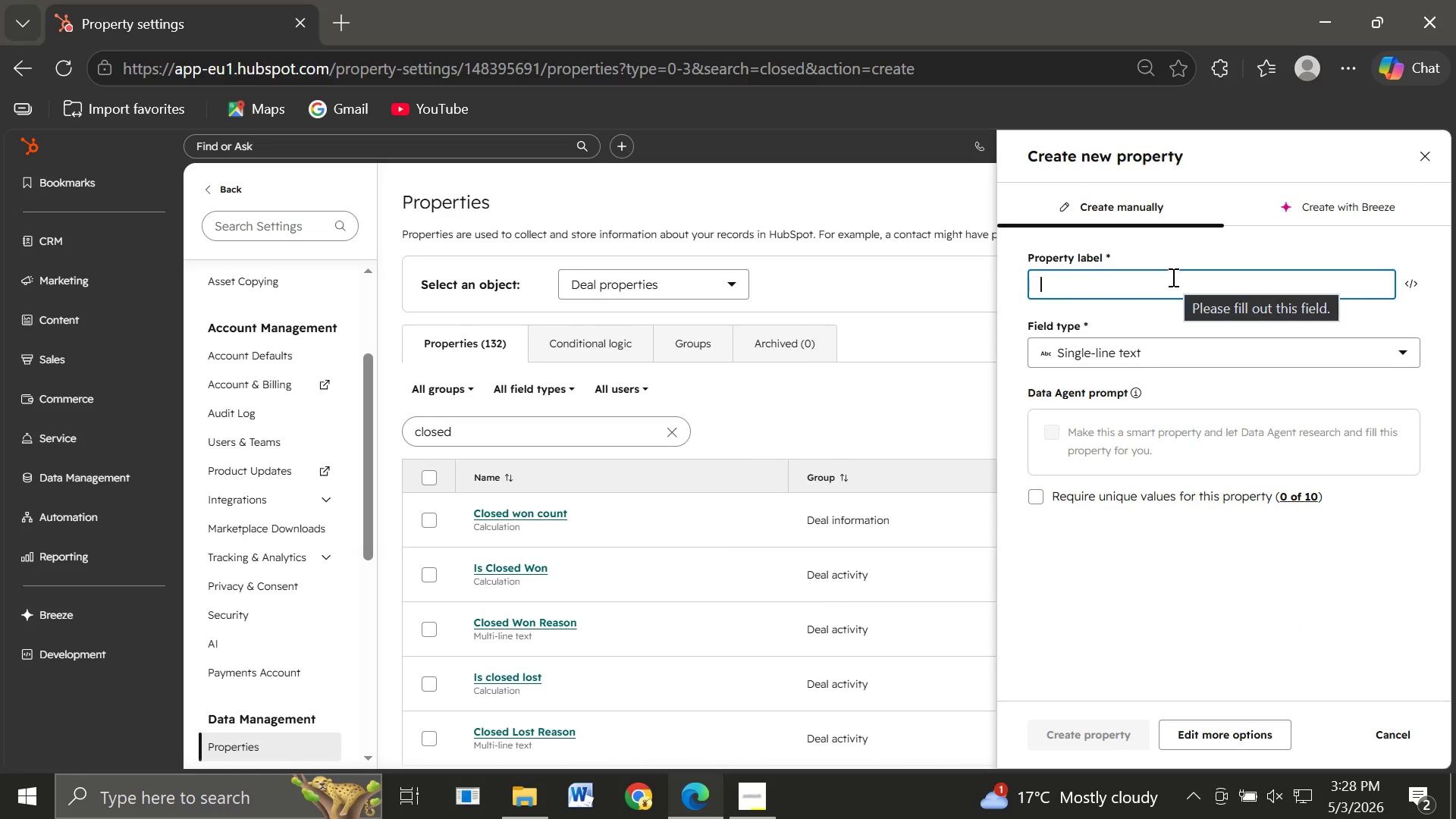 
type(Closed )
 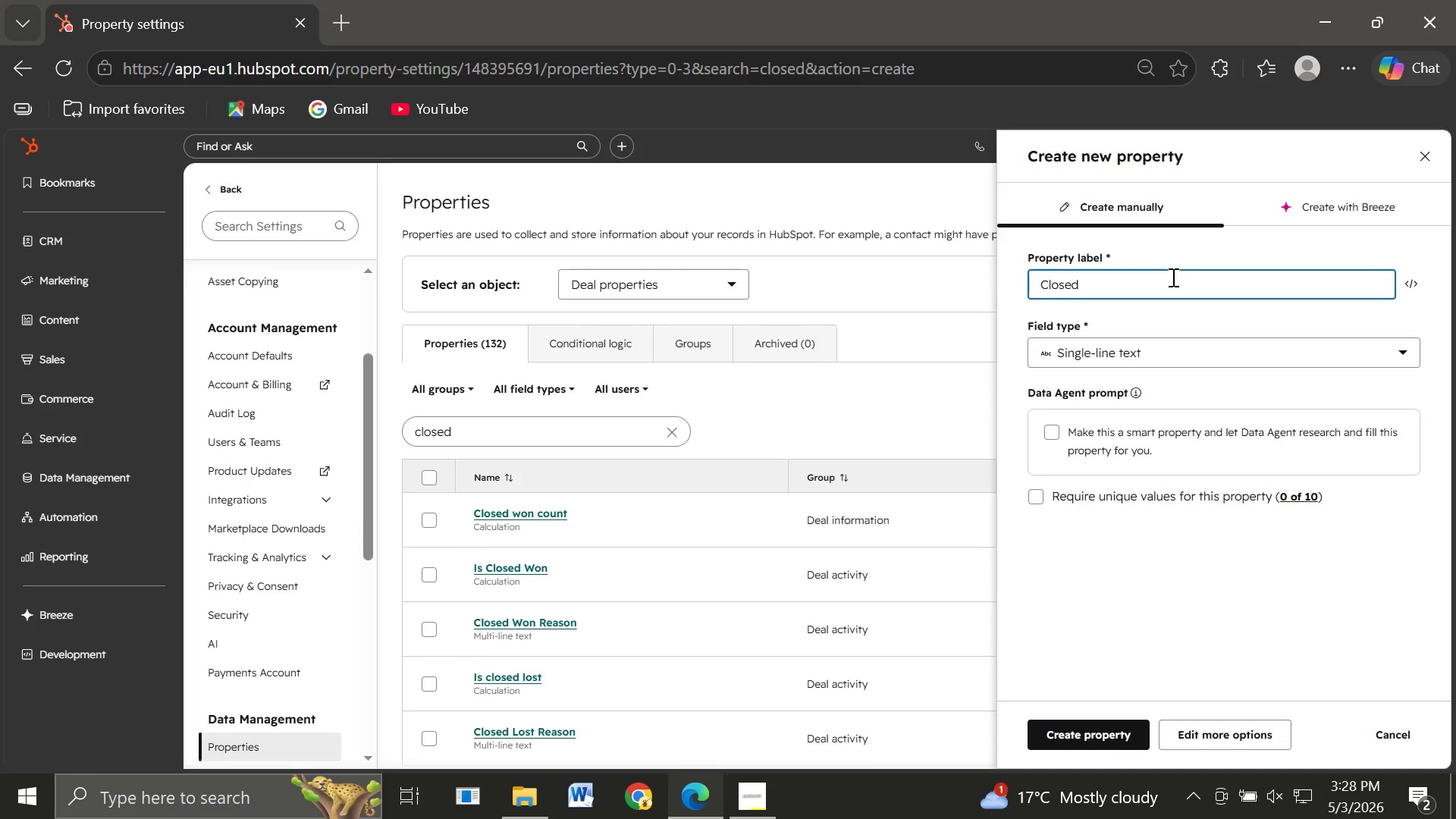 
type(L)
key(Backspace)
type(lost reason)
 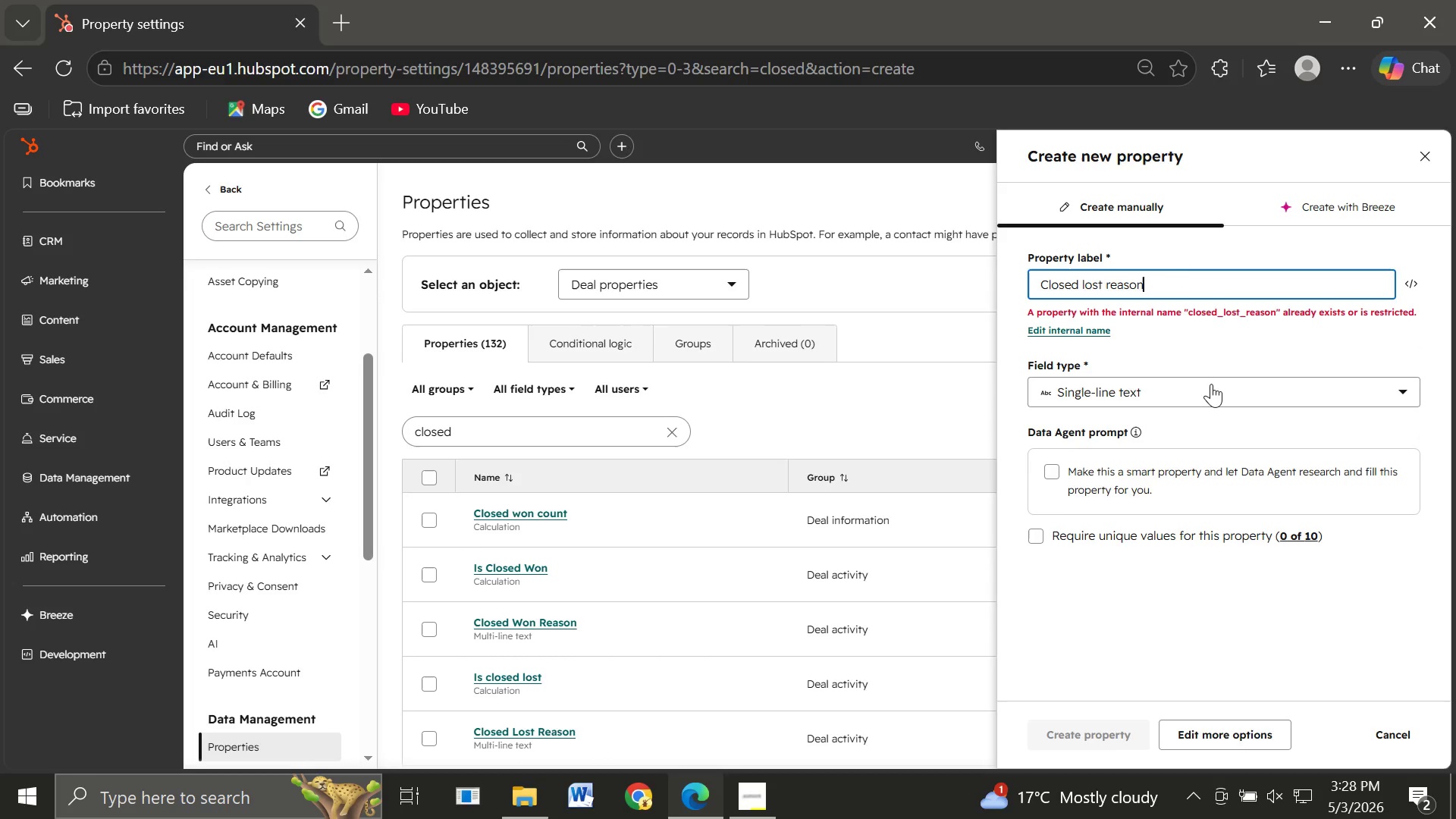 
wait(5.61)
 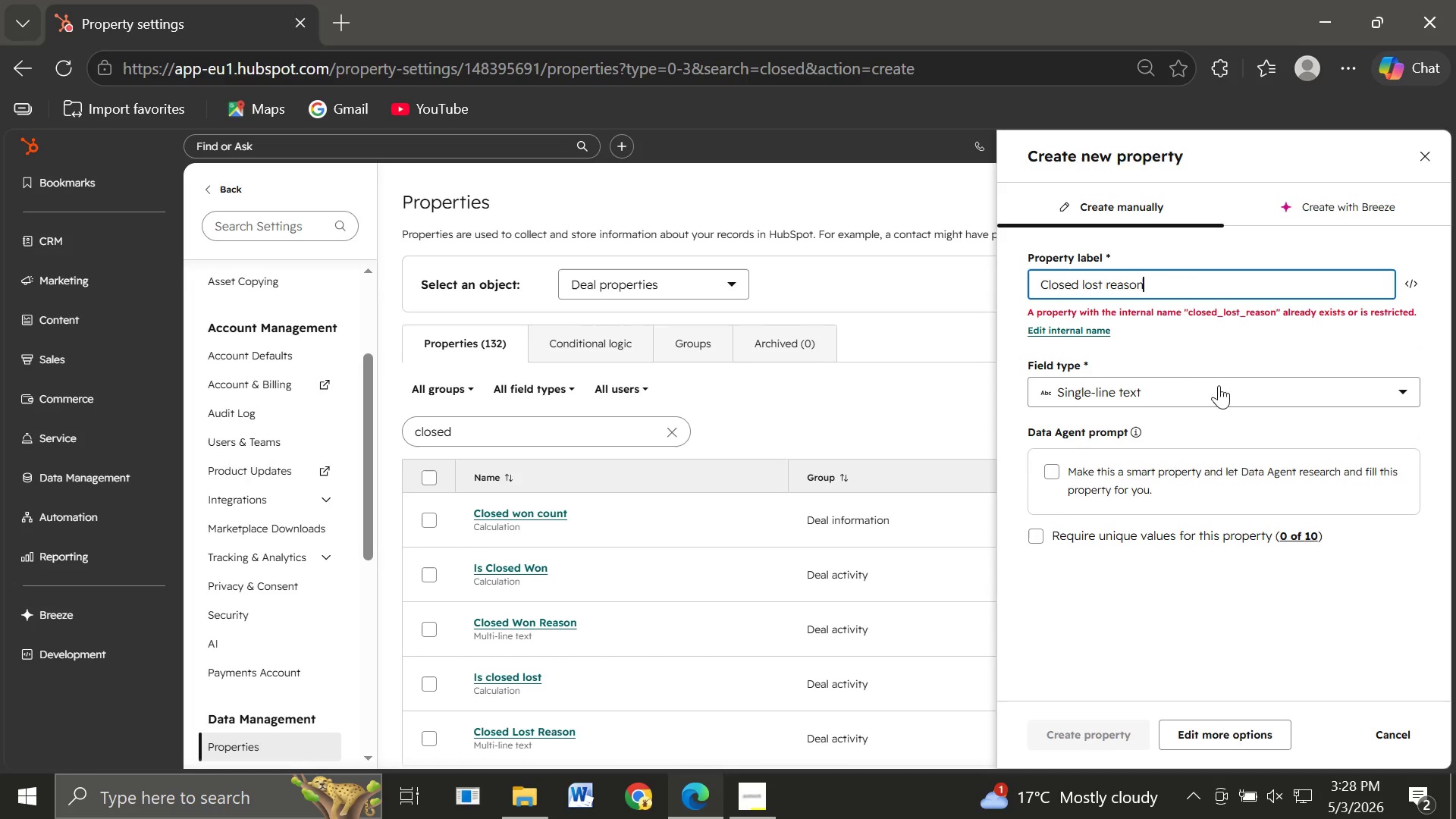 
key(1)
 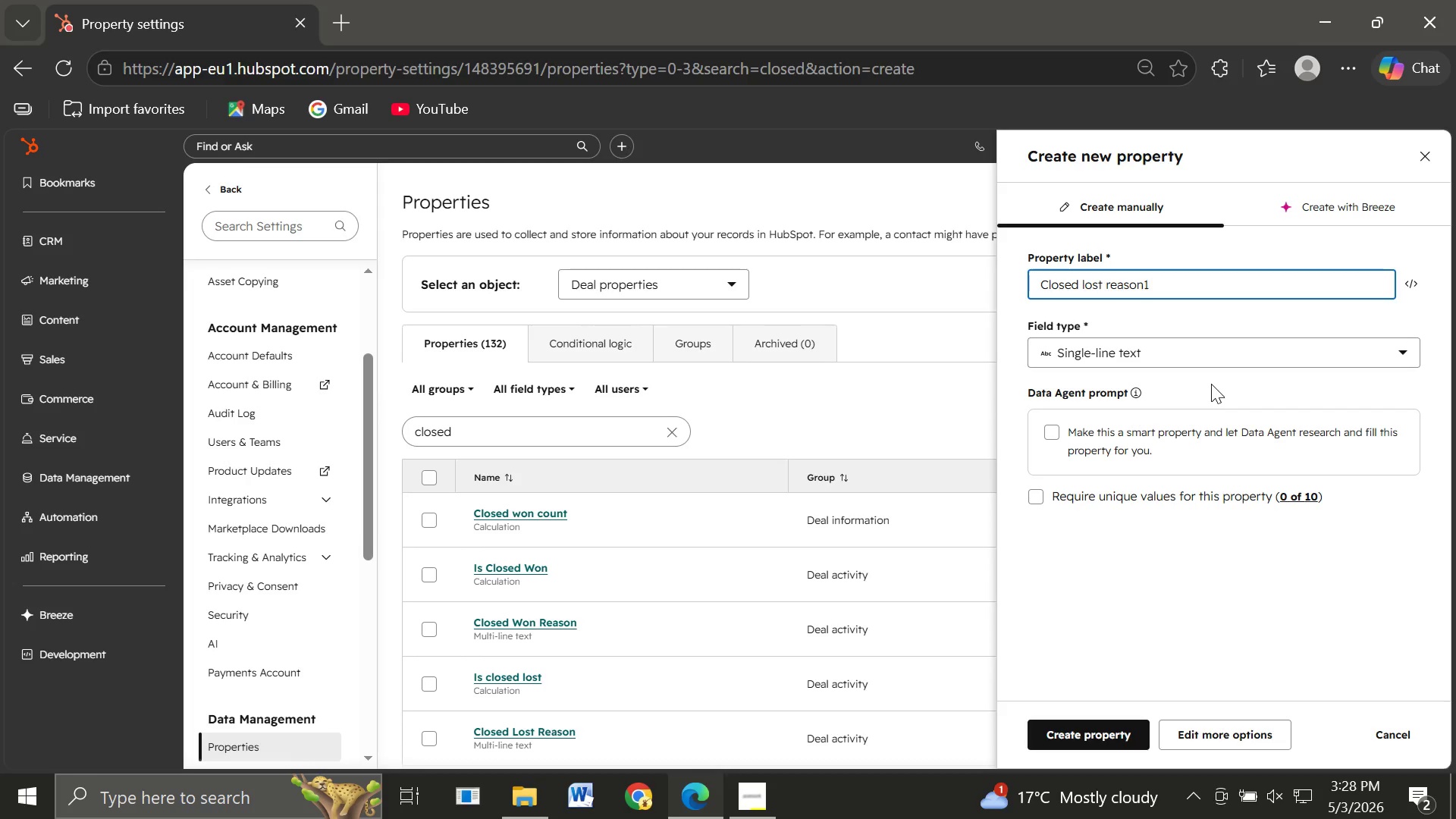 
wait(6.25)
 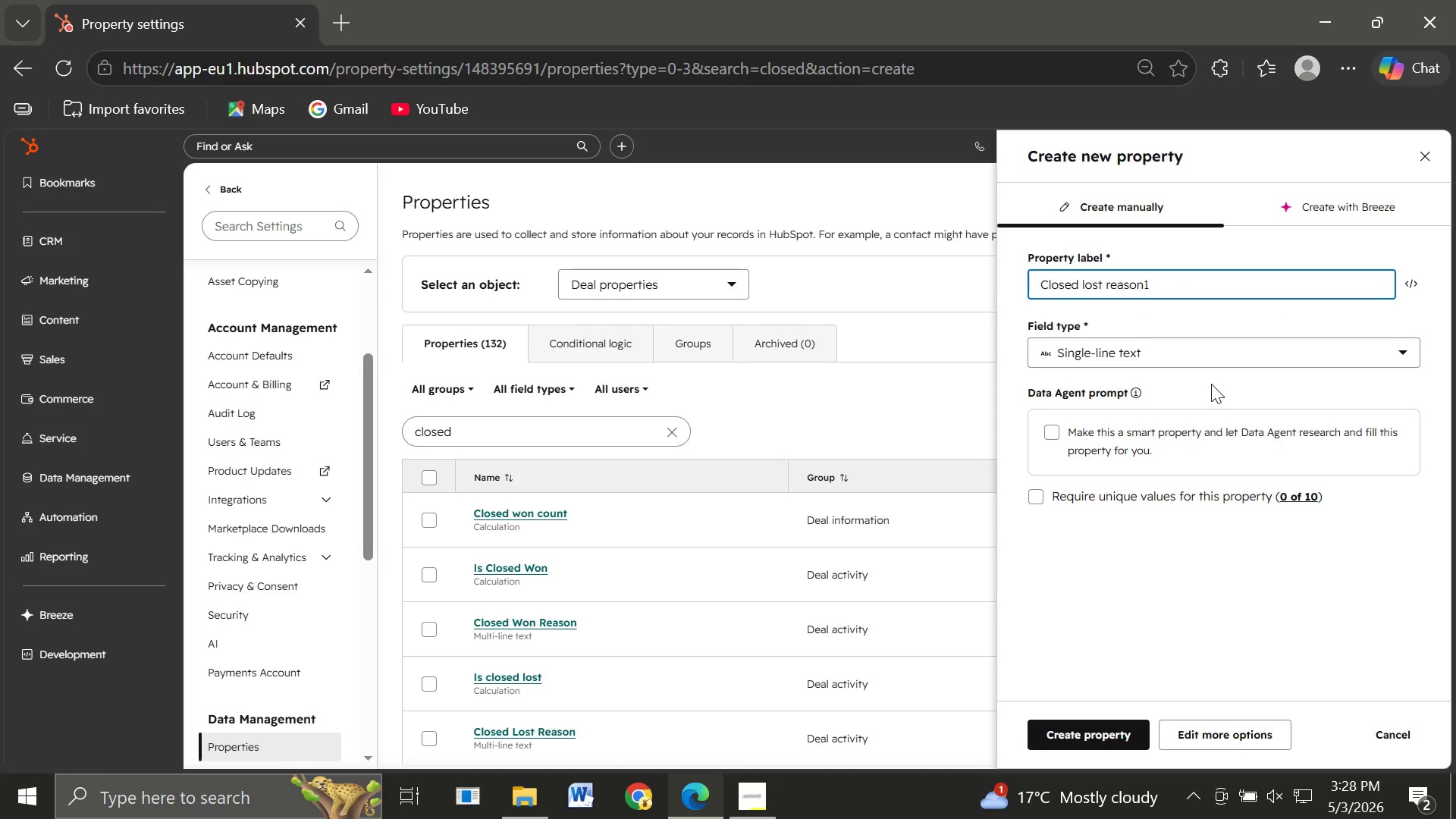 
left_click([1112, 350])
 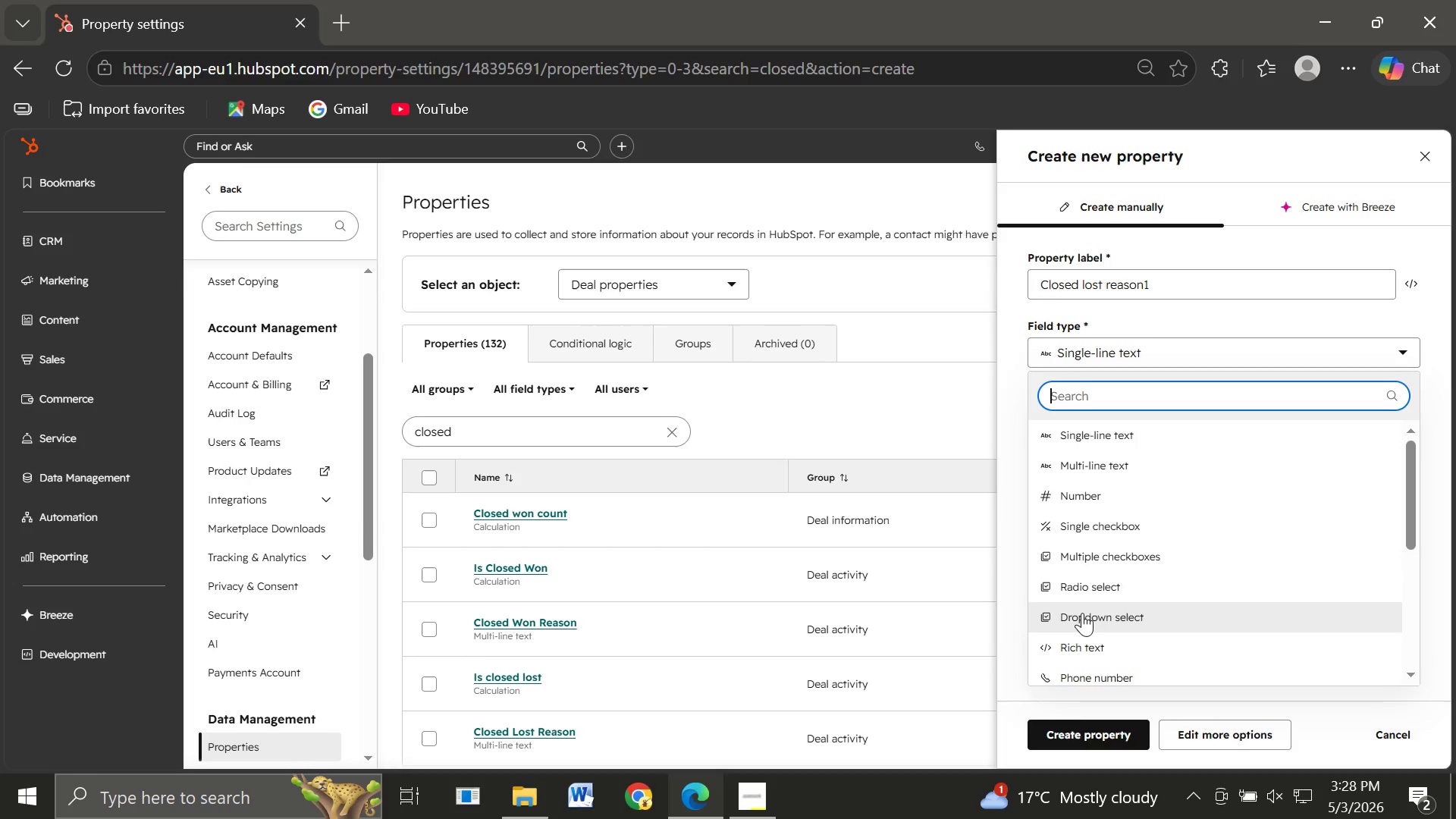 
left_click([1082, 613])
 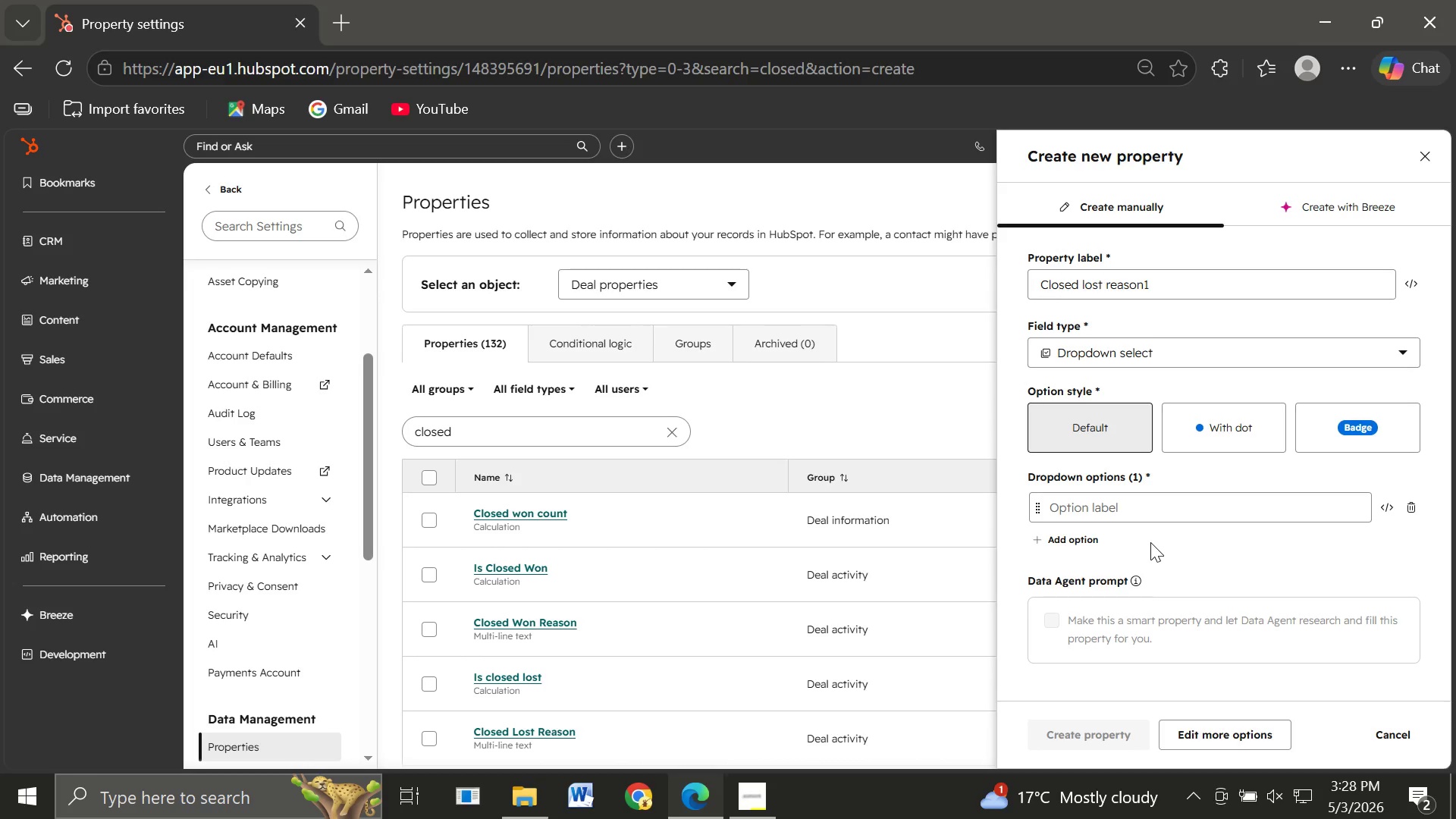 
wait(12.3)
 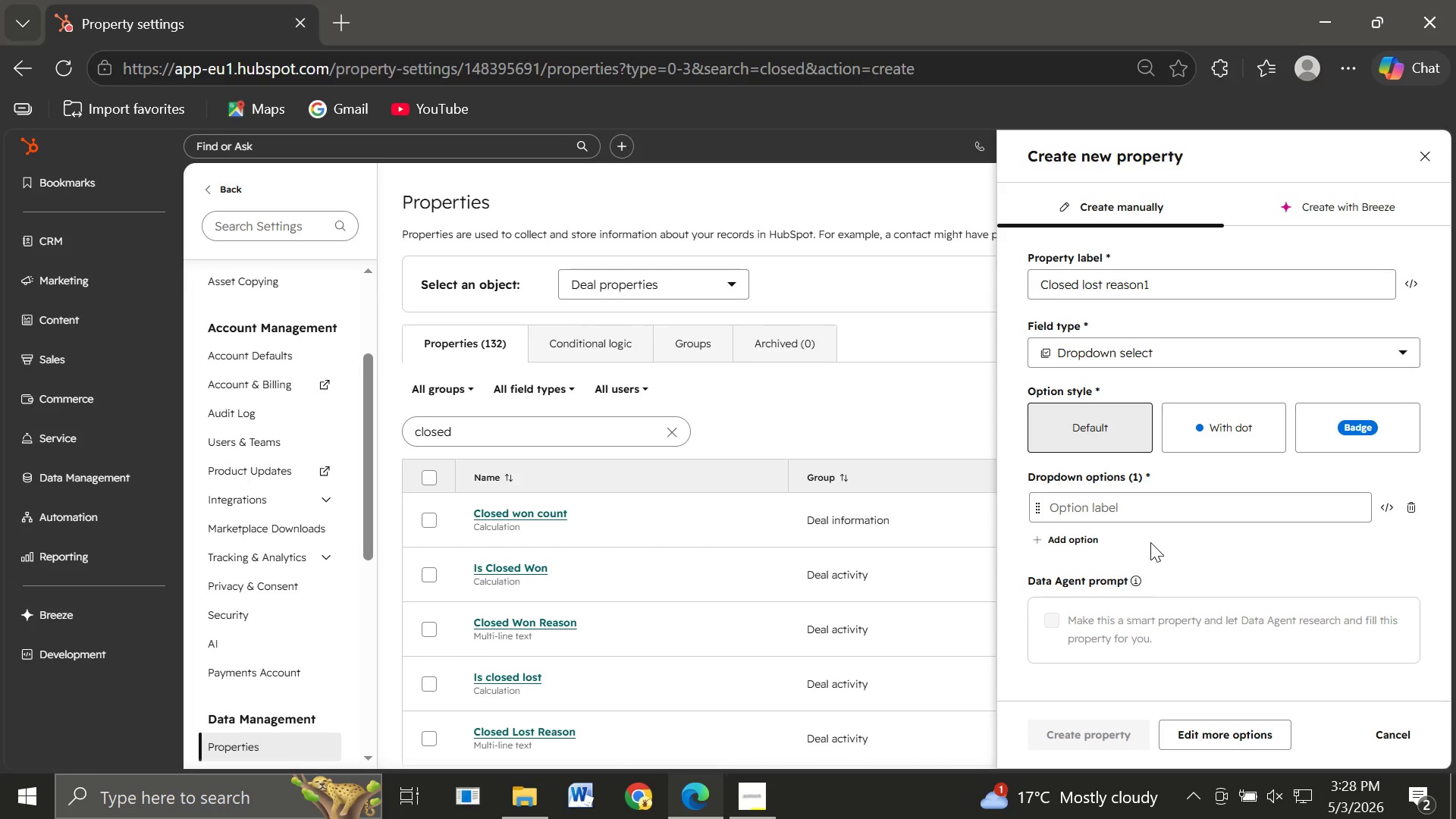 
left_click([1070, 512])
 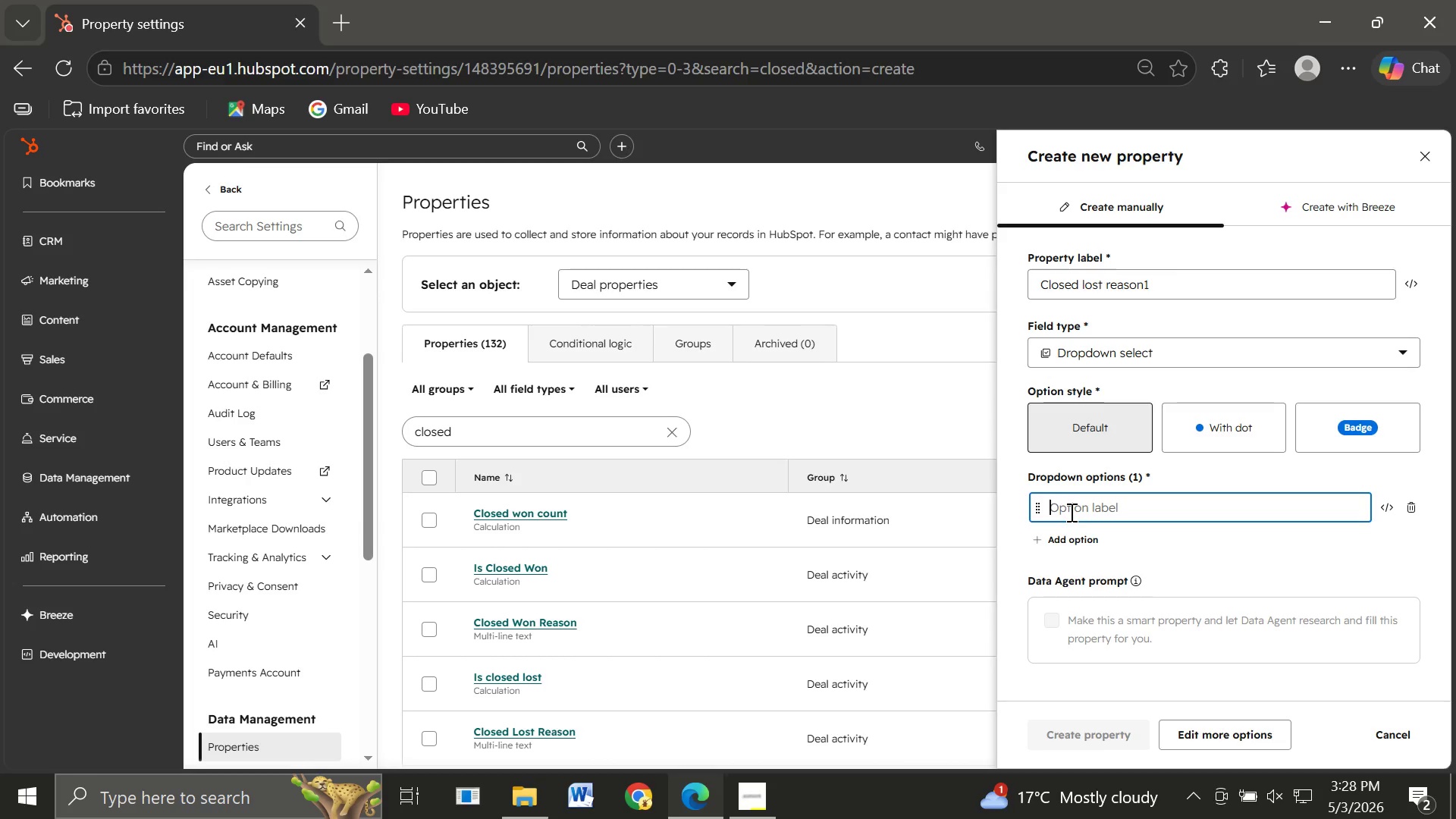 
type(Out )
 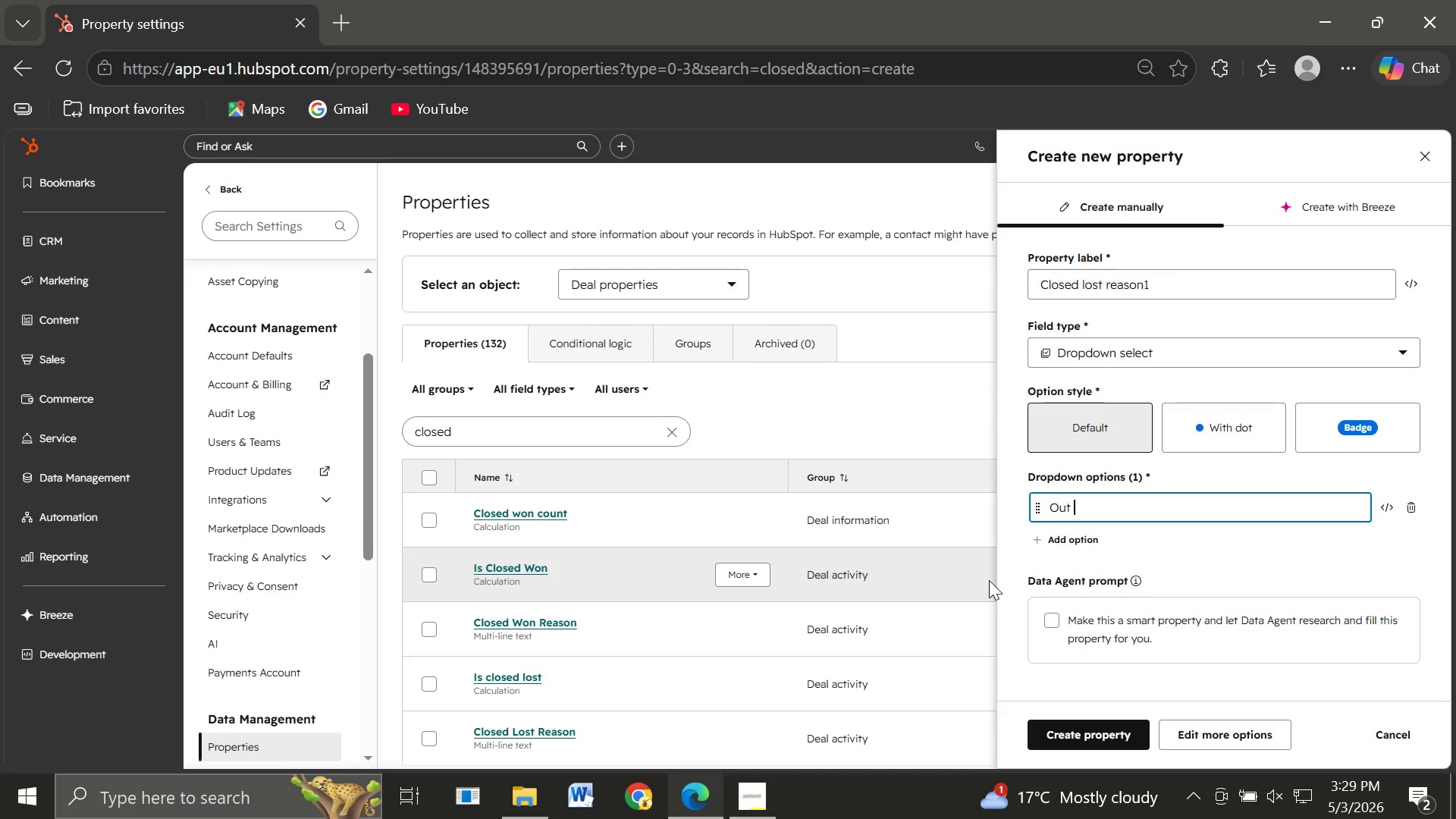 
wait(25.16)
 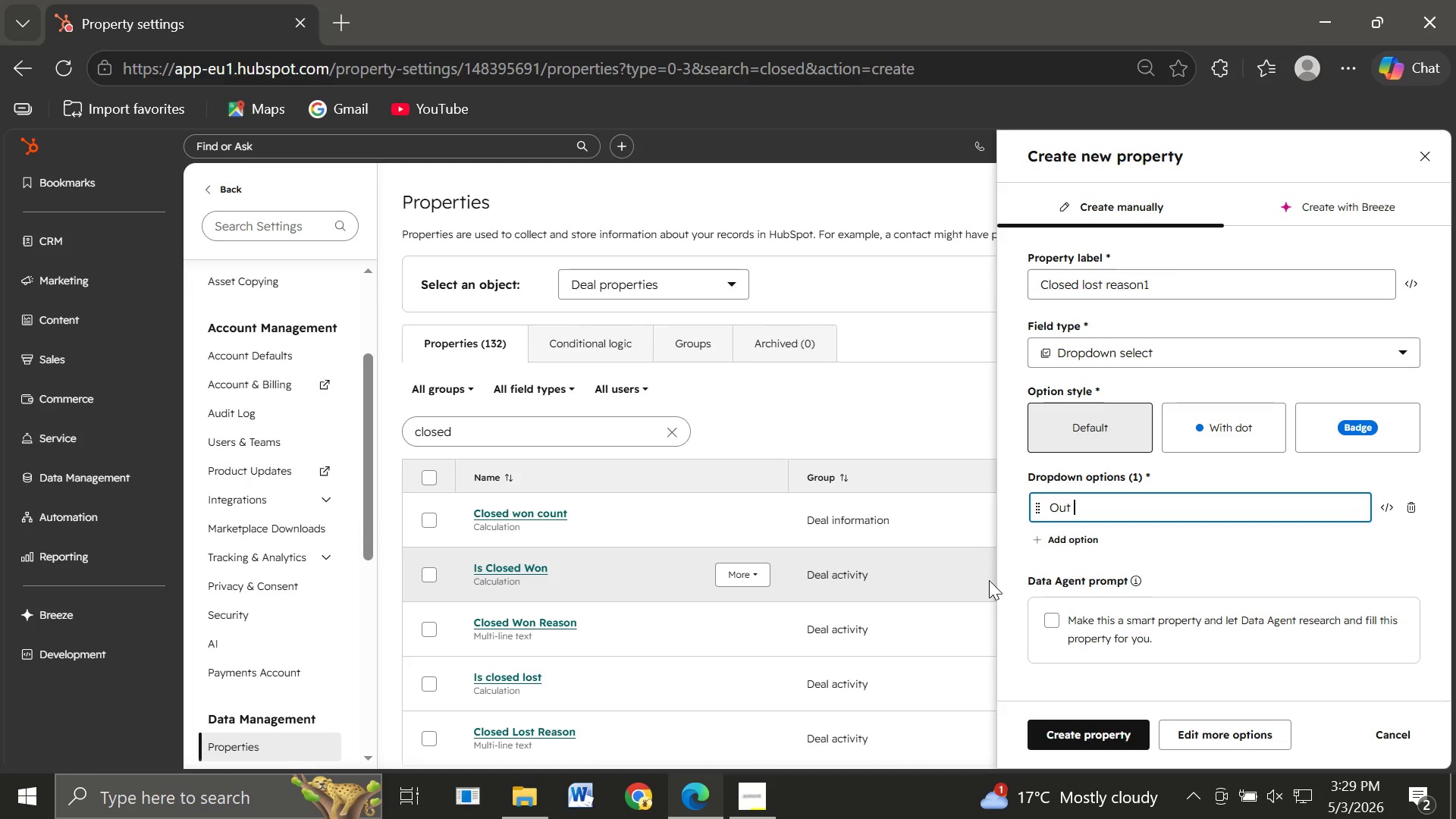 
type(of )
 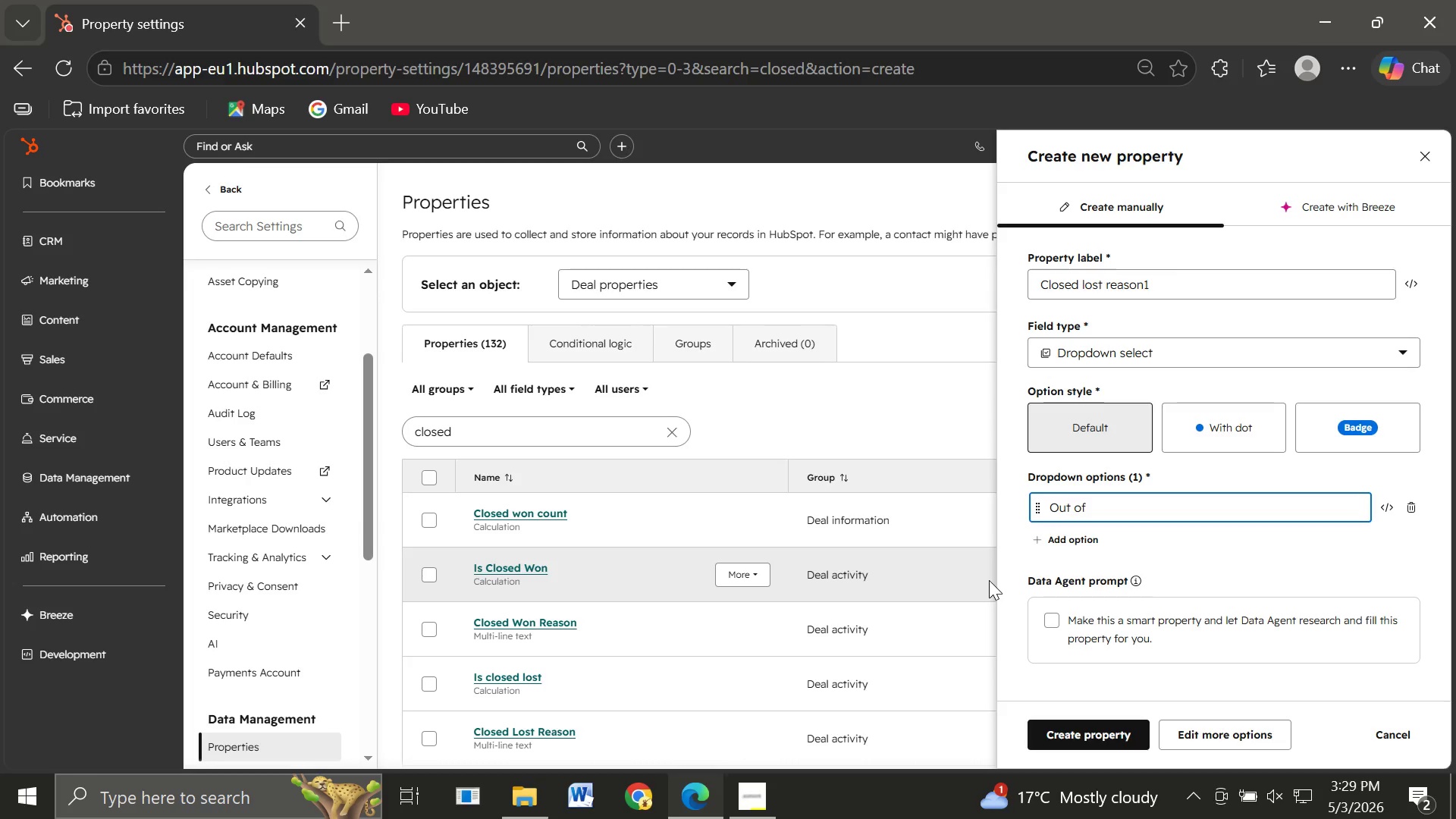 
type(Network)
 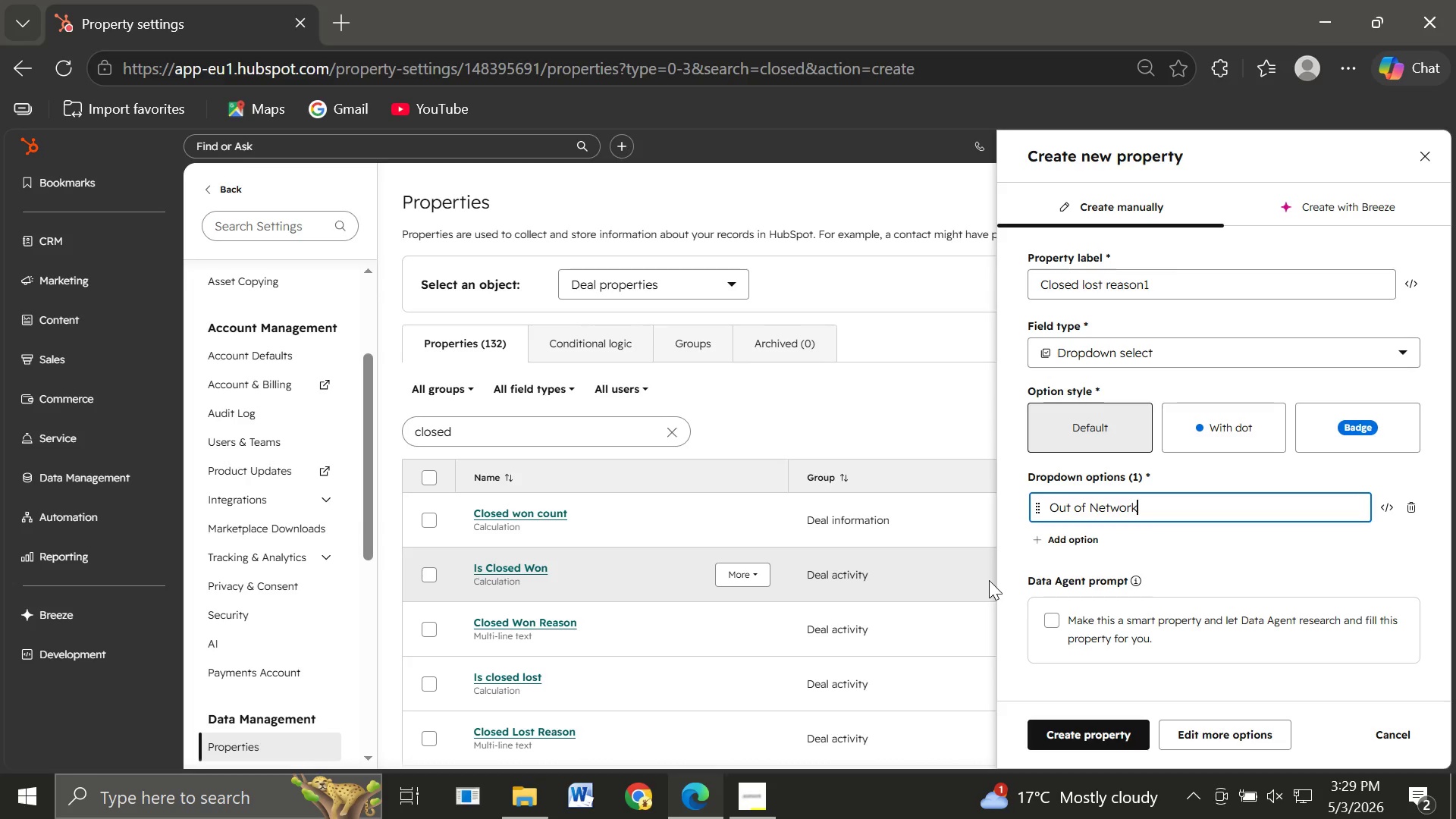 
wait(7.33)
 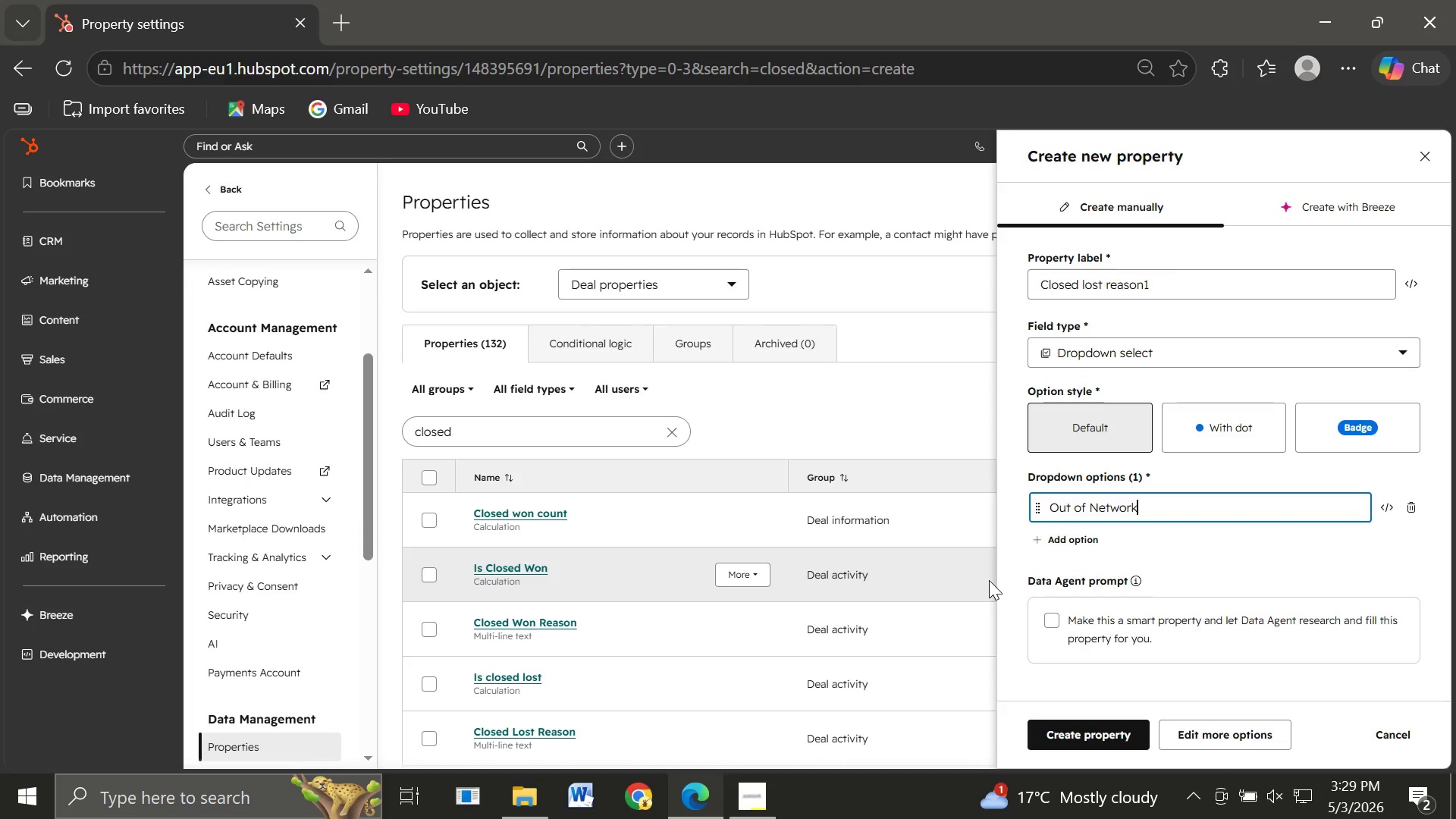 
key(Enter)
 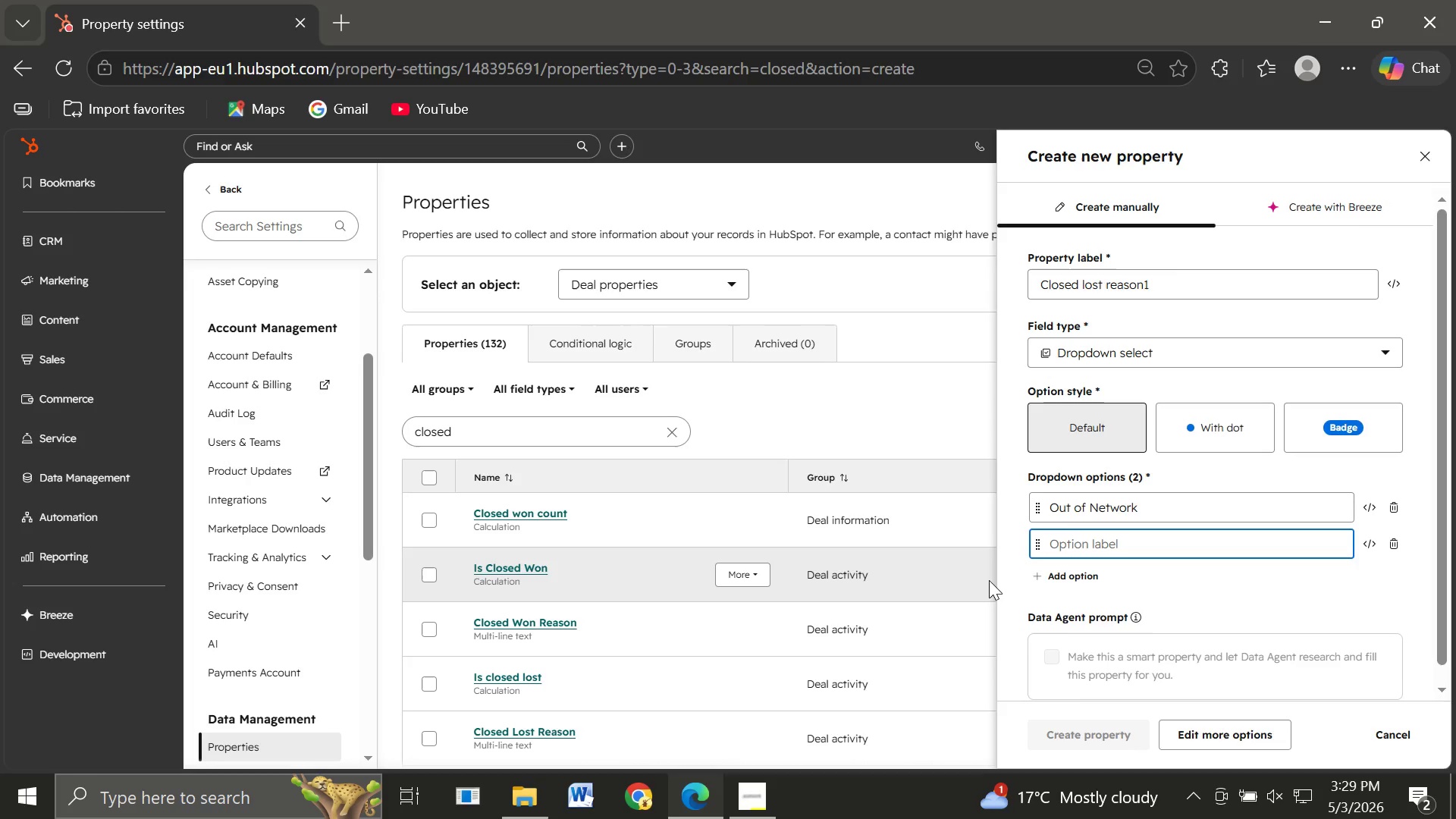 
type(Par)
key(Backspace)
 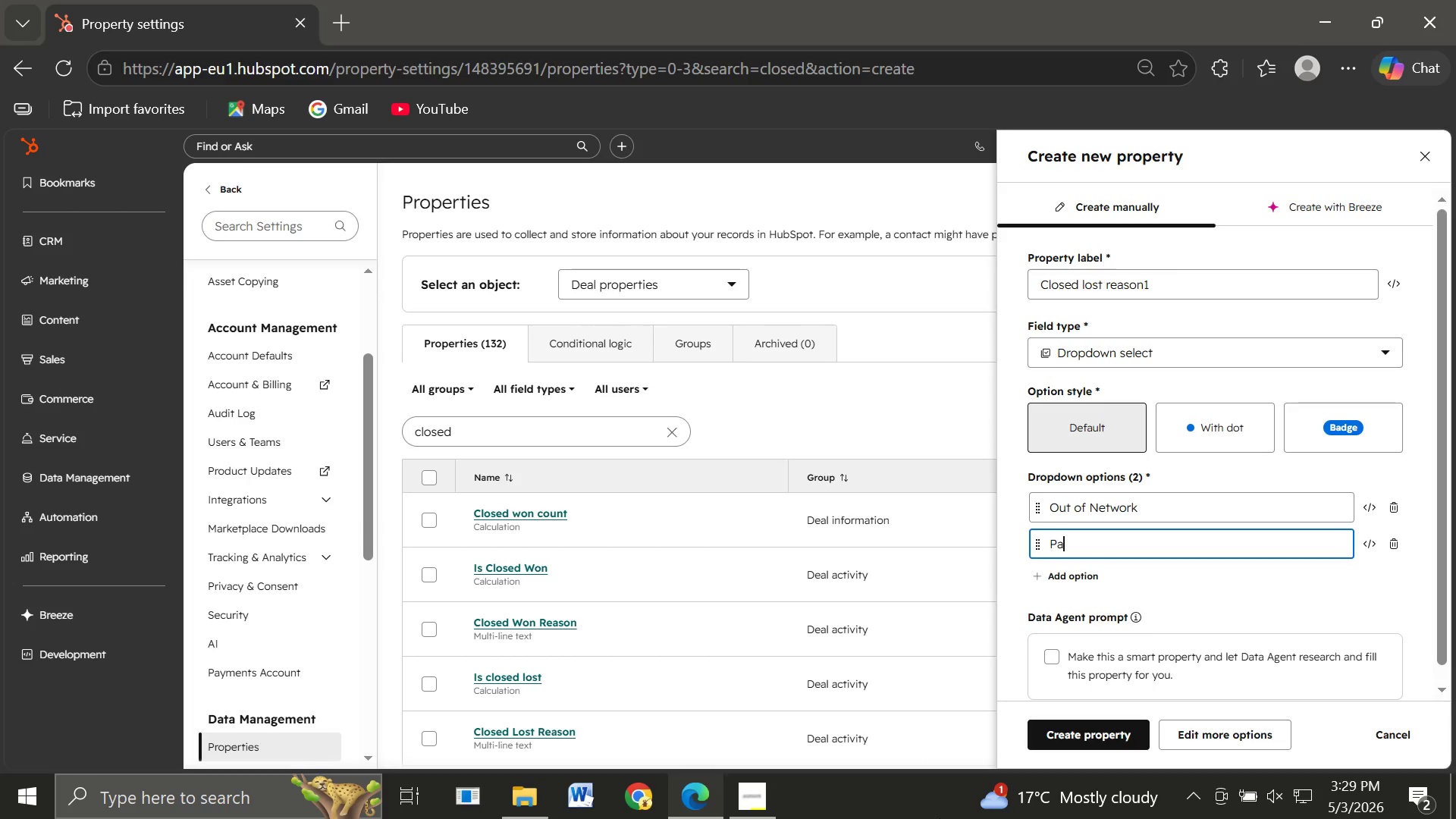 
wait(26.34)
 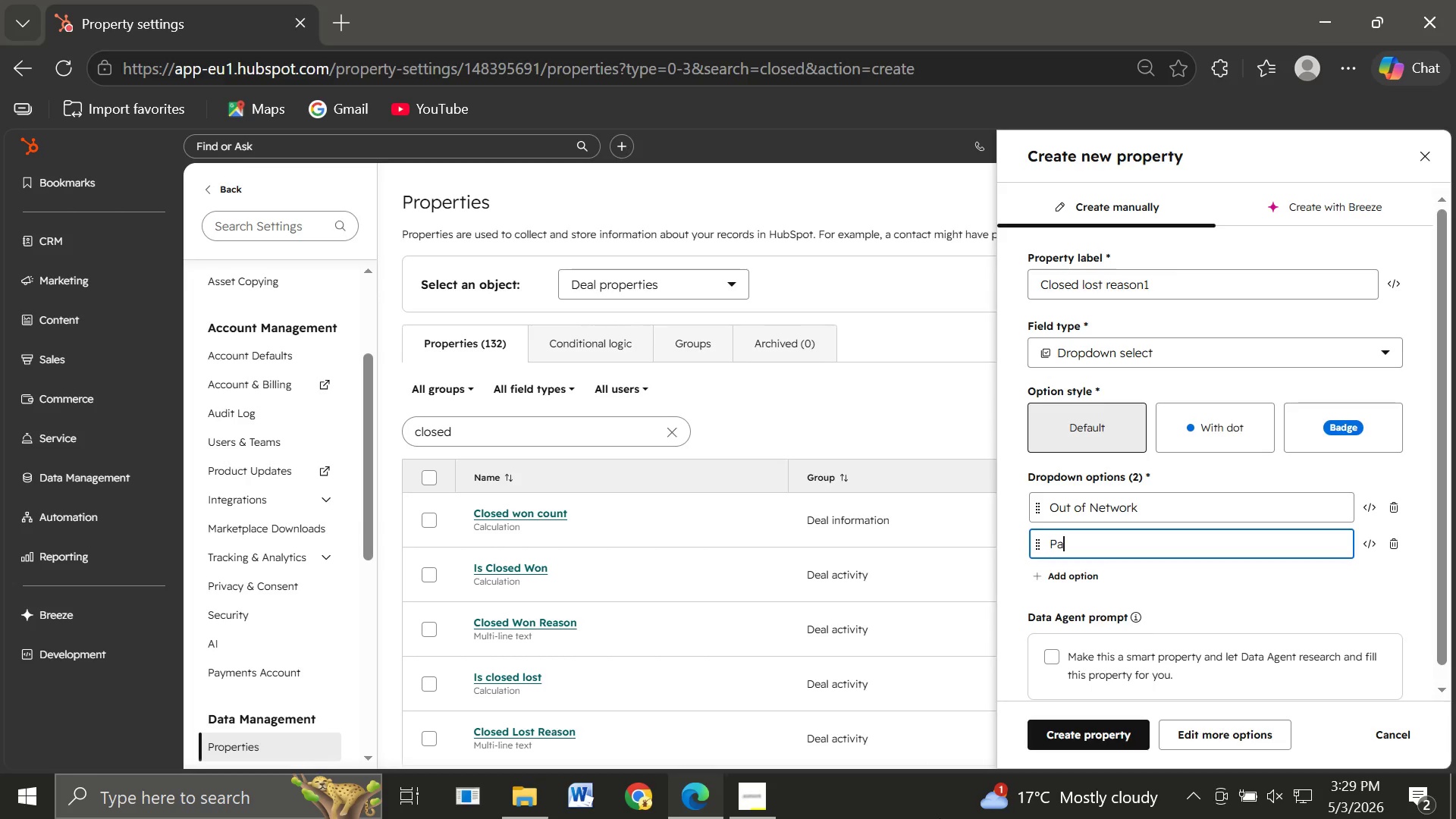 
key(T)
 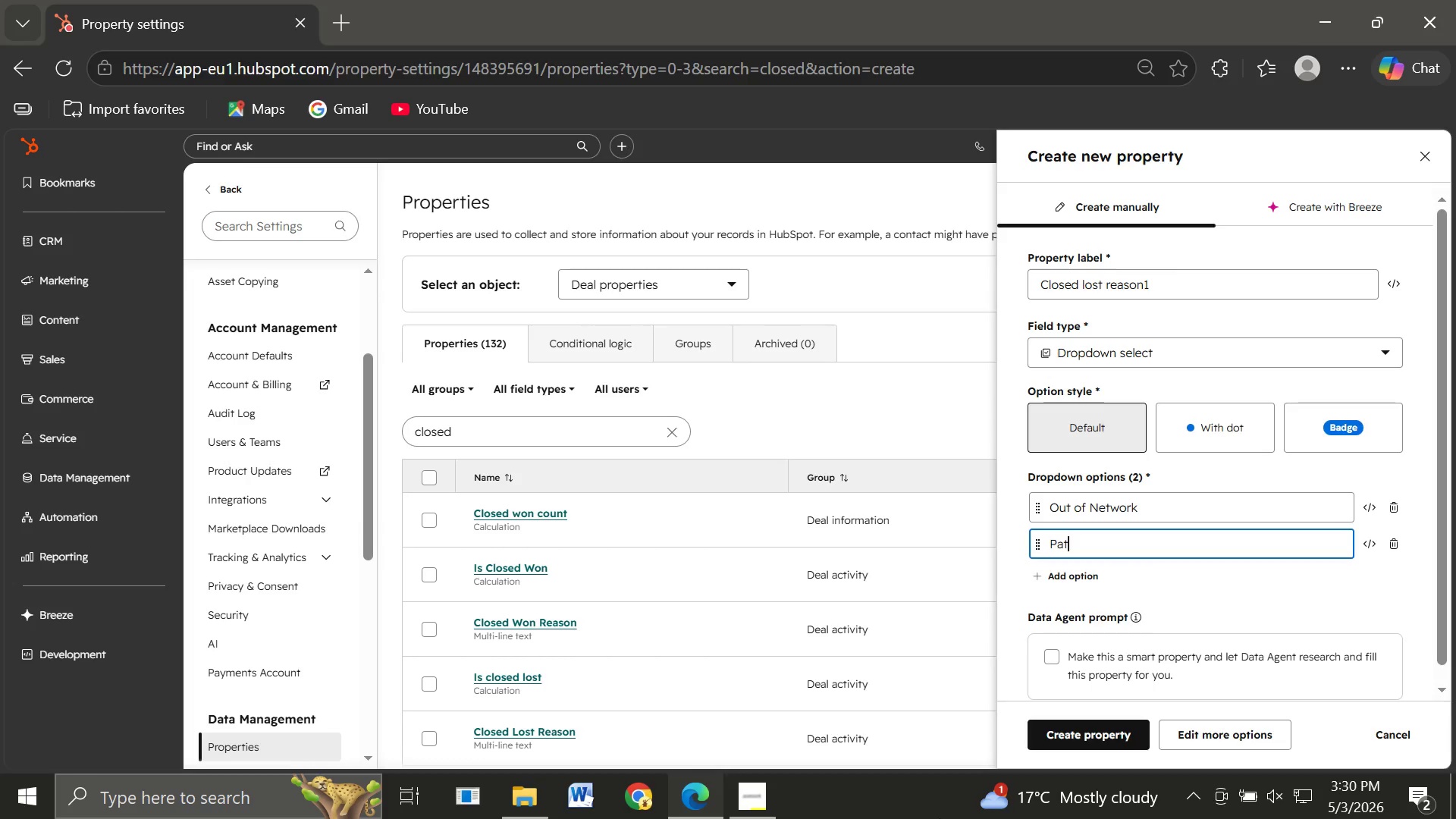 
wait(8.52)
 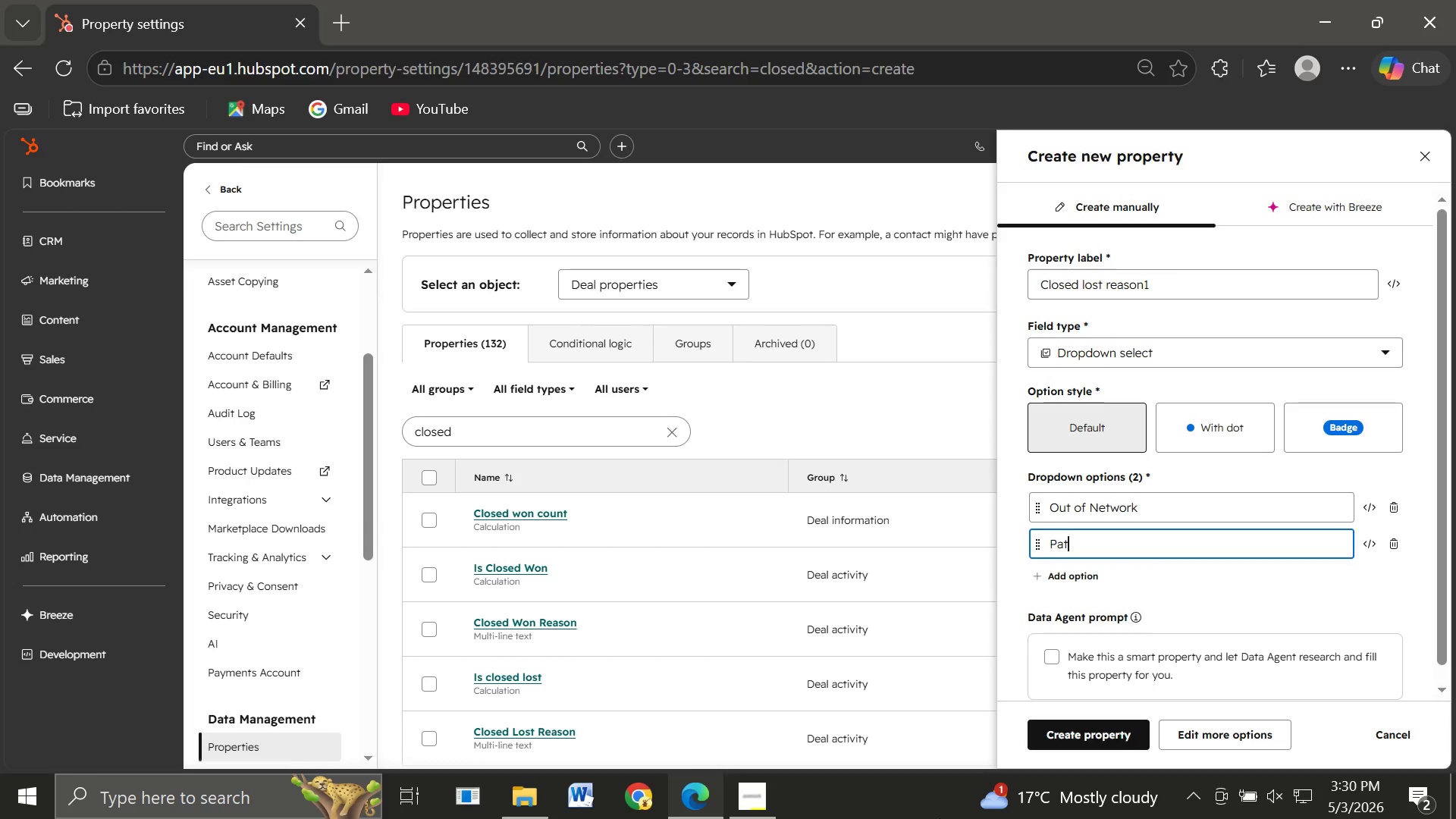 
key(Backspace)
 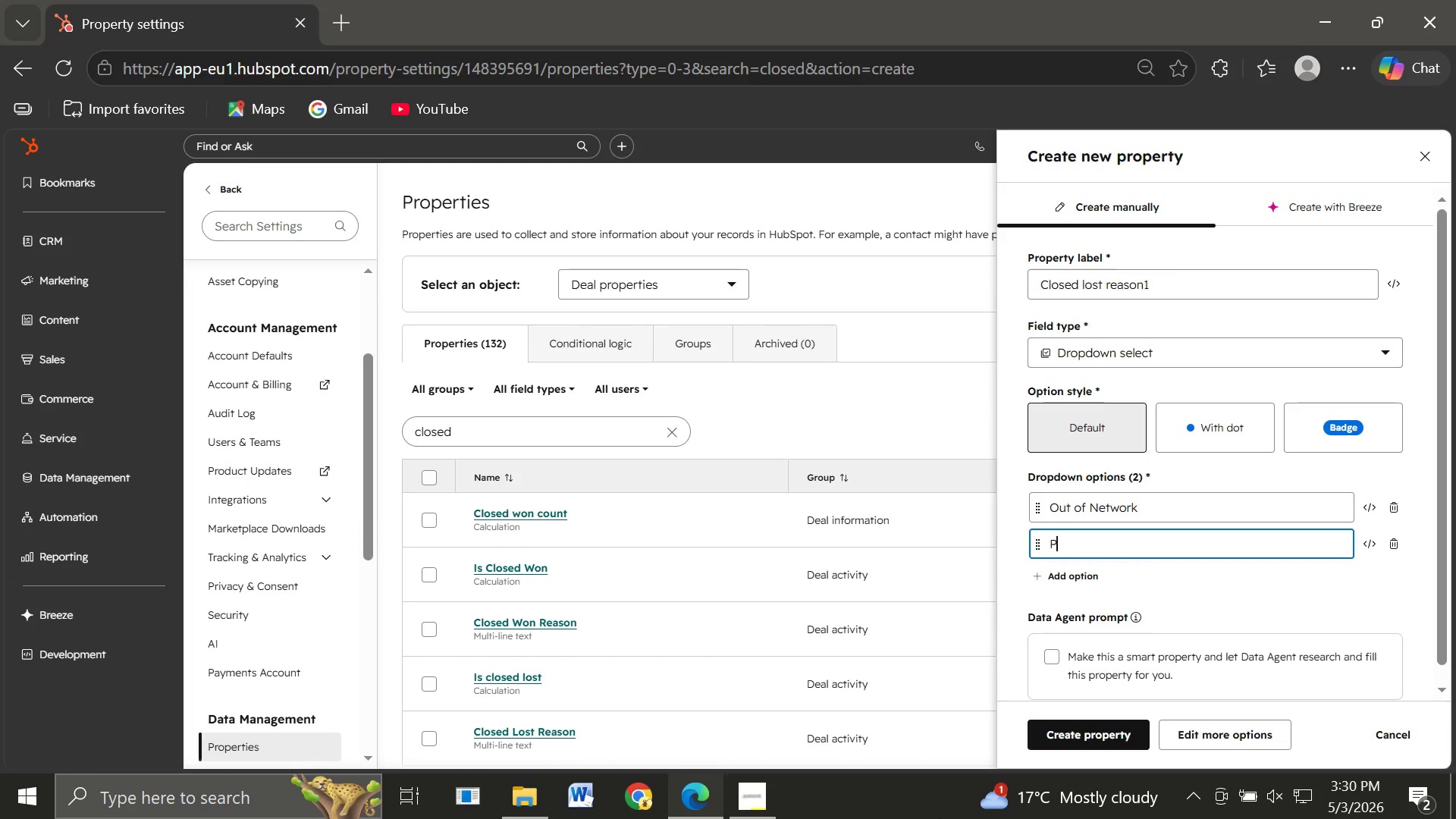 
key(Backspace)
 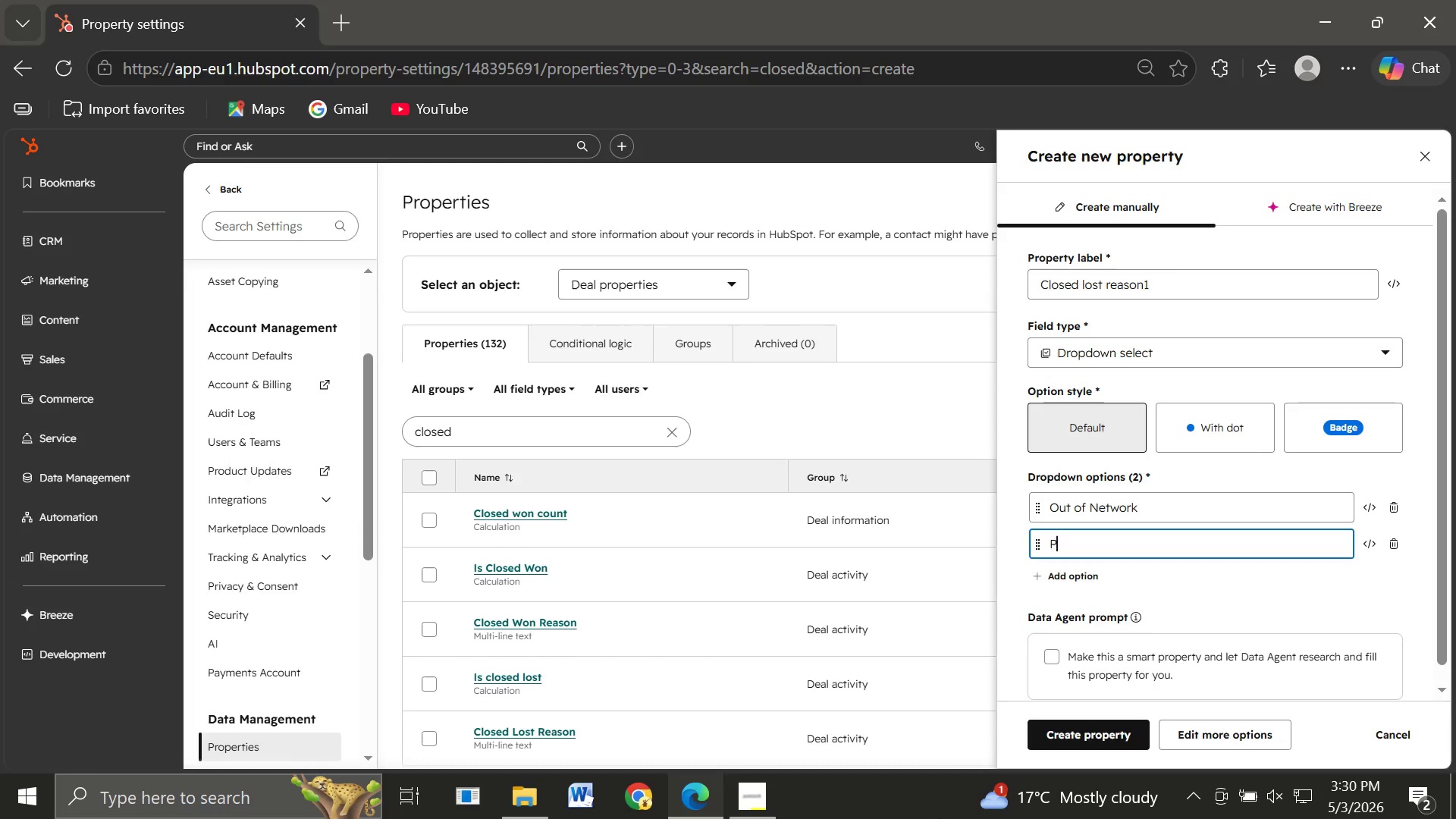 
wait(5.58)
 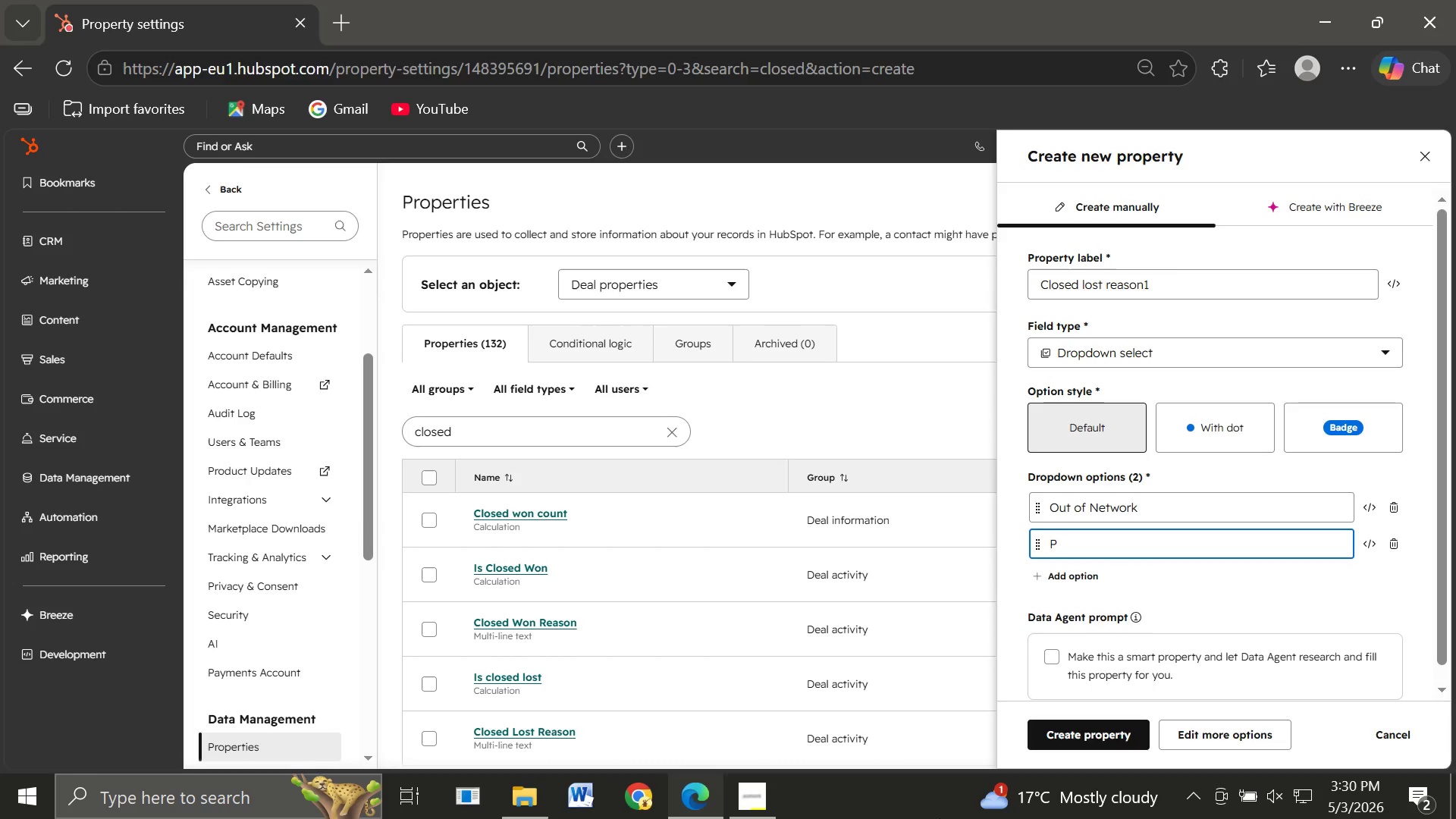 
type(ar)
key(Backspace)
key(Backspace)
 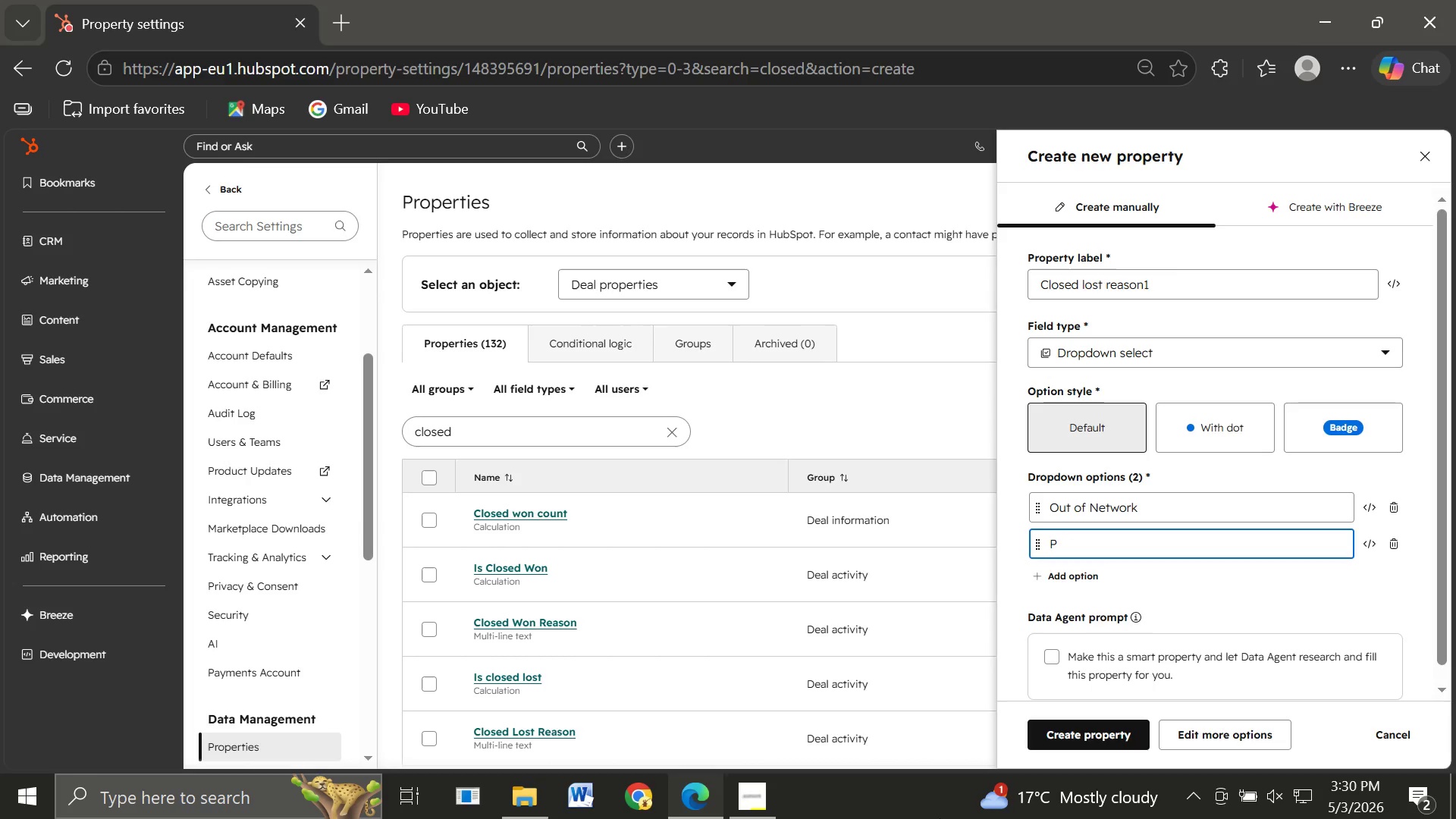 
type(atient Unrex)
key(Backspace)
type(che)
 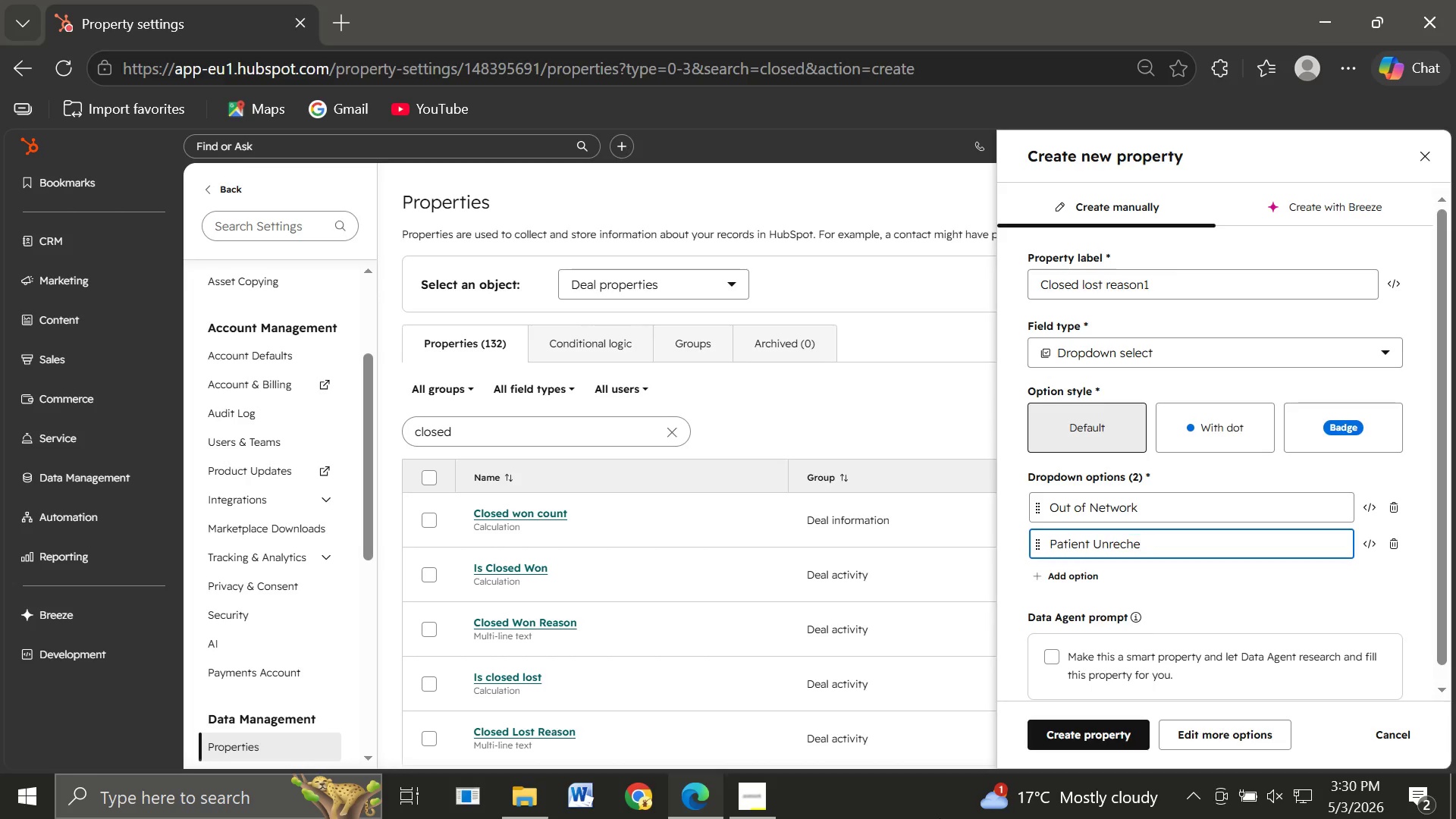 
wait(8.2)
 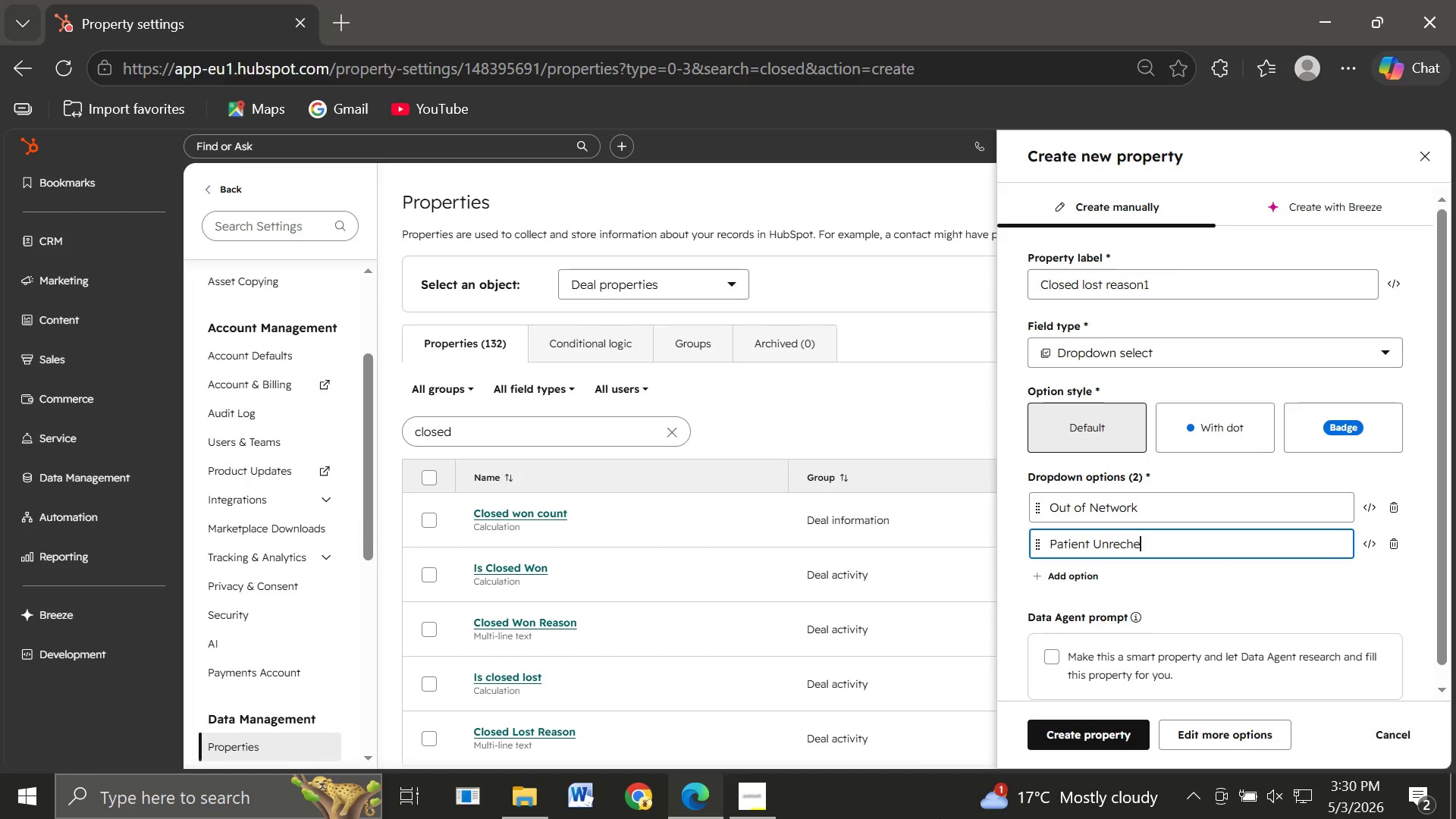 
key(Backspace)
type(able)
 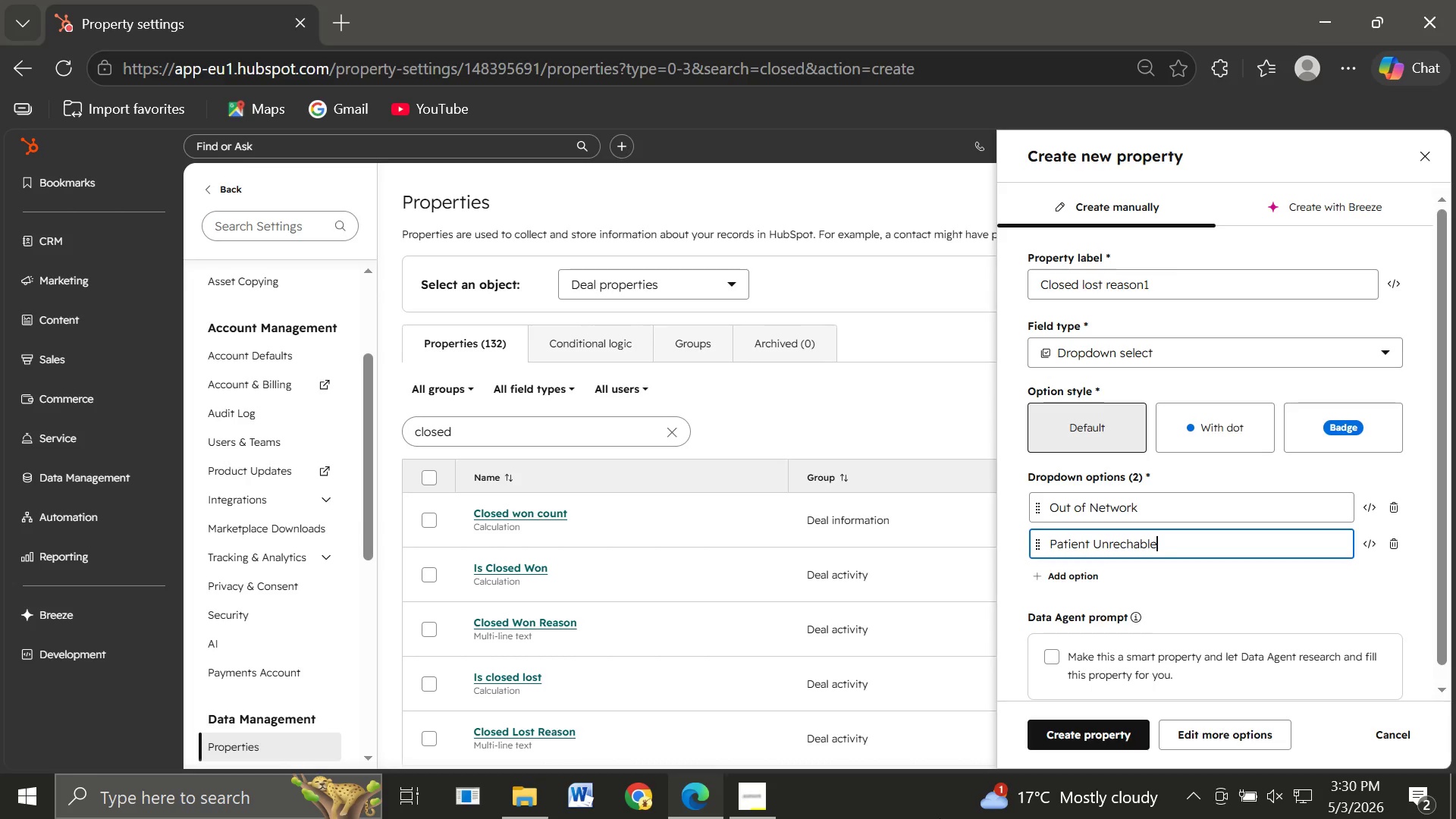 
wait(7.41)
 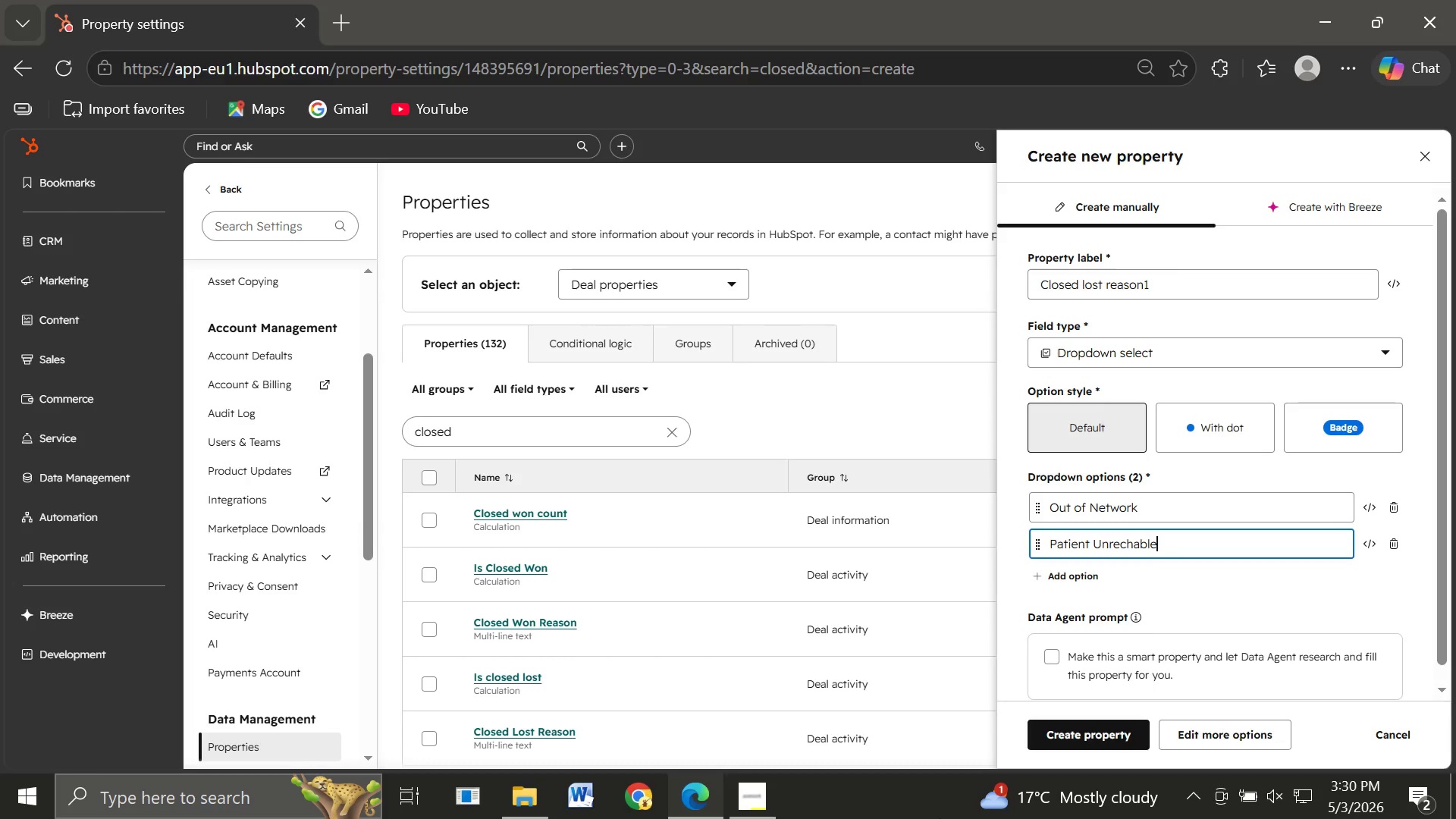 
key(Enter)
 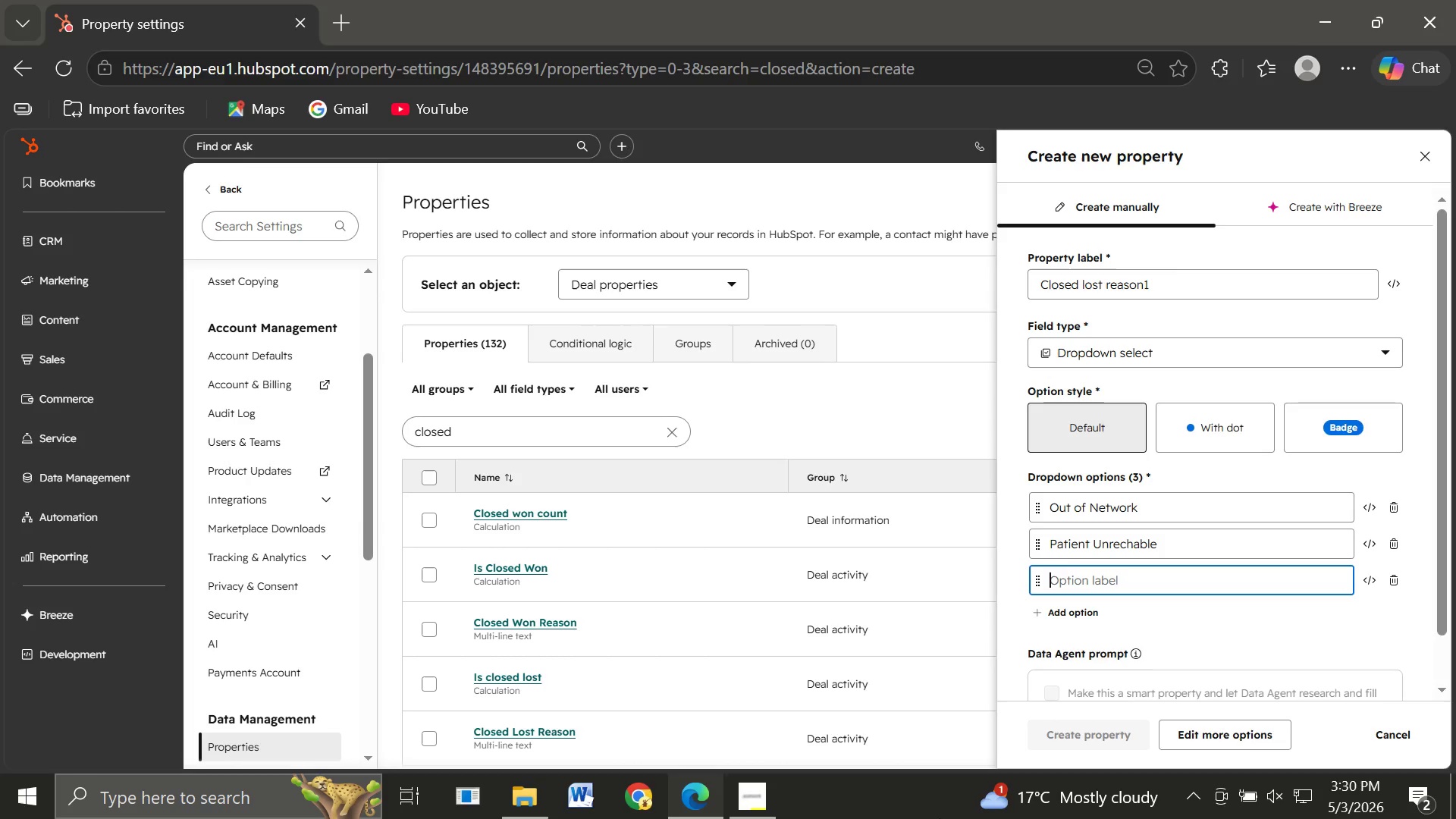 
type(App)
 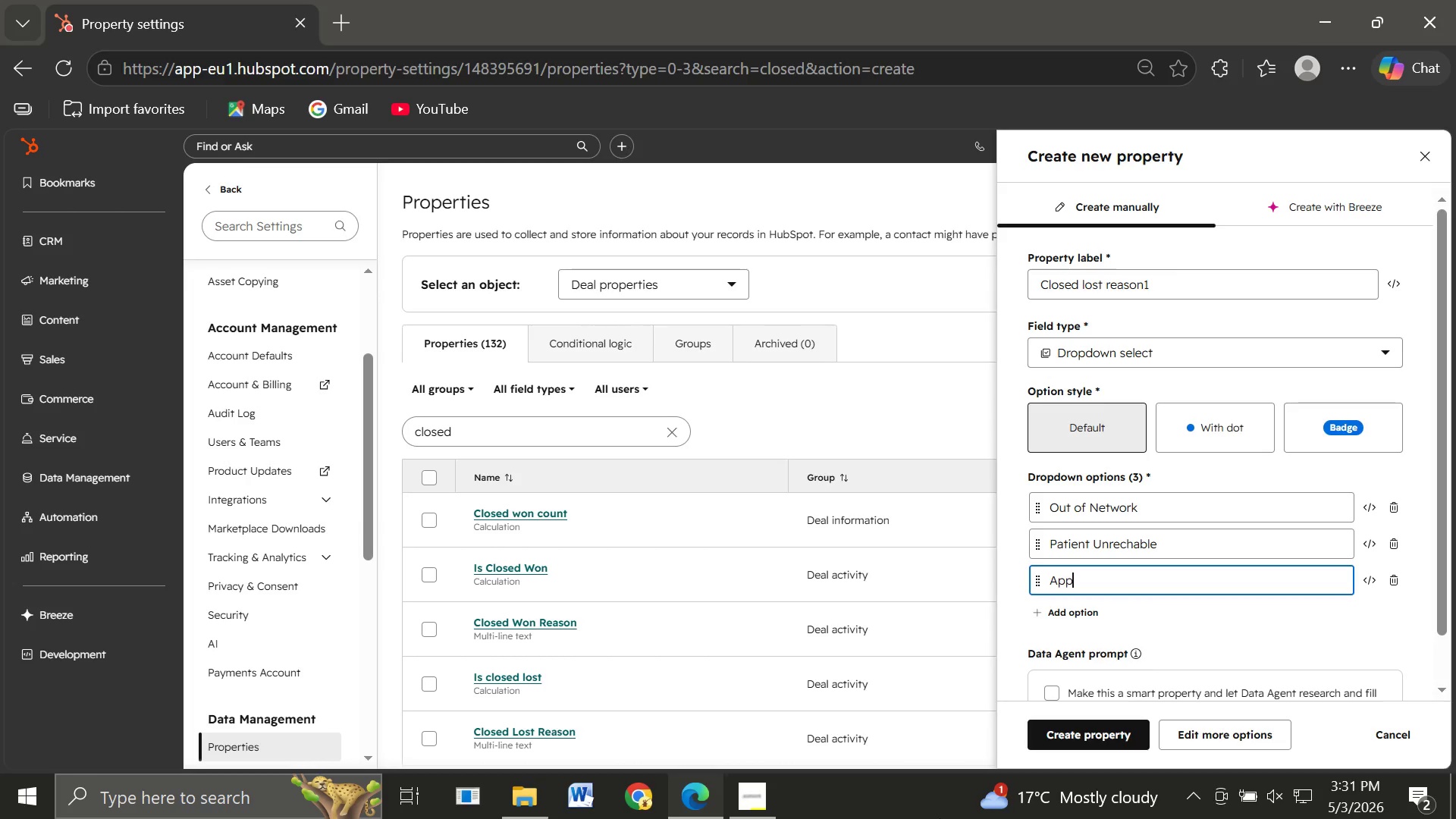 
wait(15.62)
 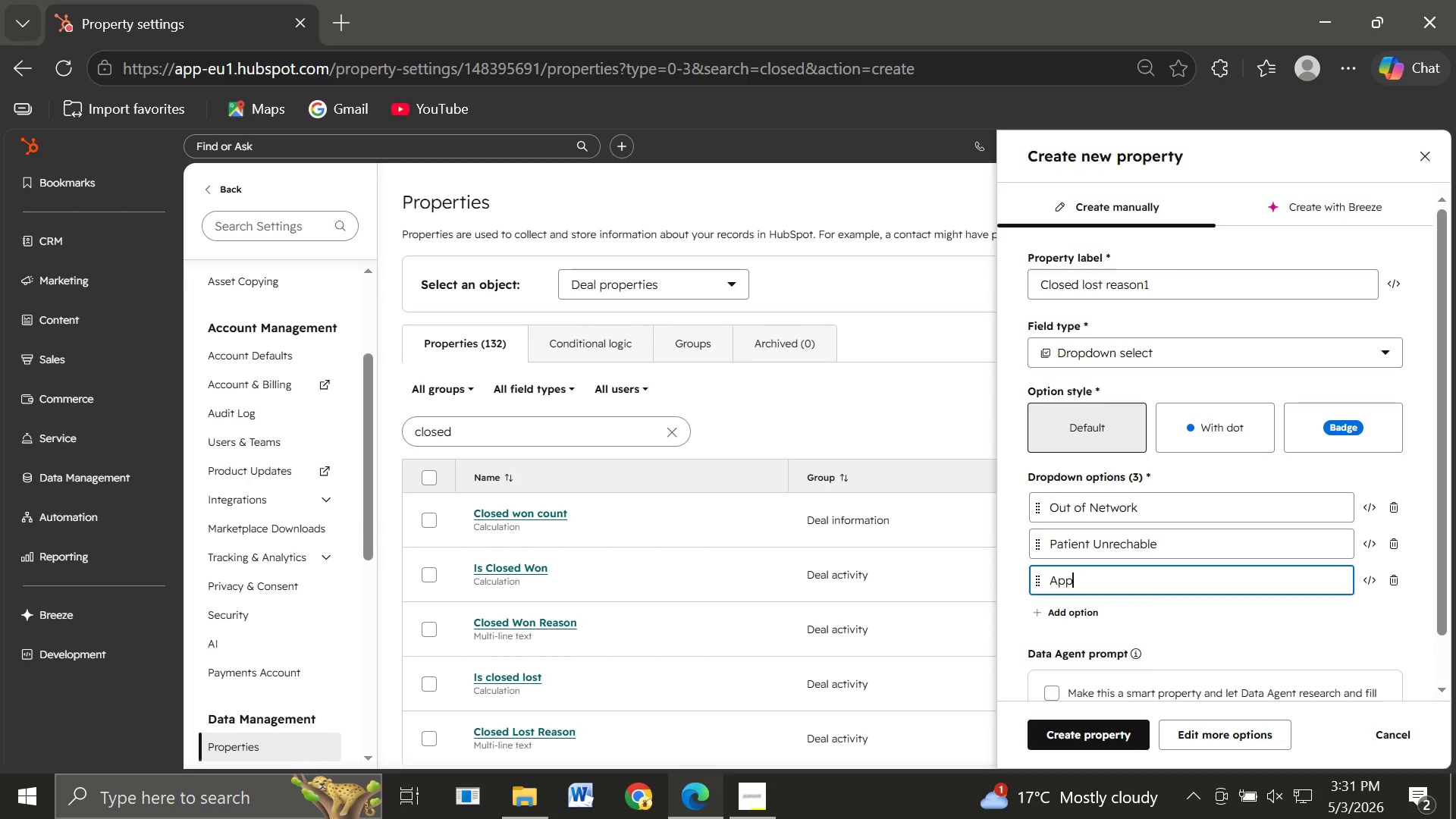 
type(oint)
 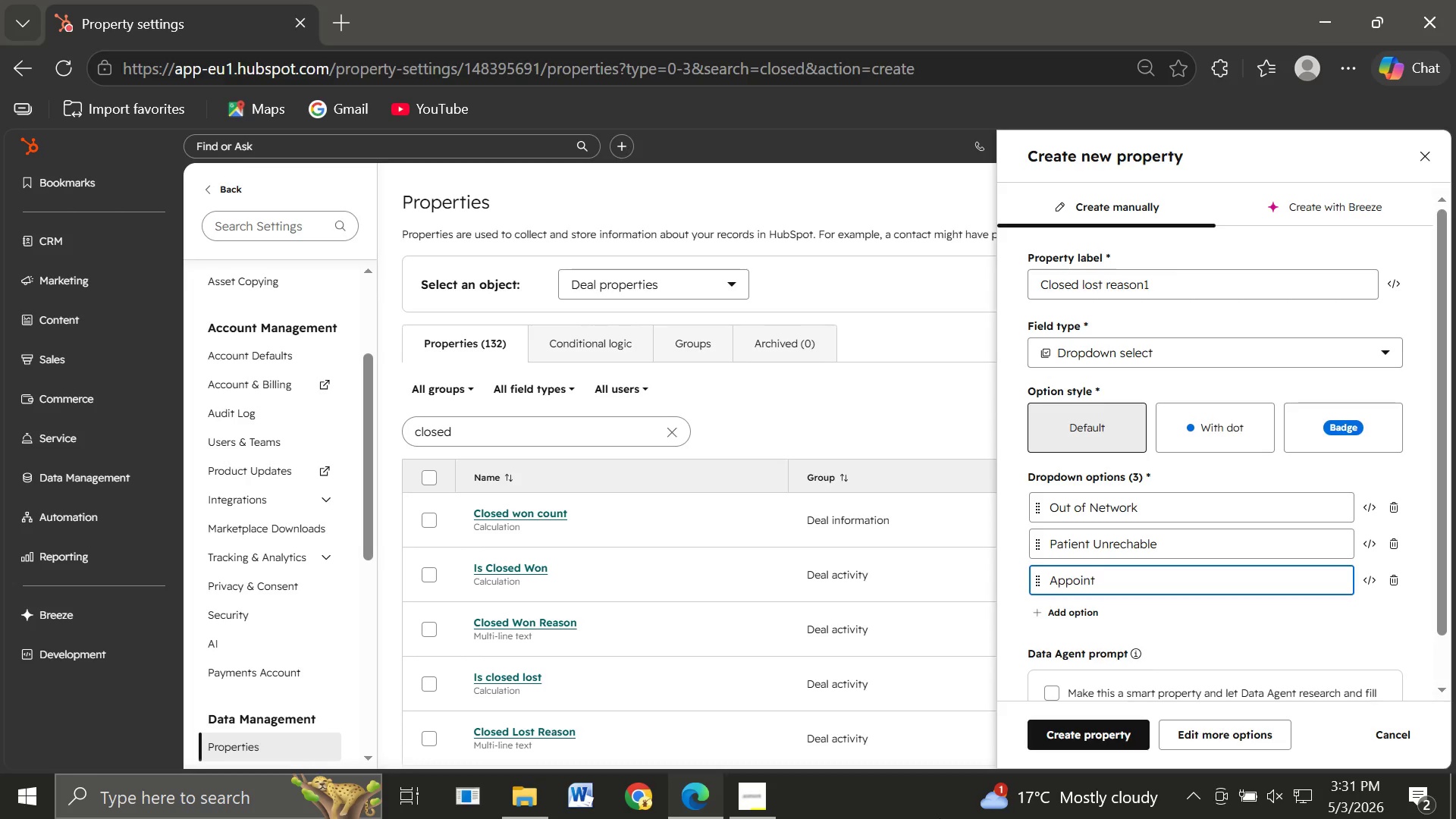 
wait(6.56)
 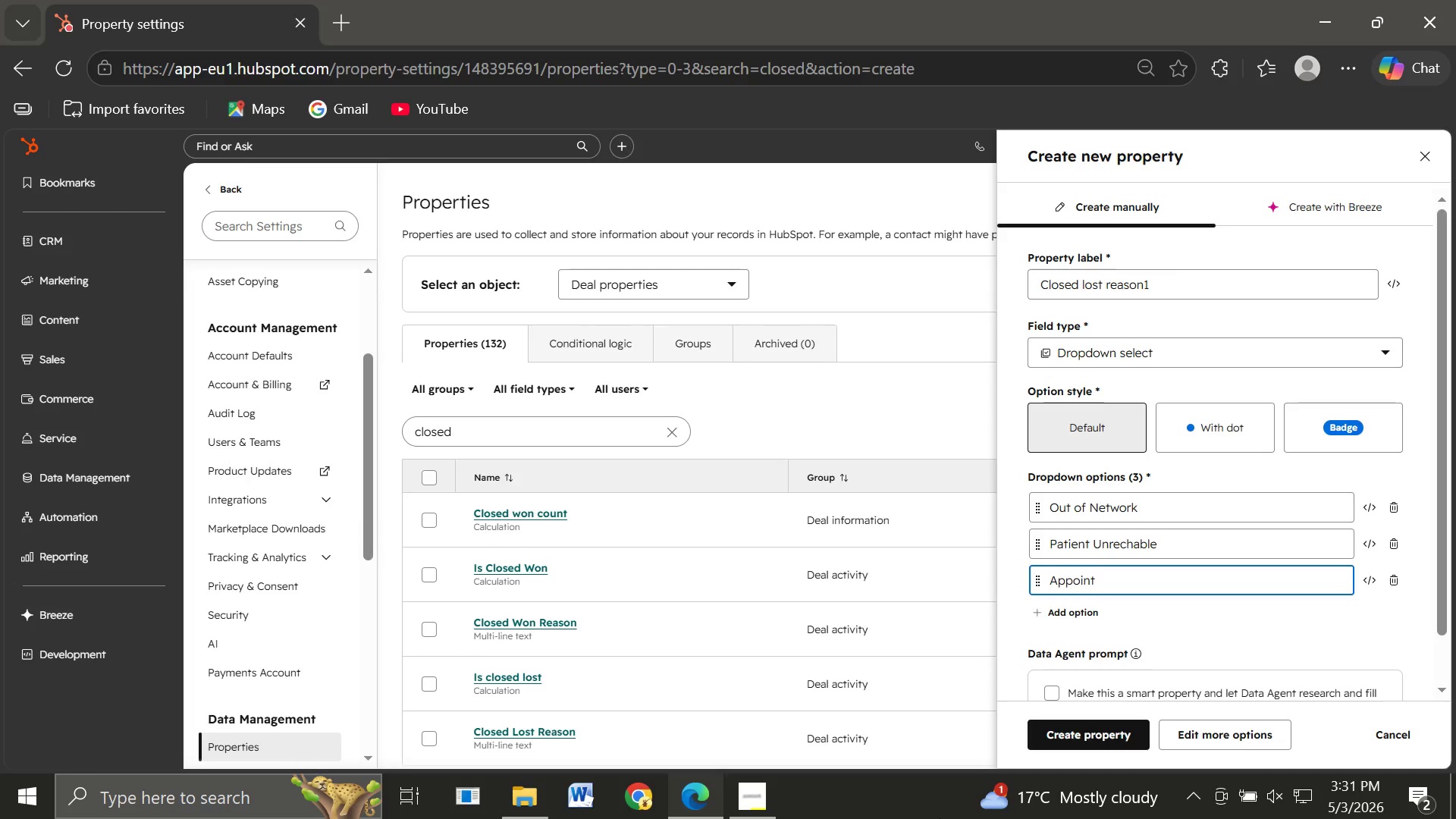 
type(ment)
 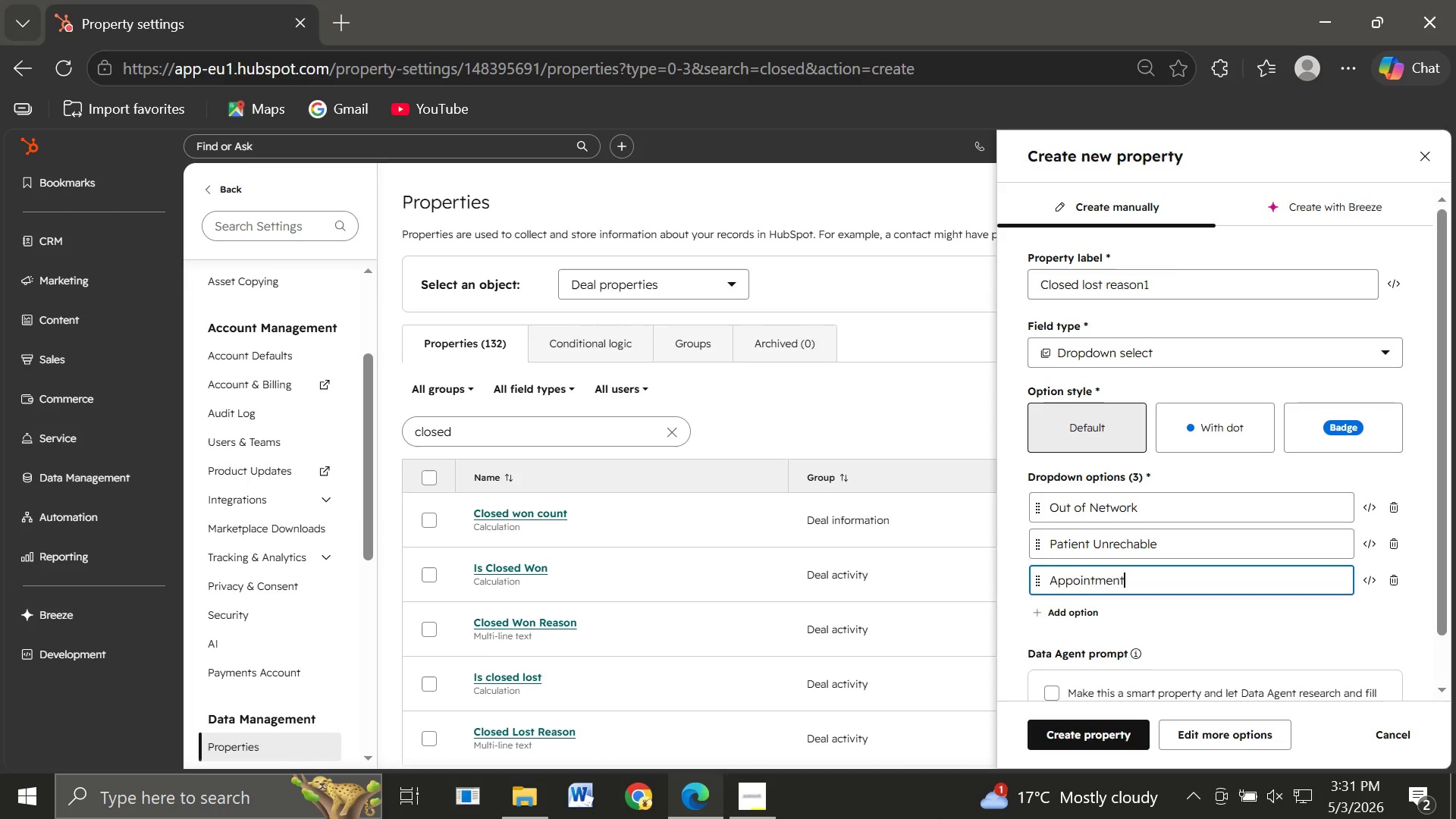 
type( Cance)
 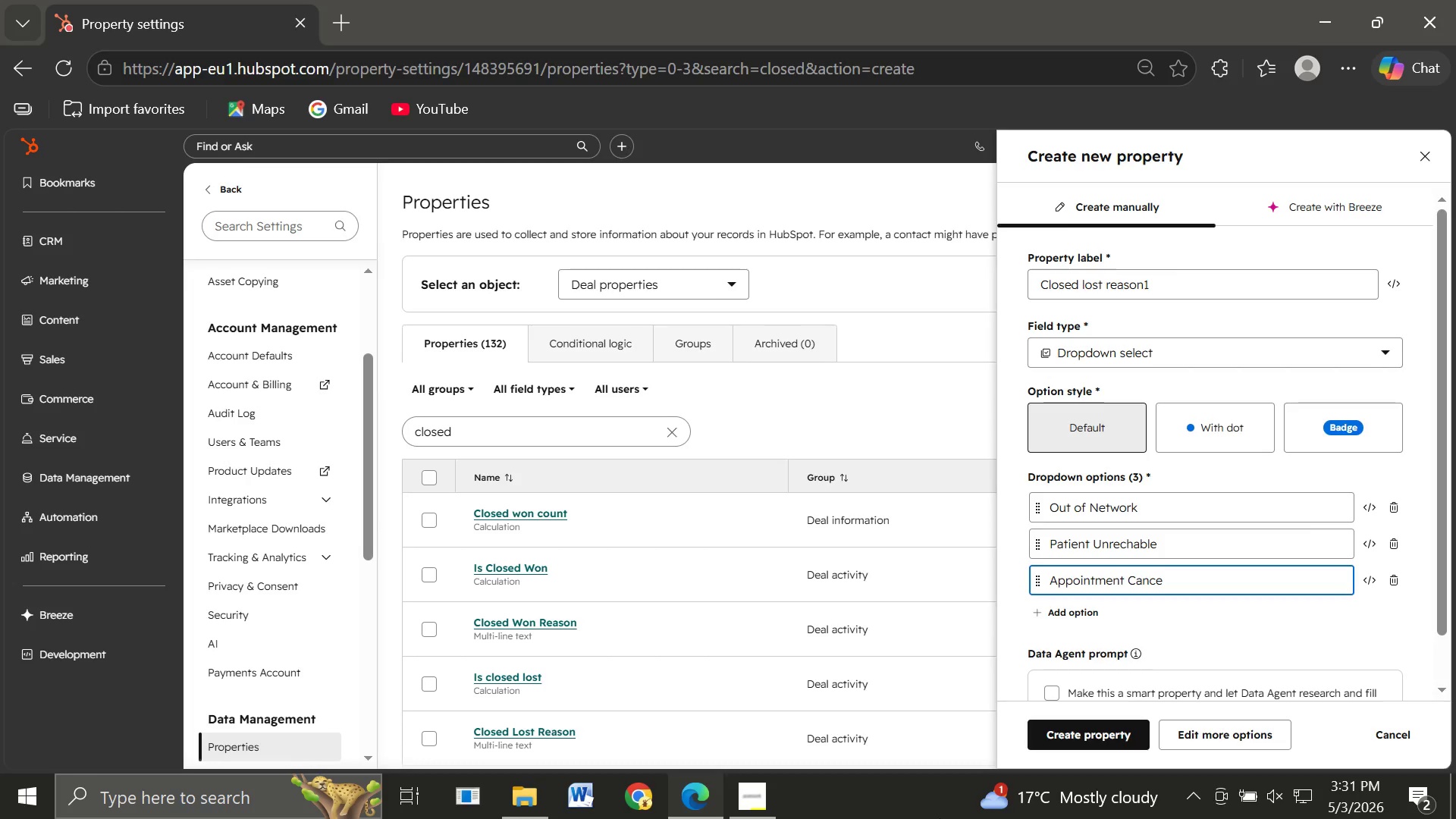 
wait(5.69)
 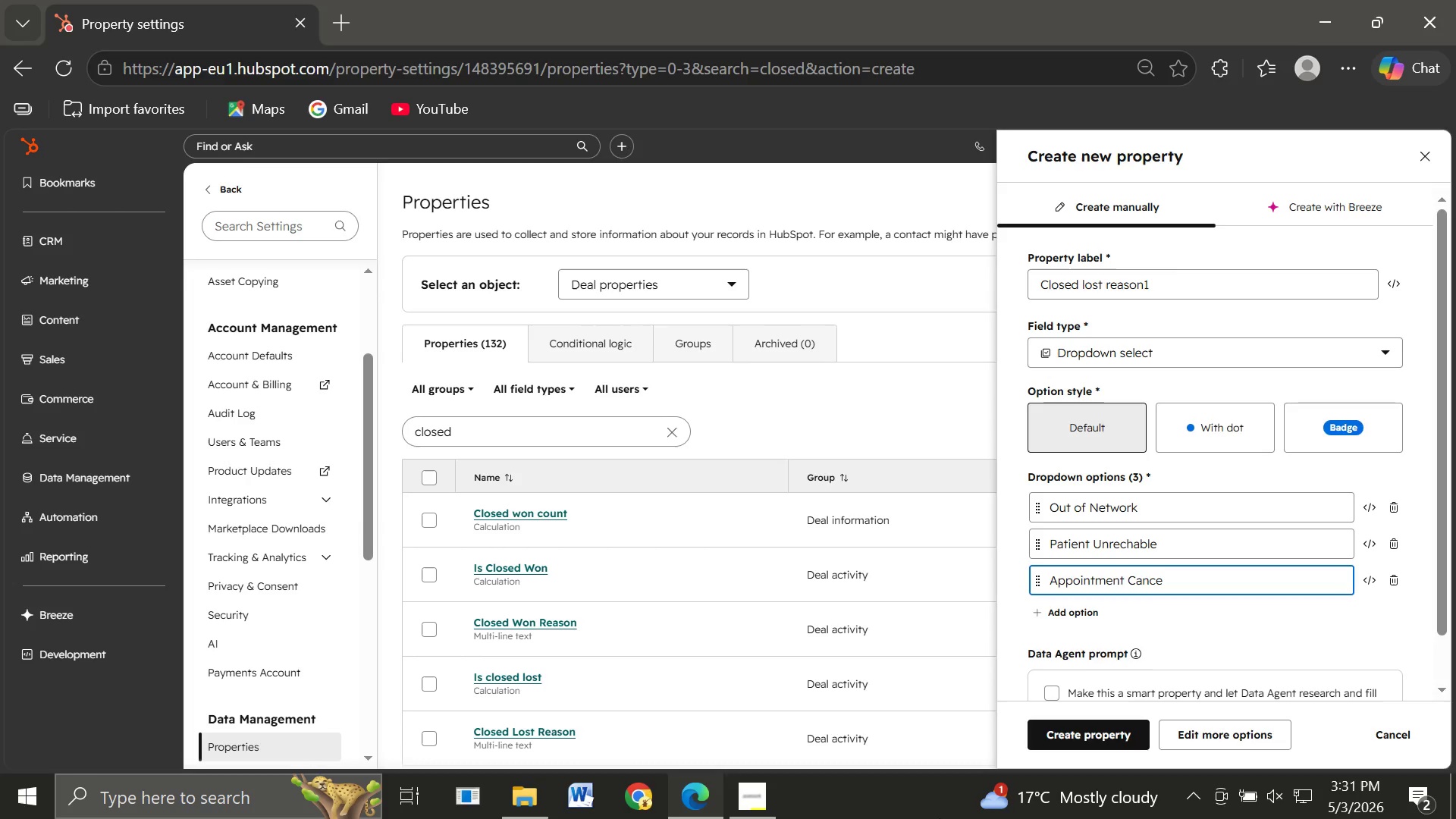 
type(lled)
 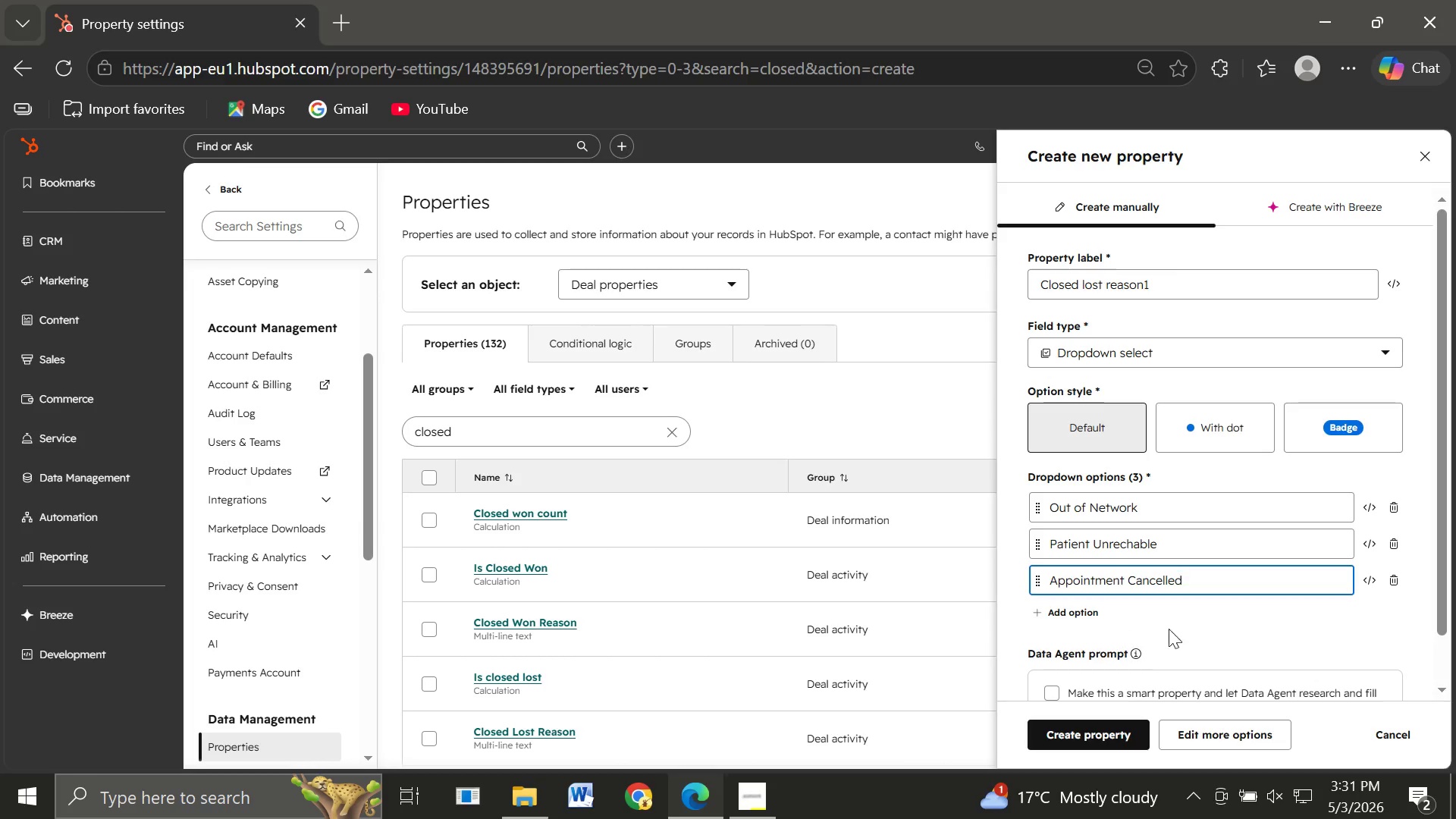 
key(Enter)
 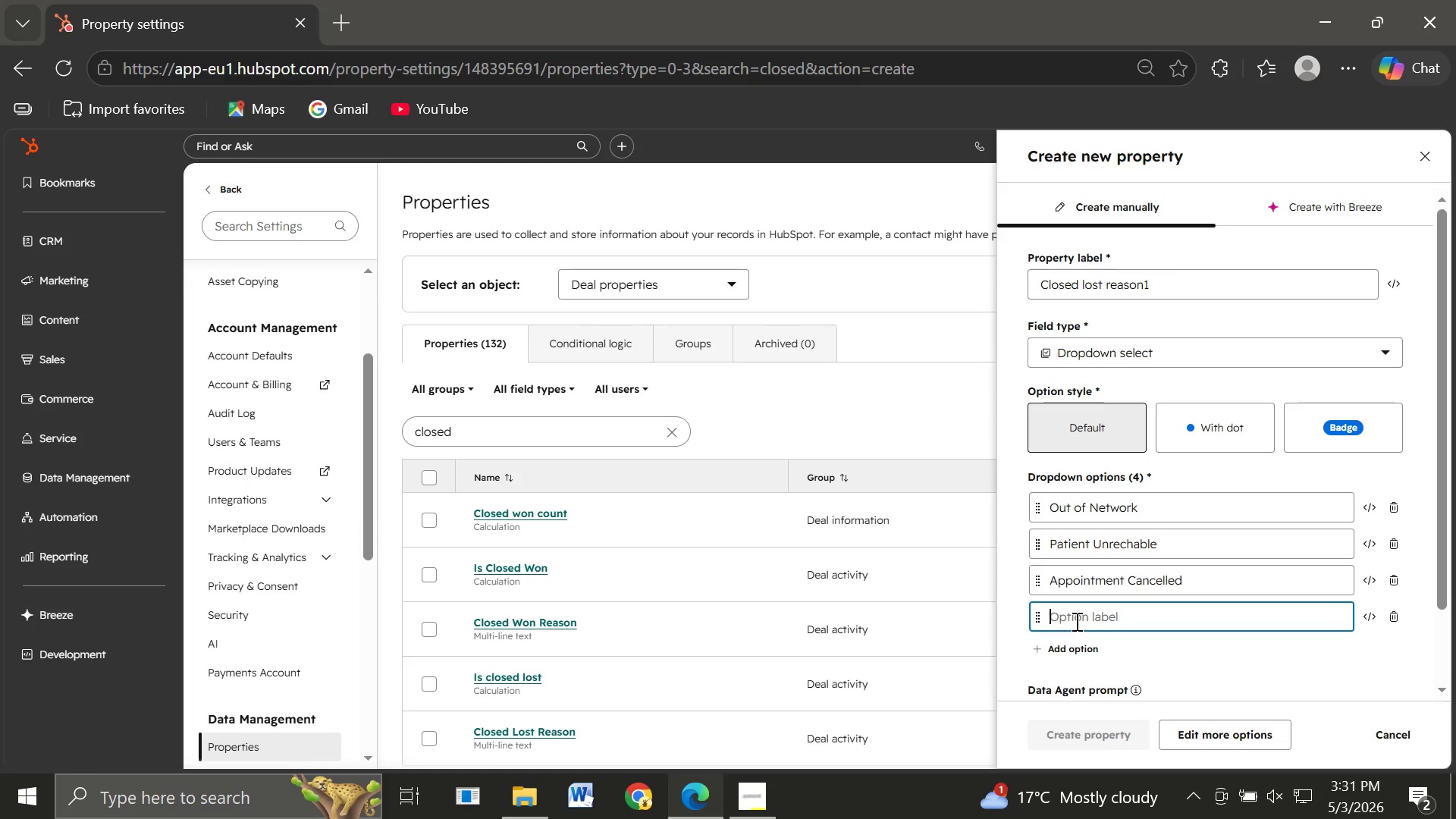 
type(Duplicar)
key(Backspace)
type(te Reff)
key(Backspace)
type(erral I)
 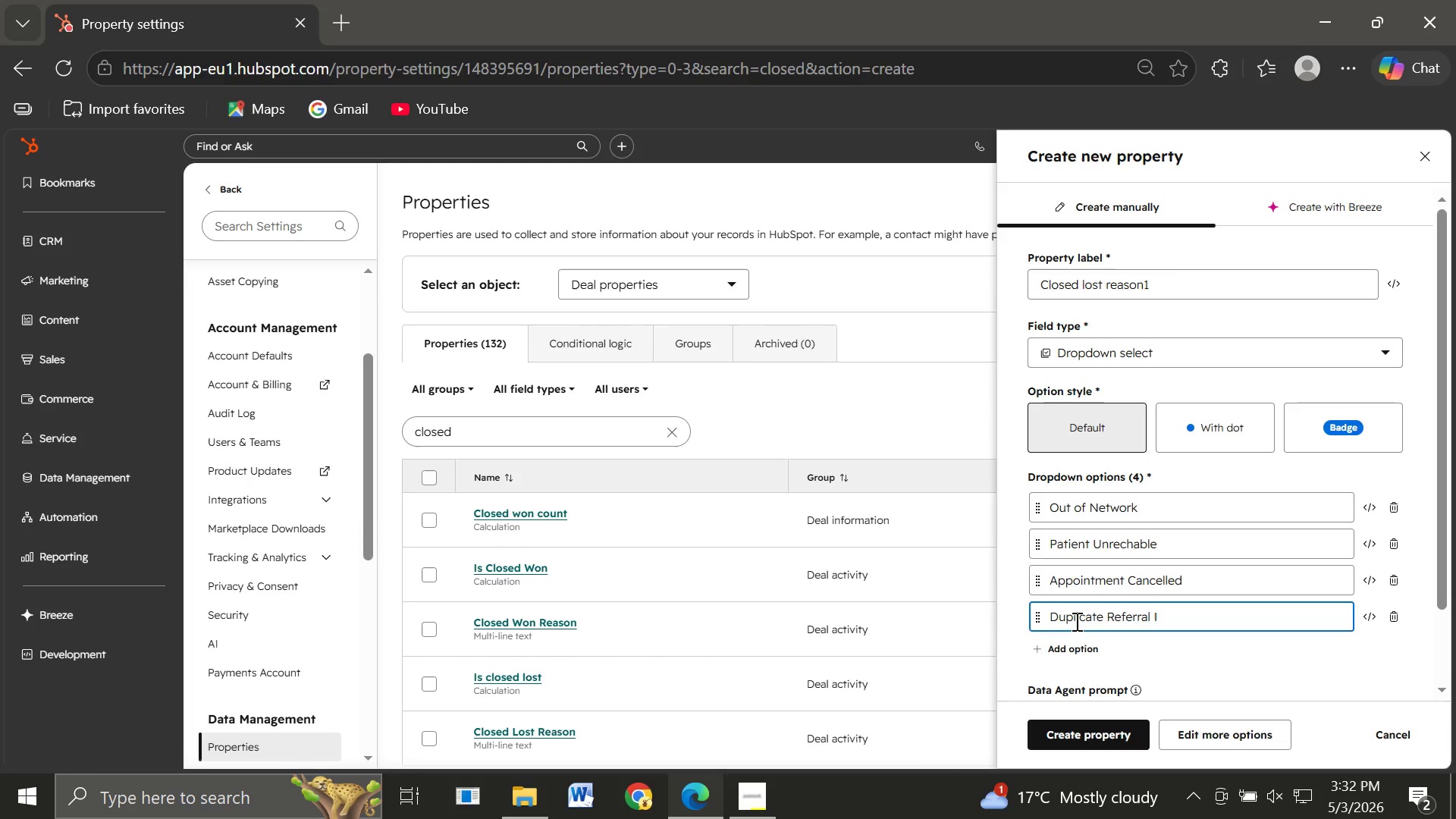 
wait(5.91)
 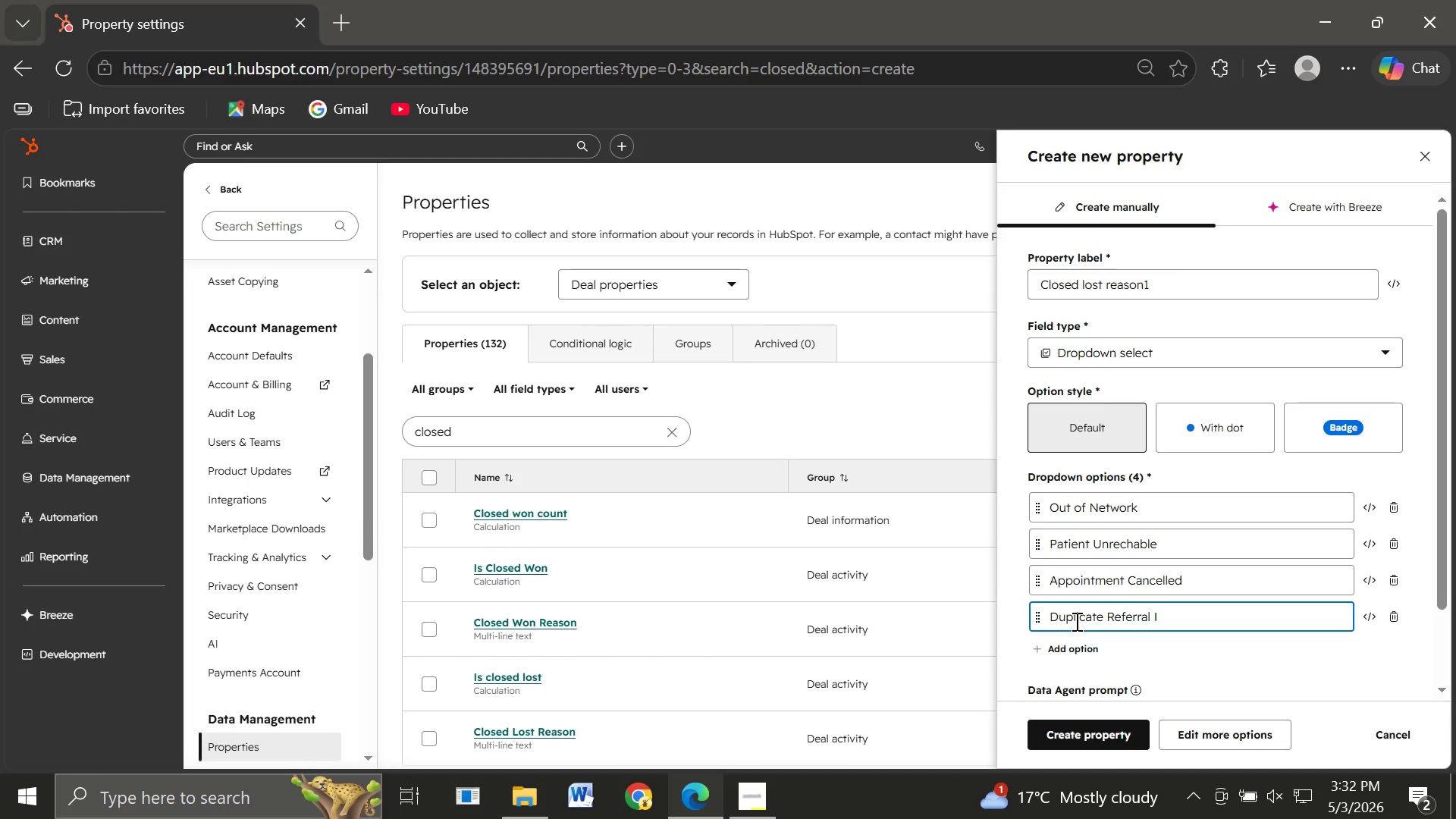 
key(Backspace)
 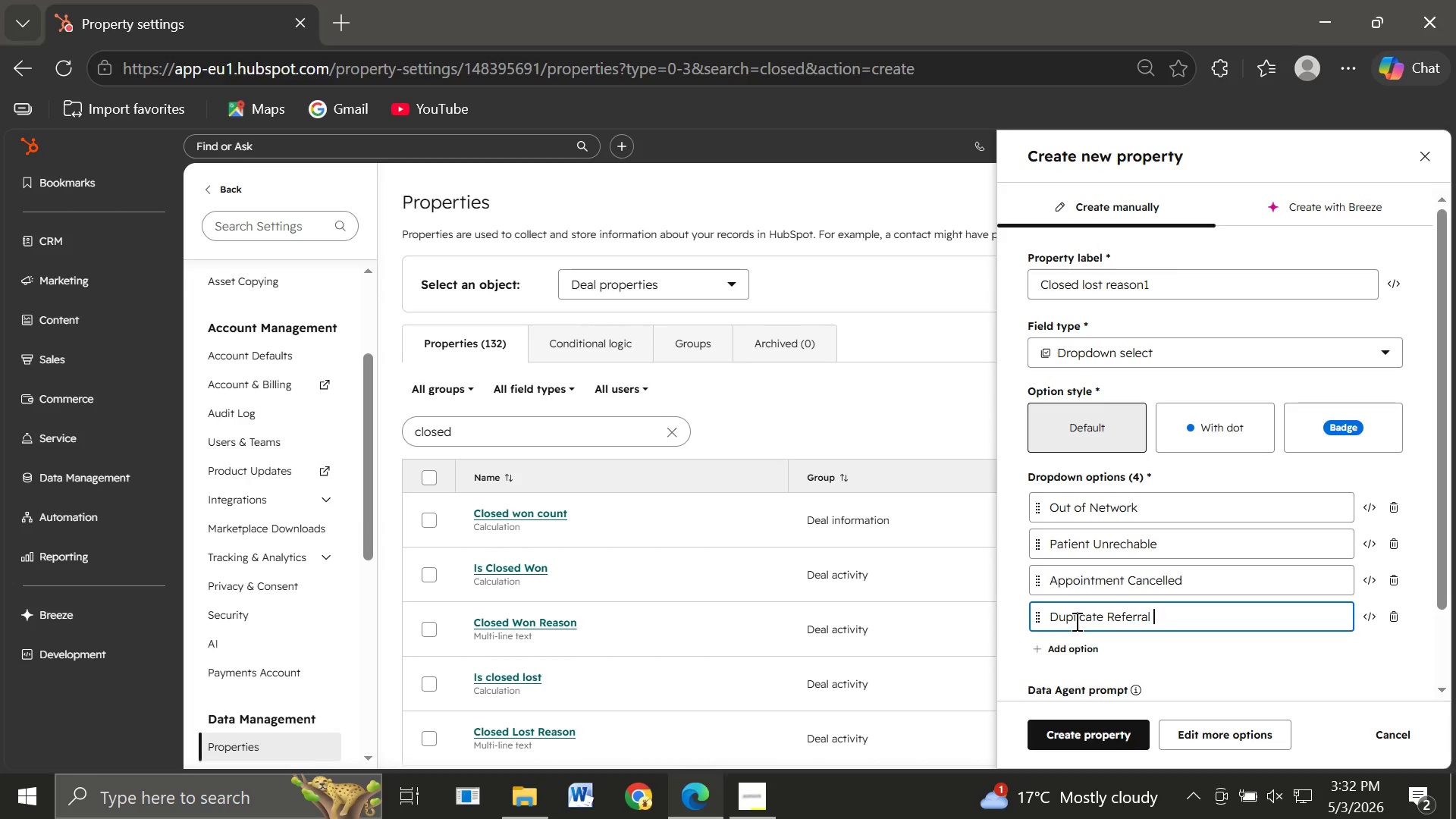 
key(Enter)
 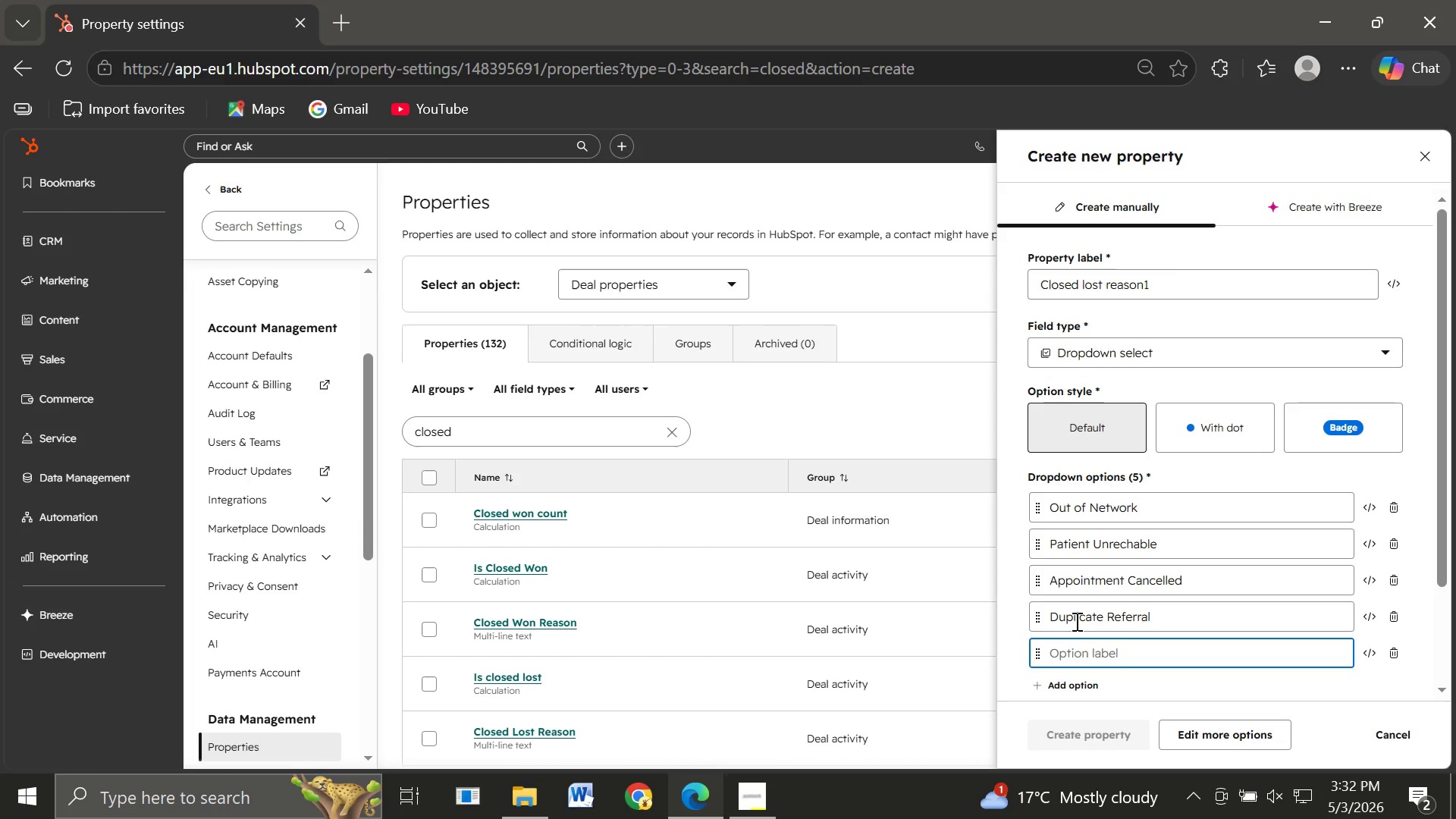 
type(Insur)
 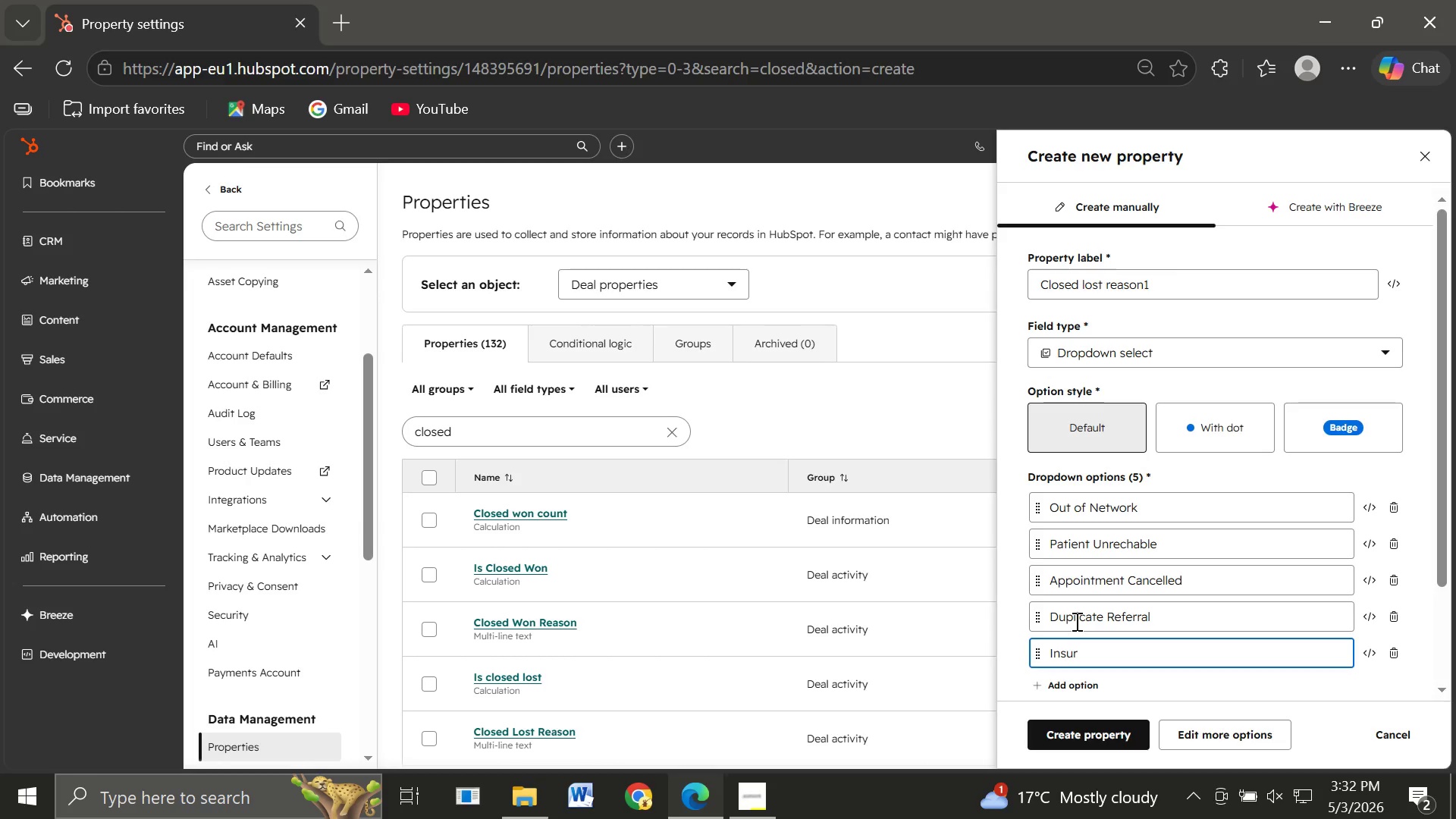 
type(ance)
 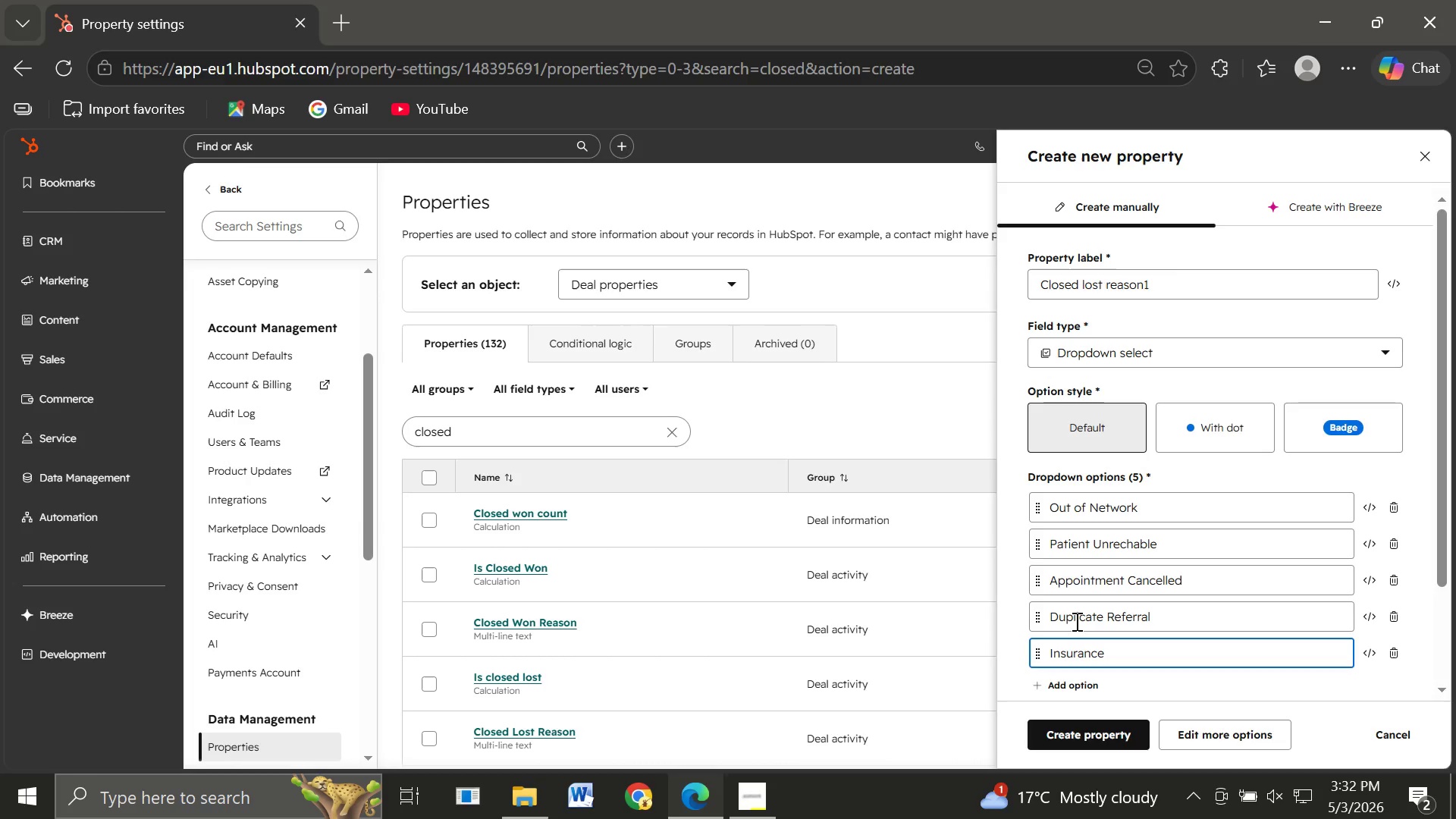 
wait(5.03)
 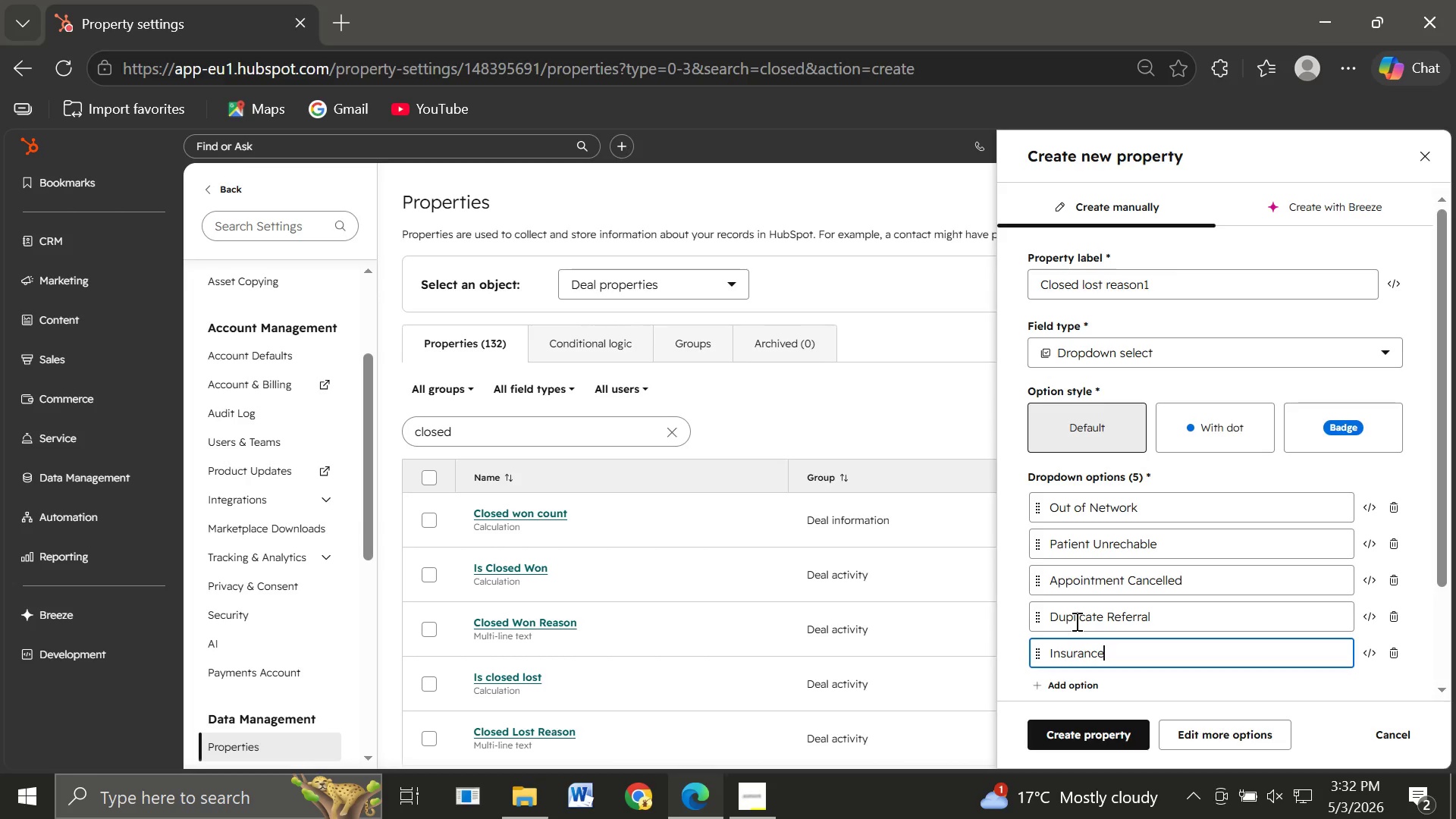 
type( Denied)
 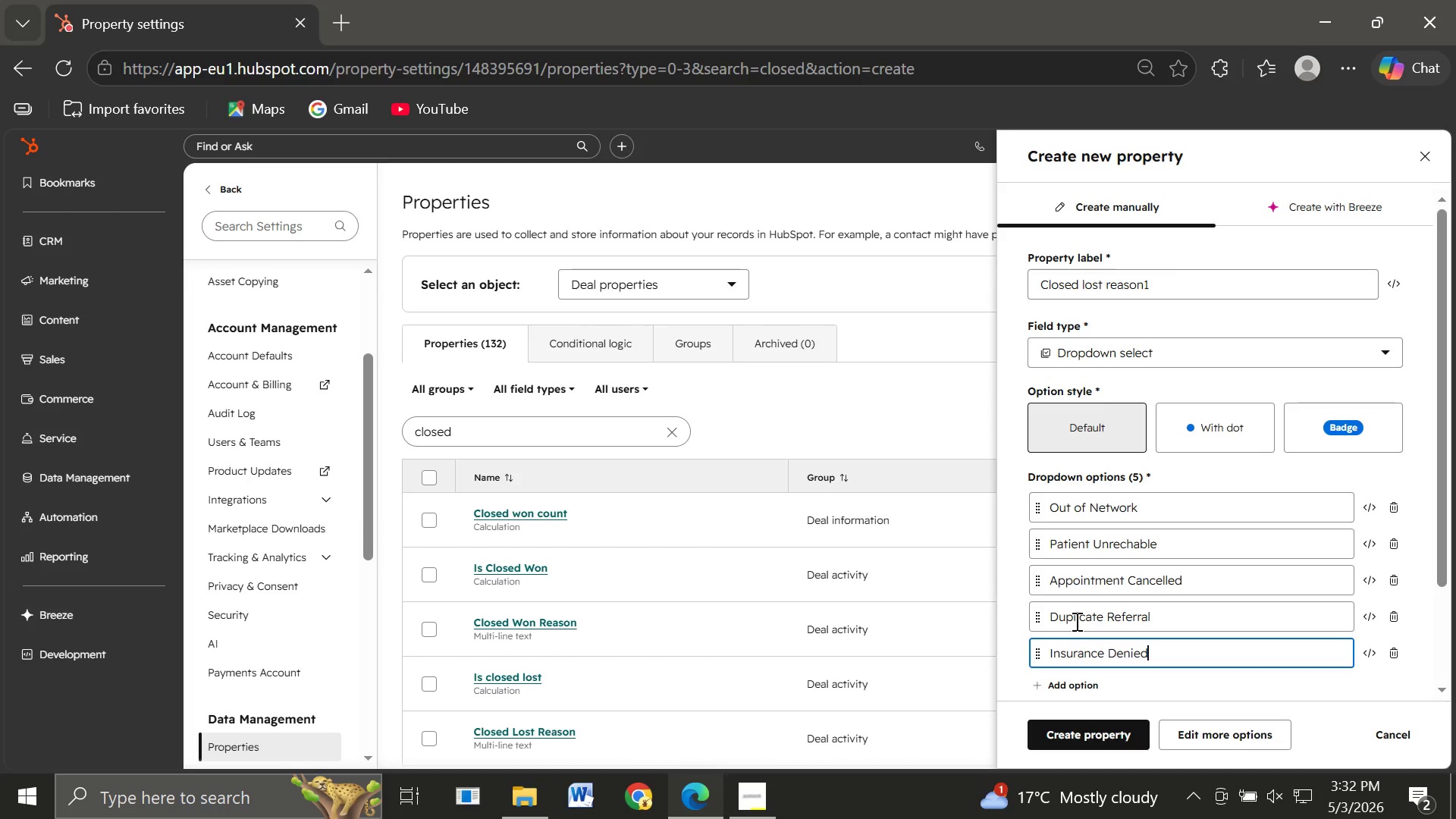 
key(Enter)
 